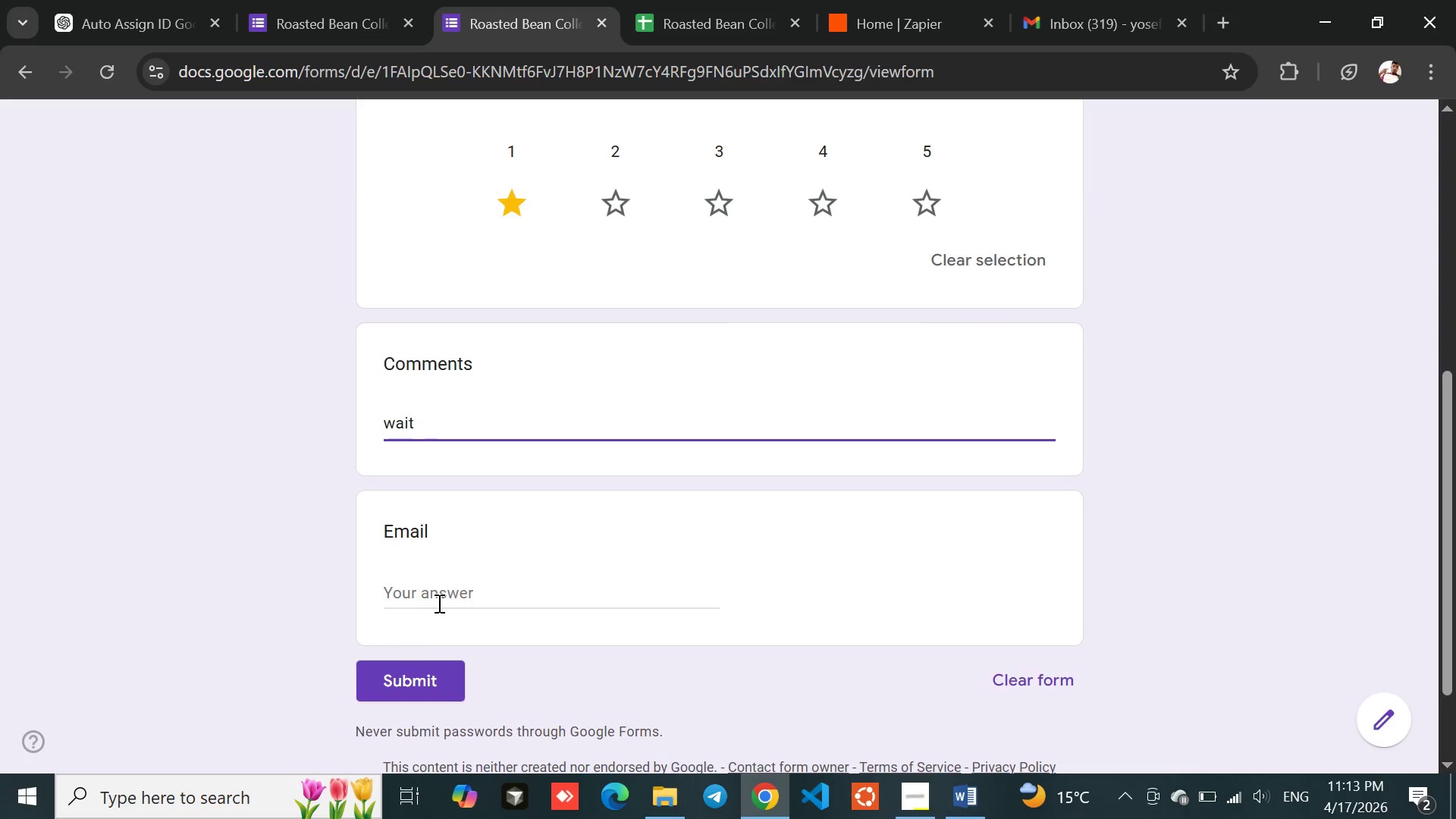 
left_click([430, 599])
 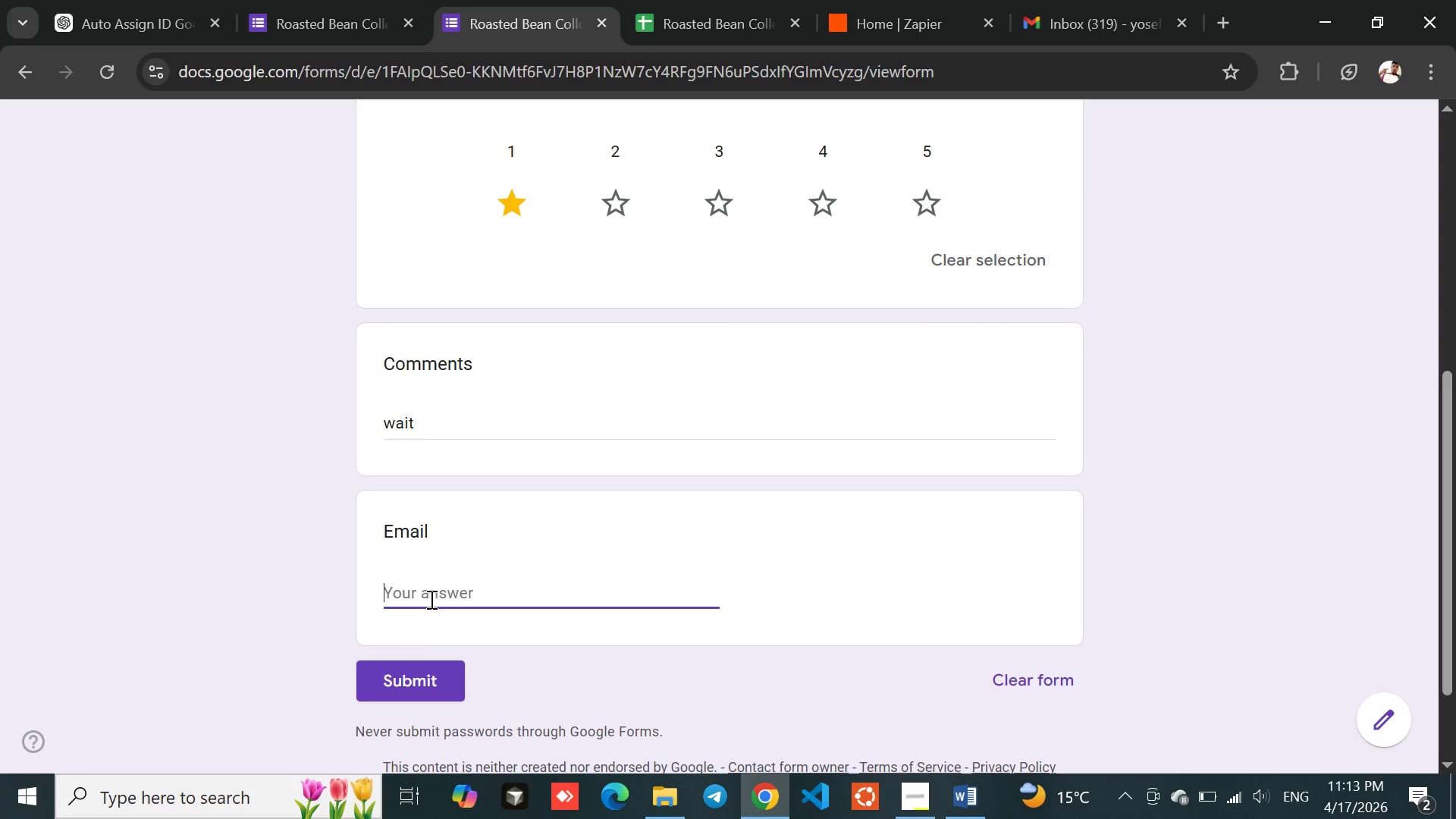 
type(dddd@gmail.com)
 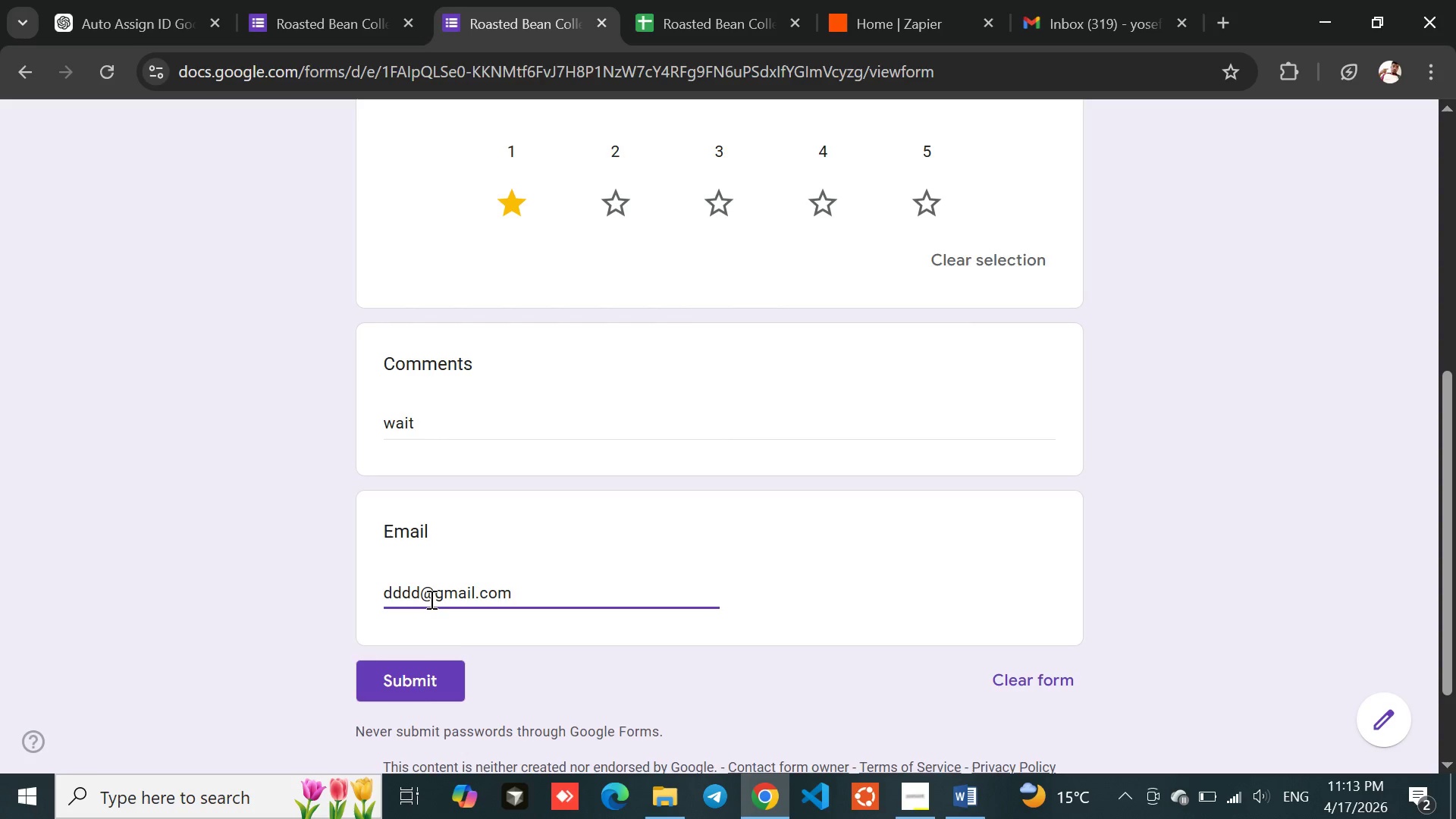 
left_click([564, 541])
 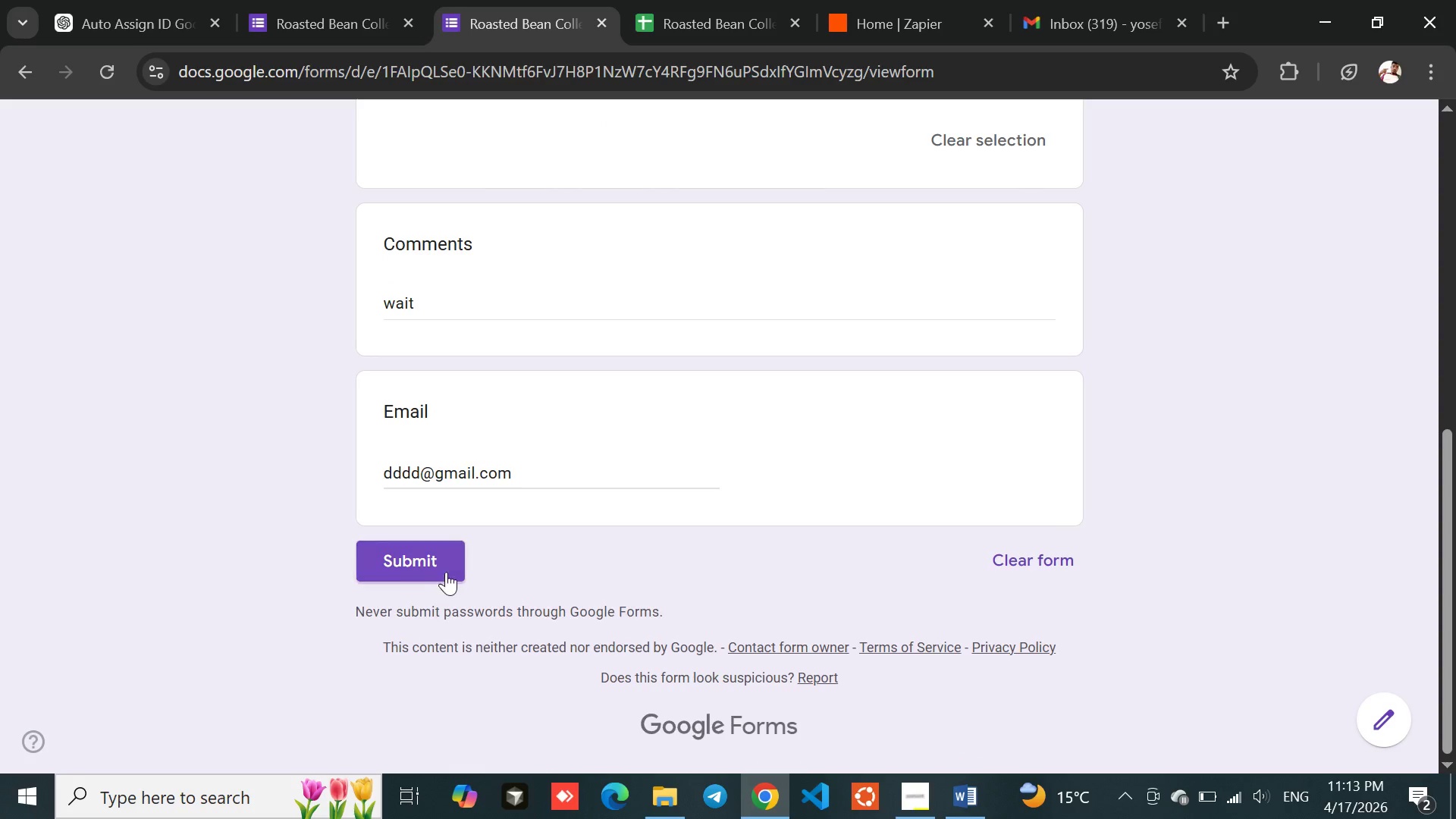 
left_click([398, 566])
 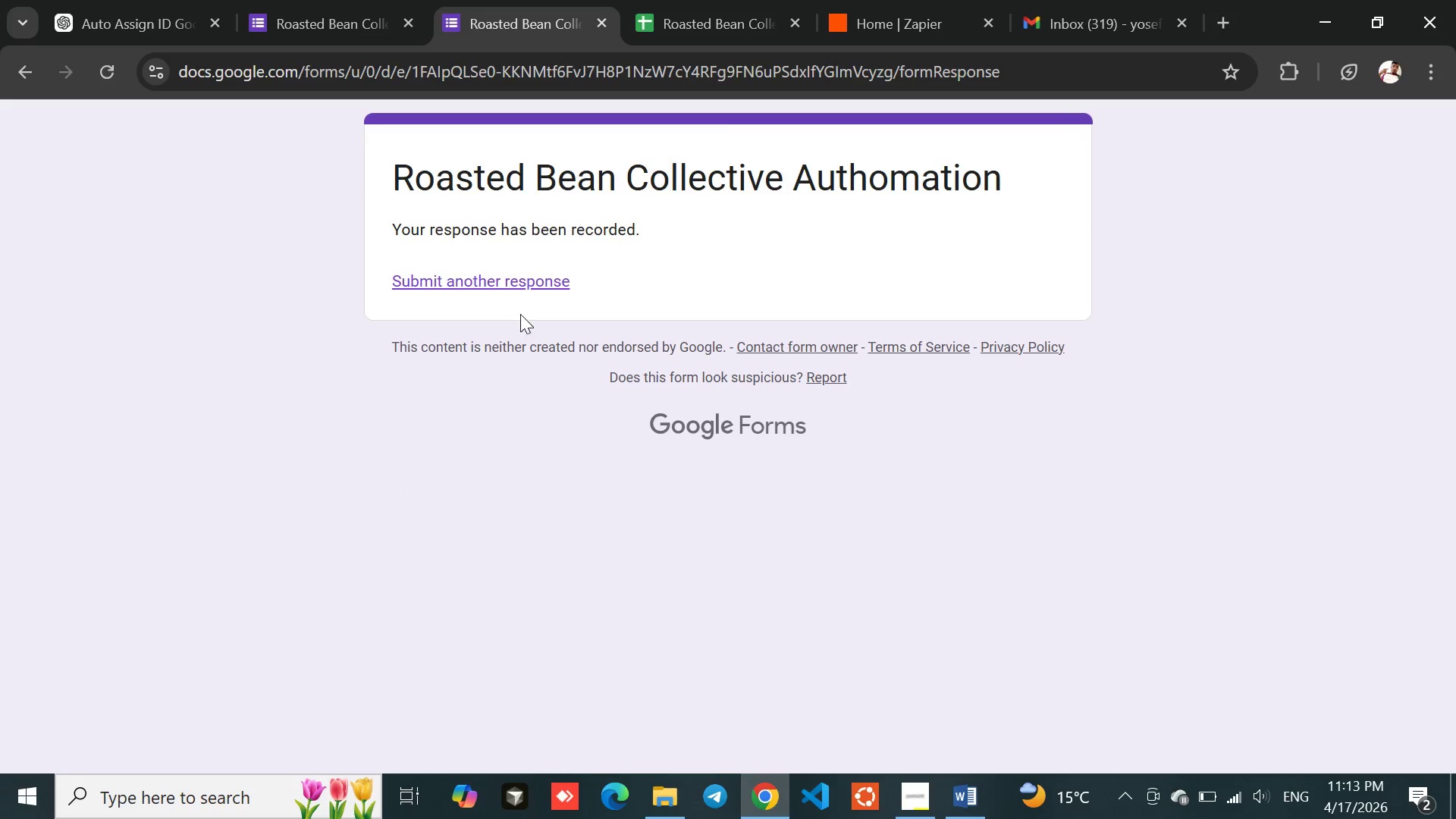 
left_click([689, 0])
 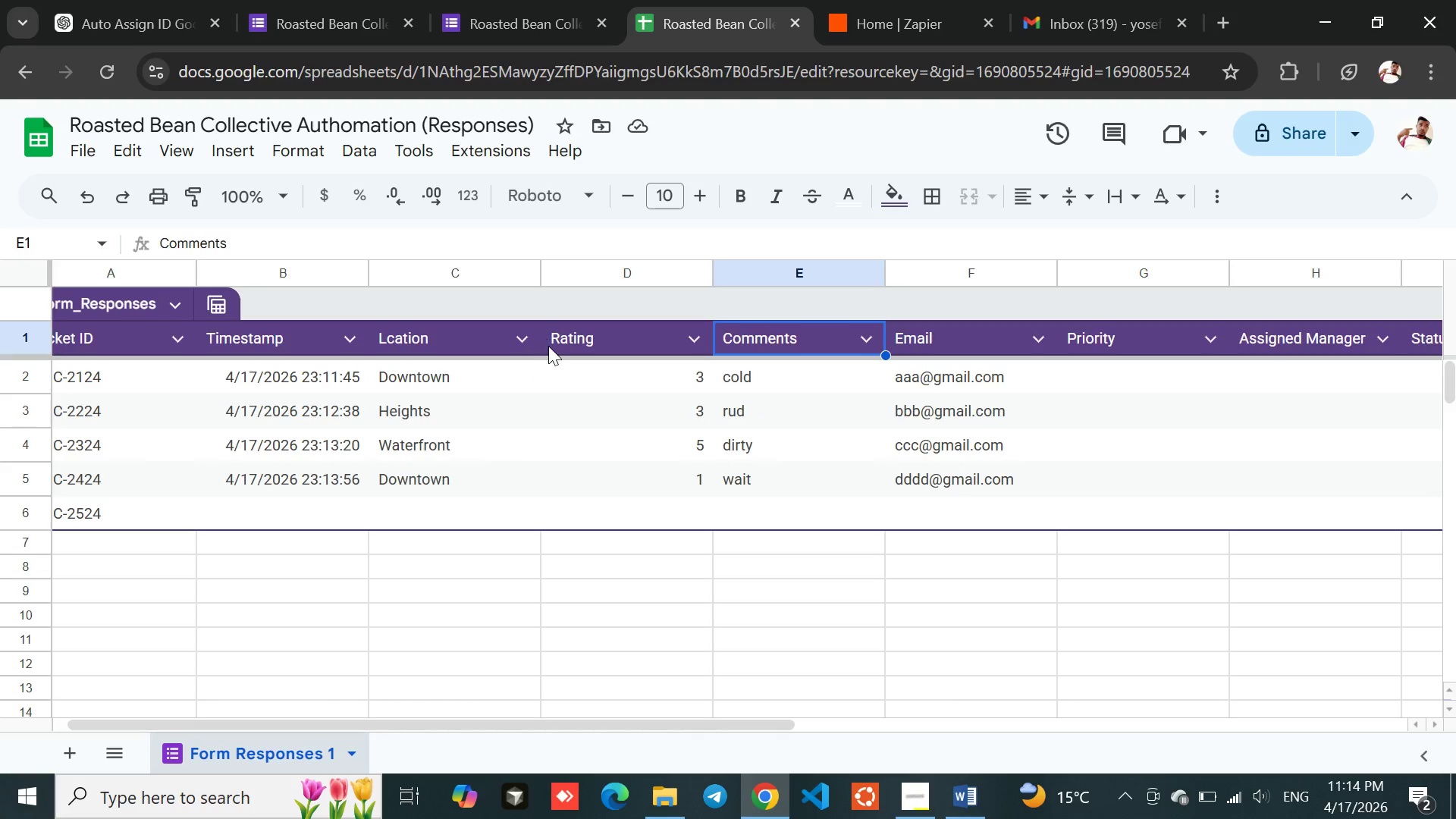 
wait(7.72)
 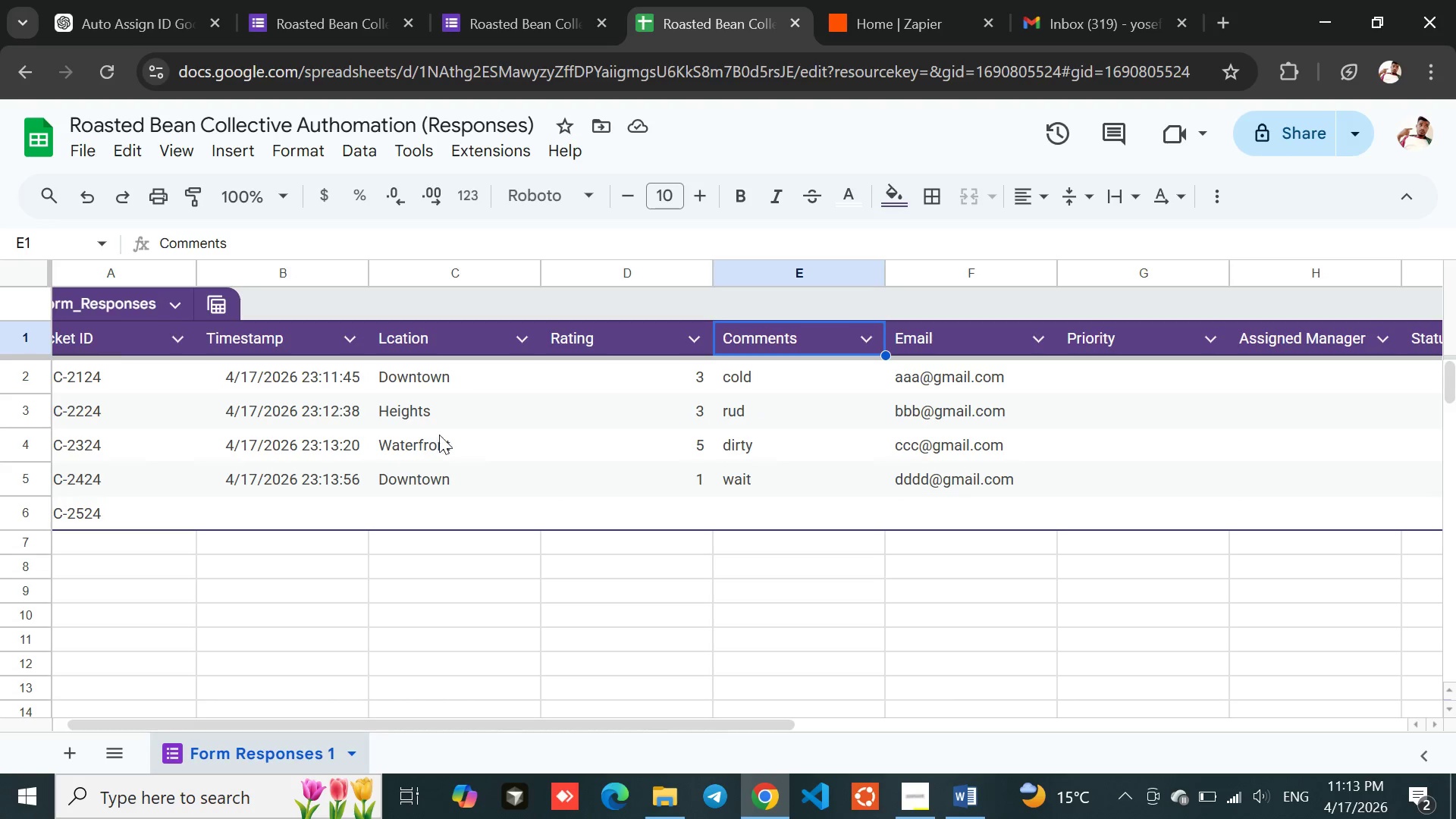 
left_click([525, 14])
 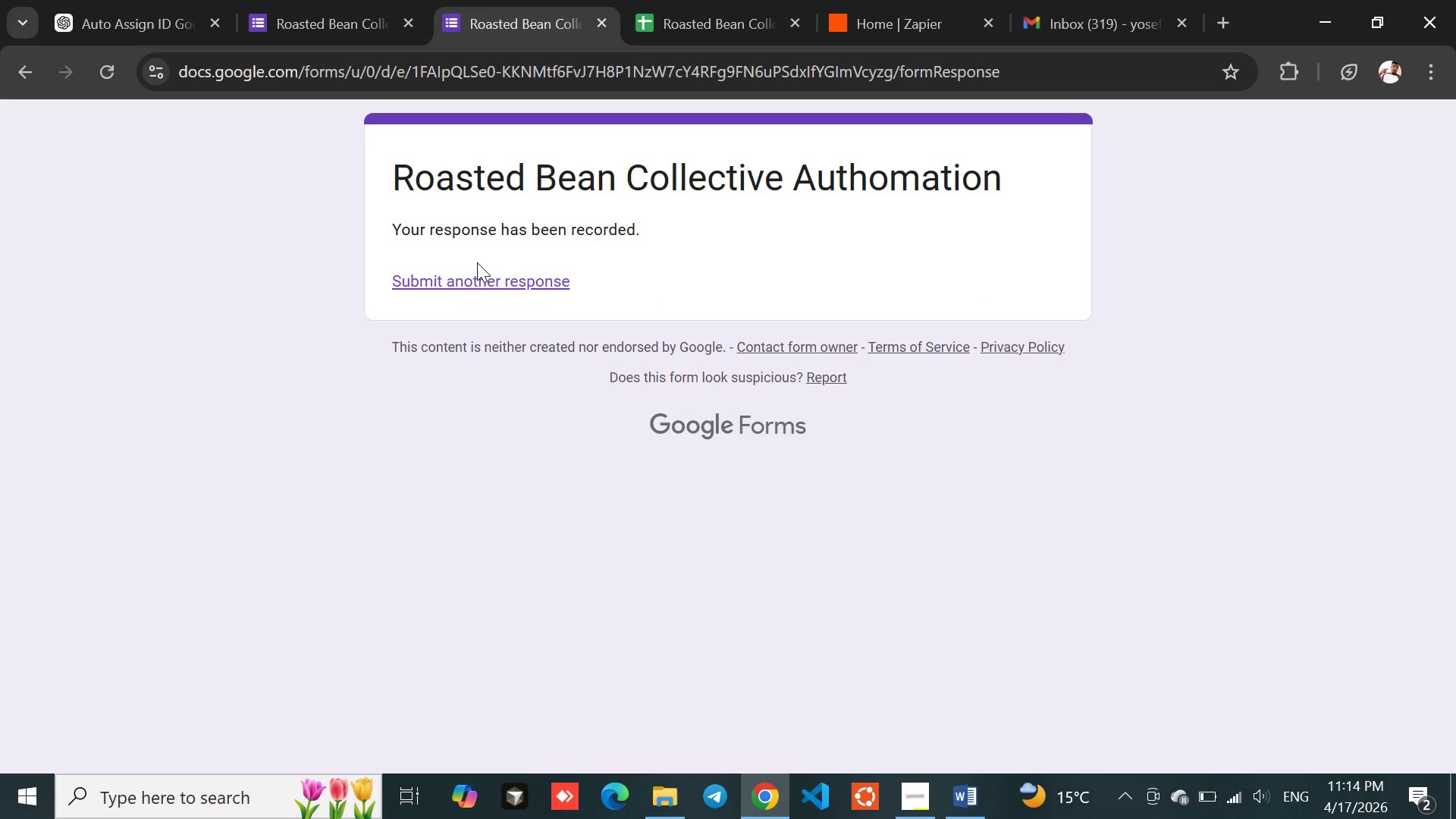 
left_click([464, 282])
 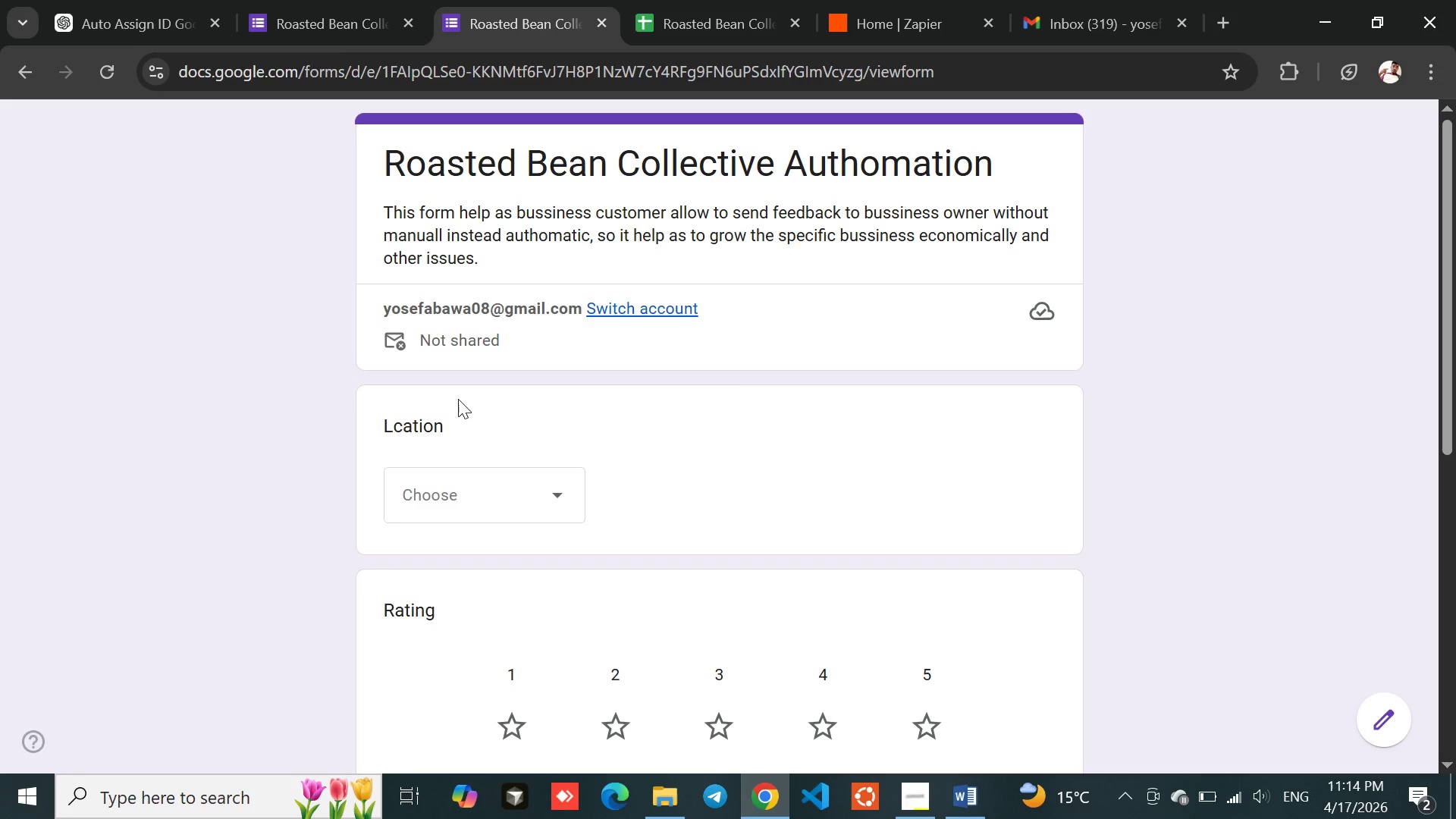 
left_click([464, 484])
 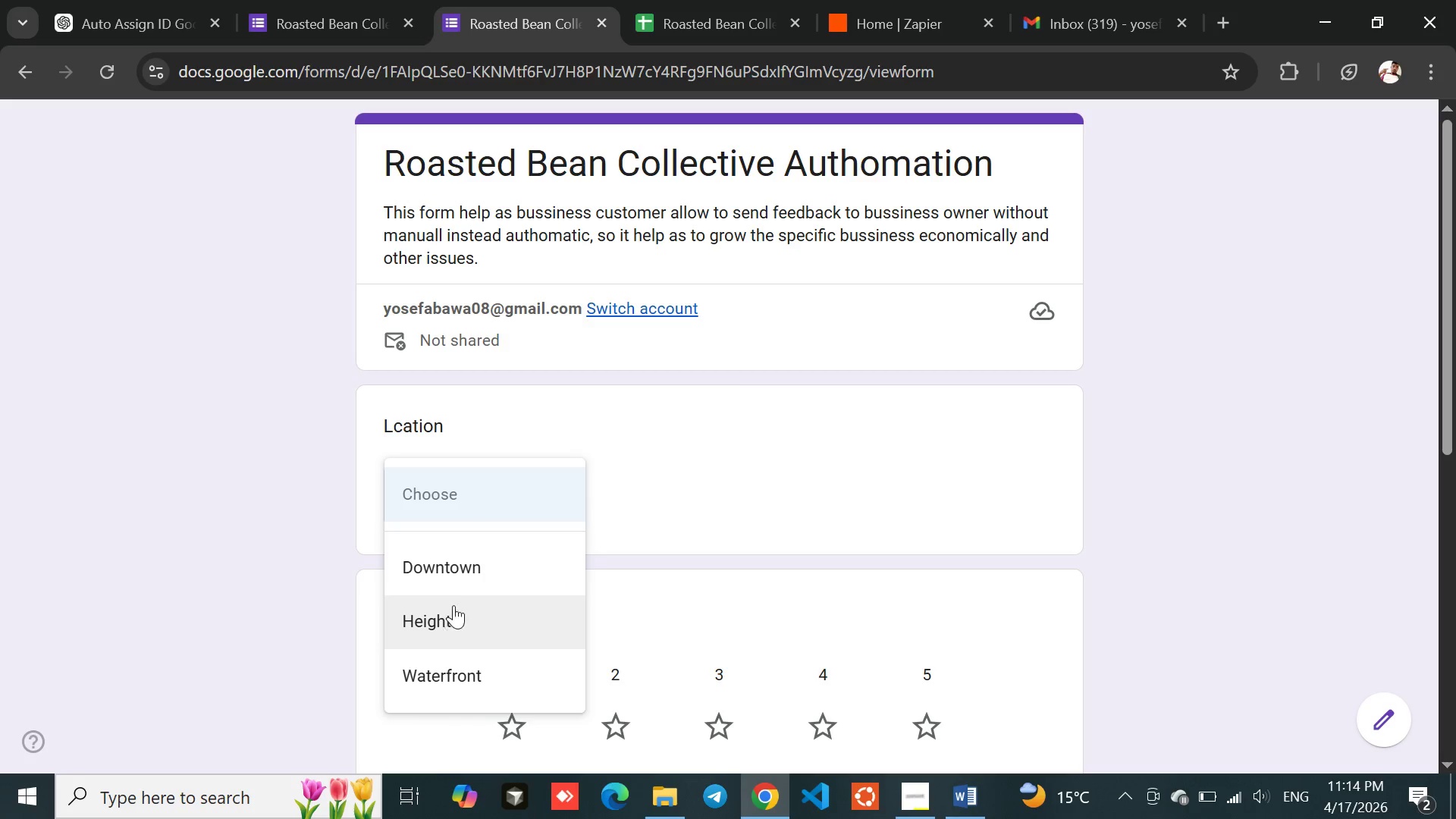 
left_click([457, 579])
 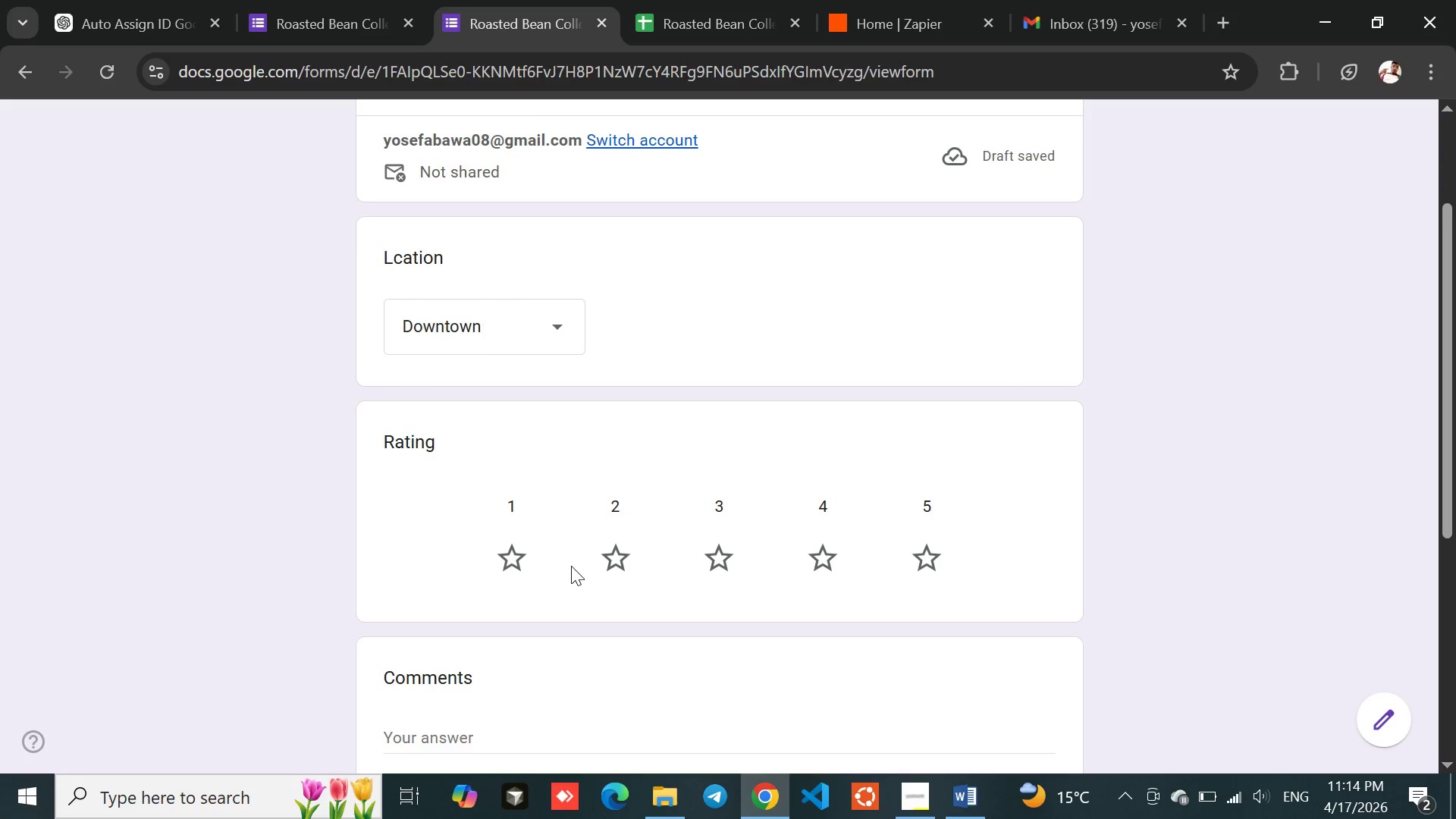 
left_click([618, 559])
 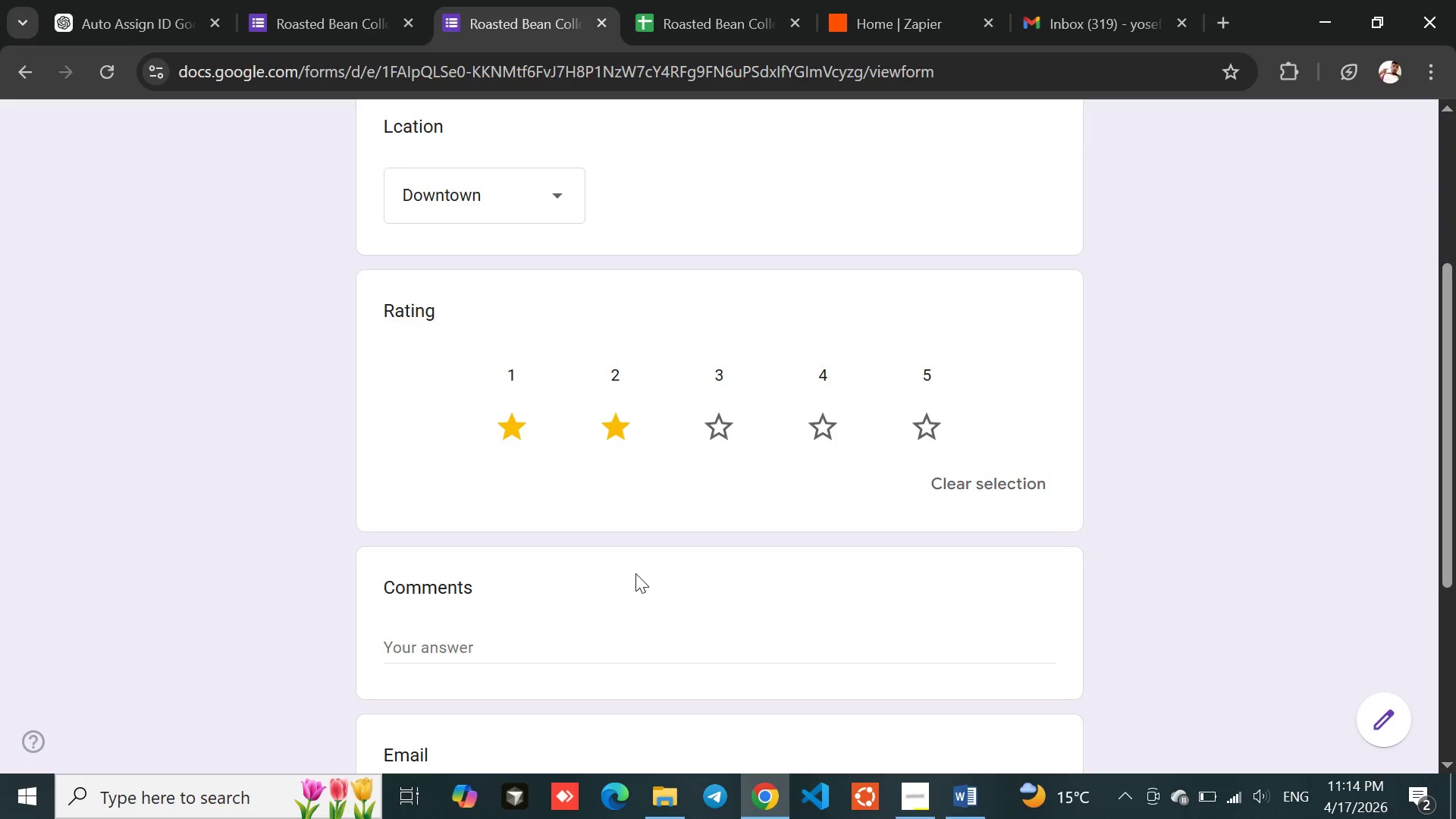 
left_click([501, 612])
 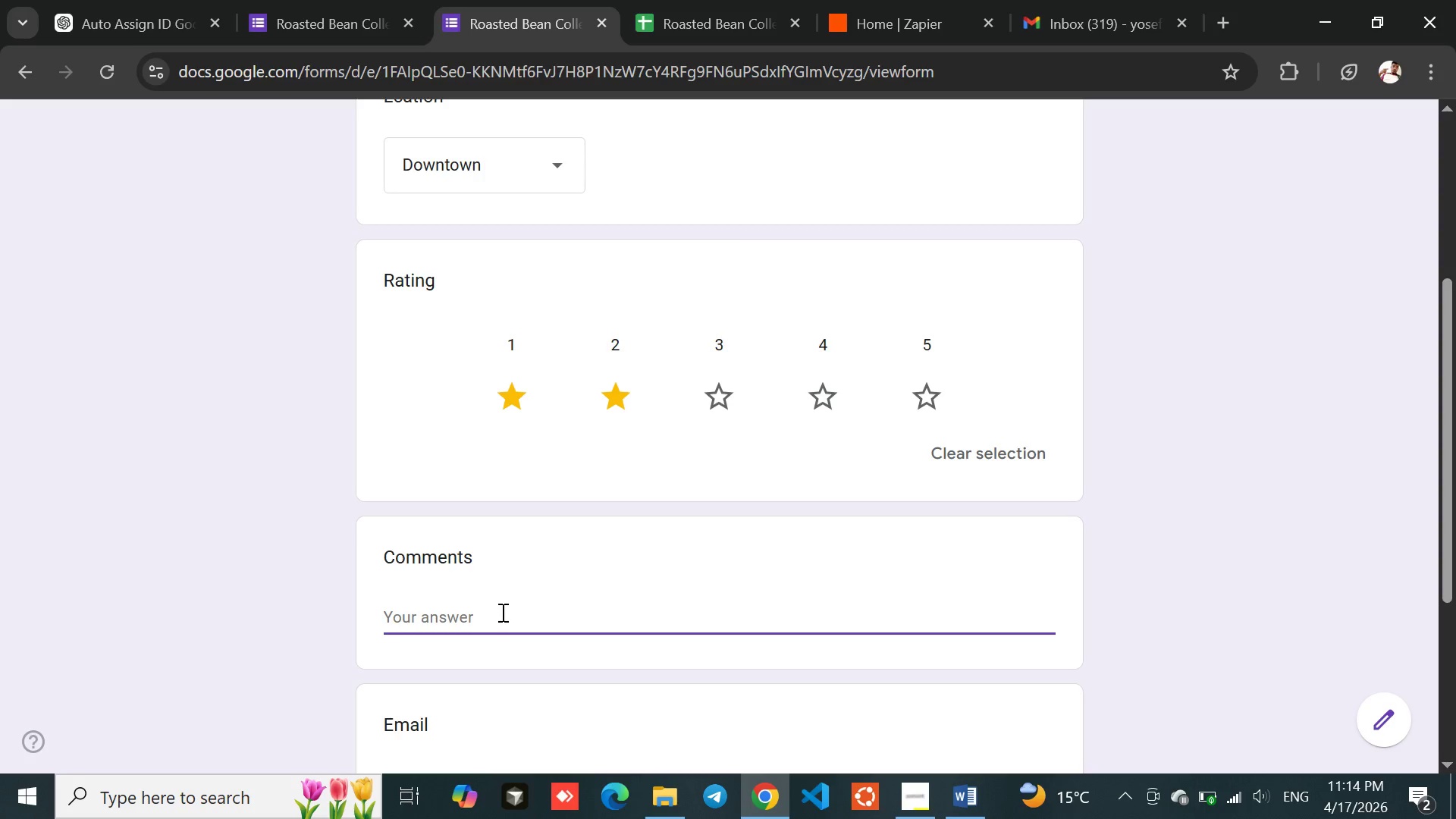 
type(good)
 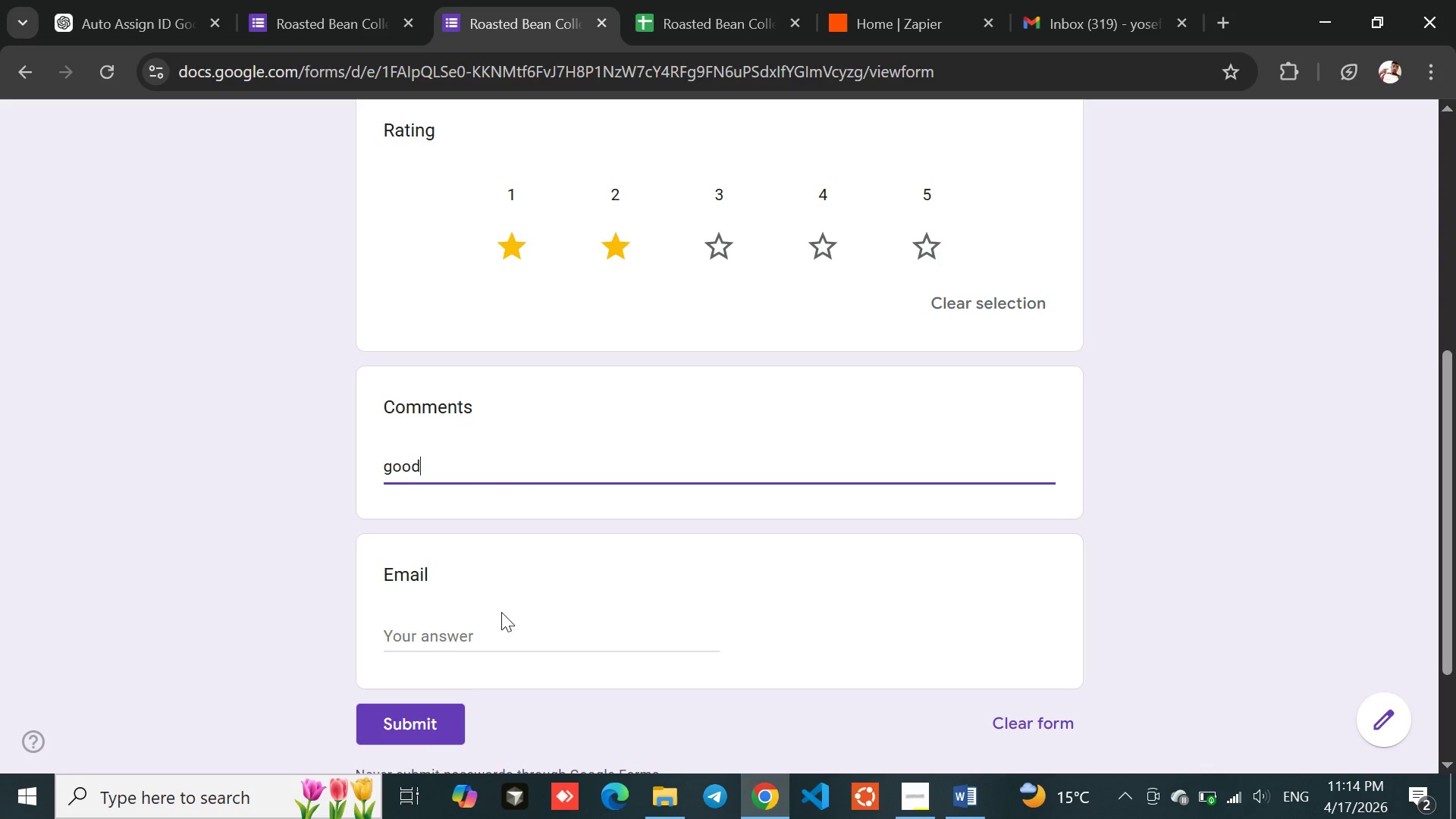 
left_click([450, 642])
 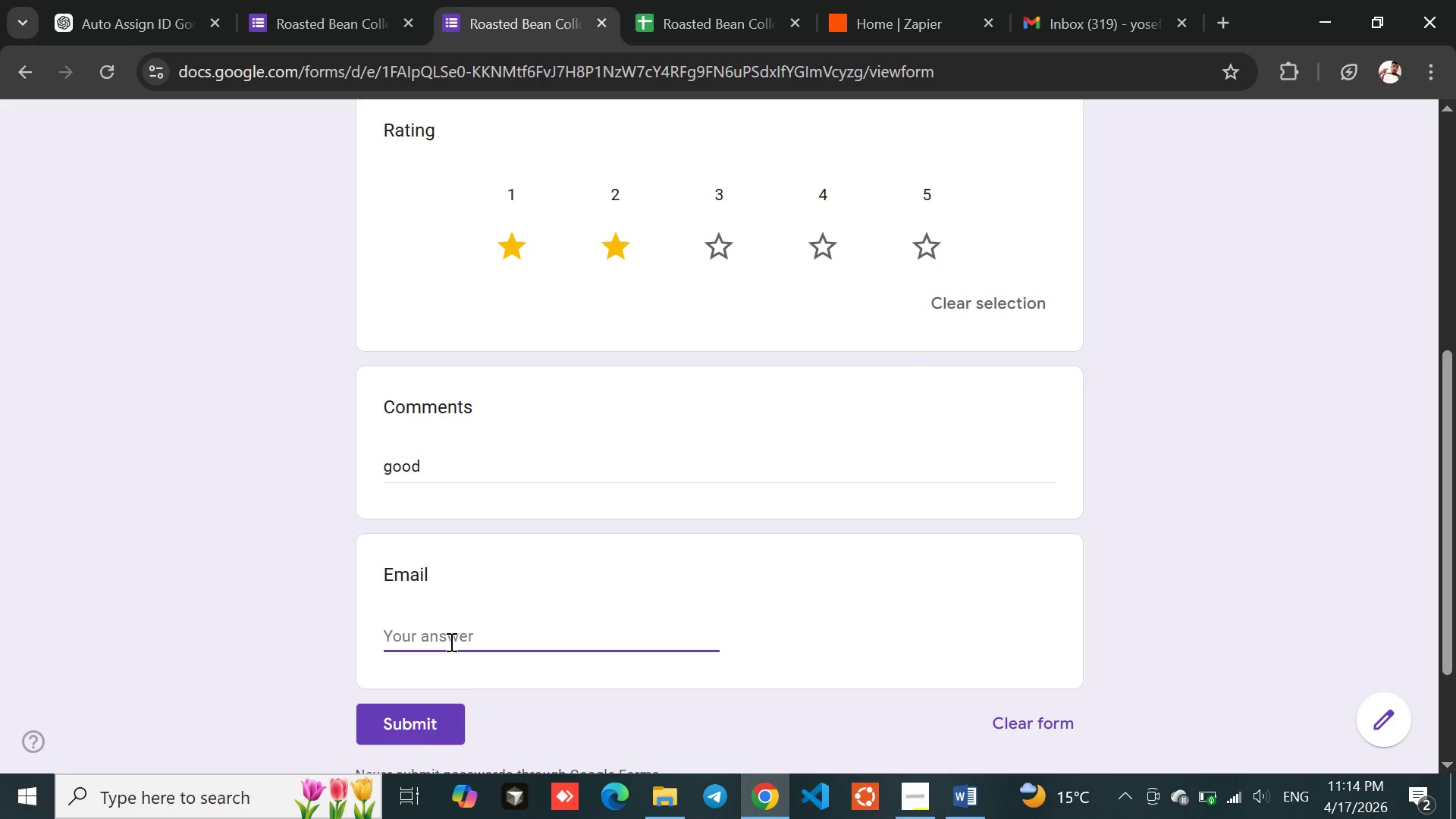 
type(wwww)
key(Backspace)
type(@gmail.com)
 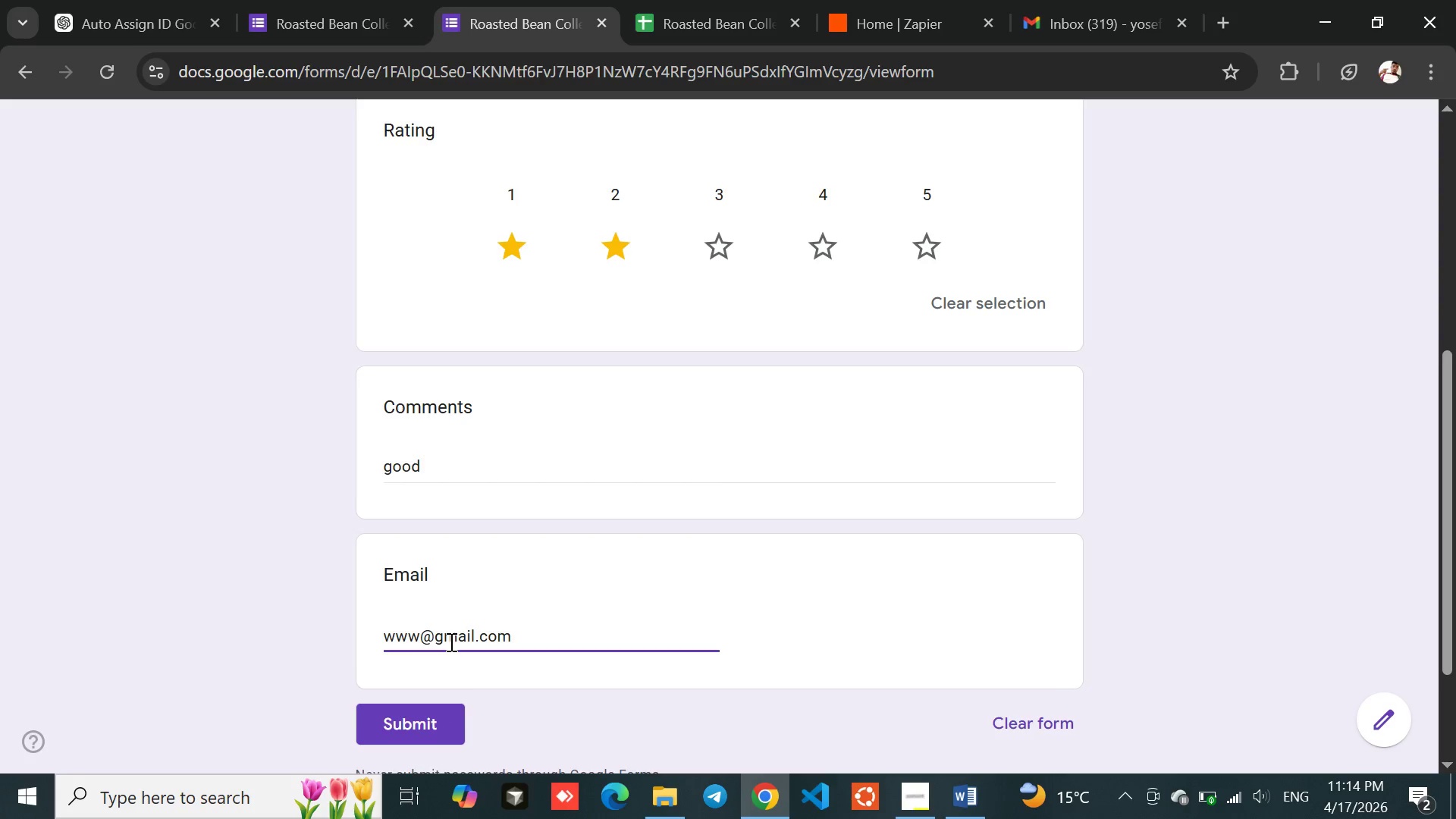 
left_click([416, 560])
 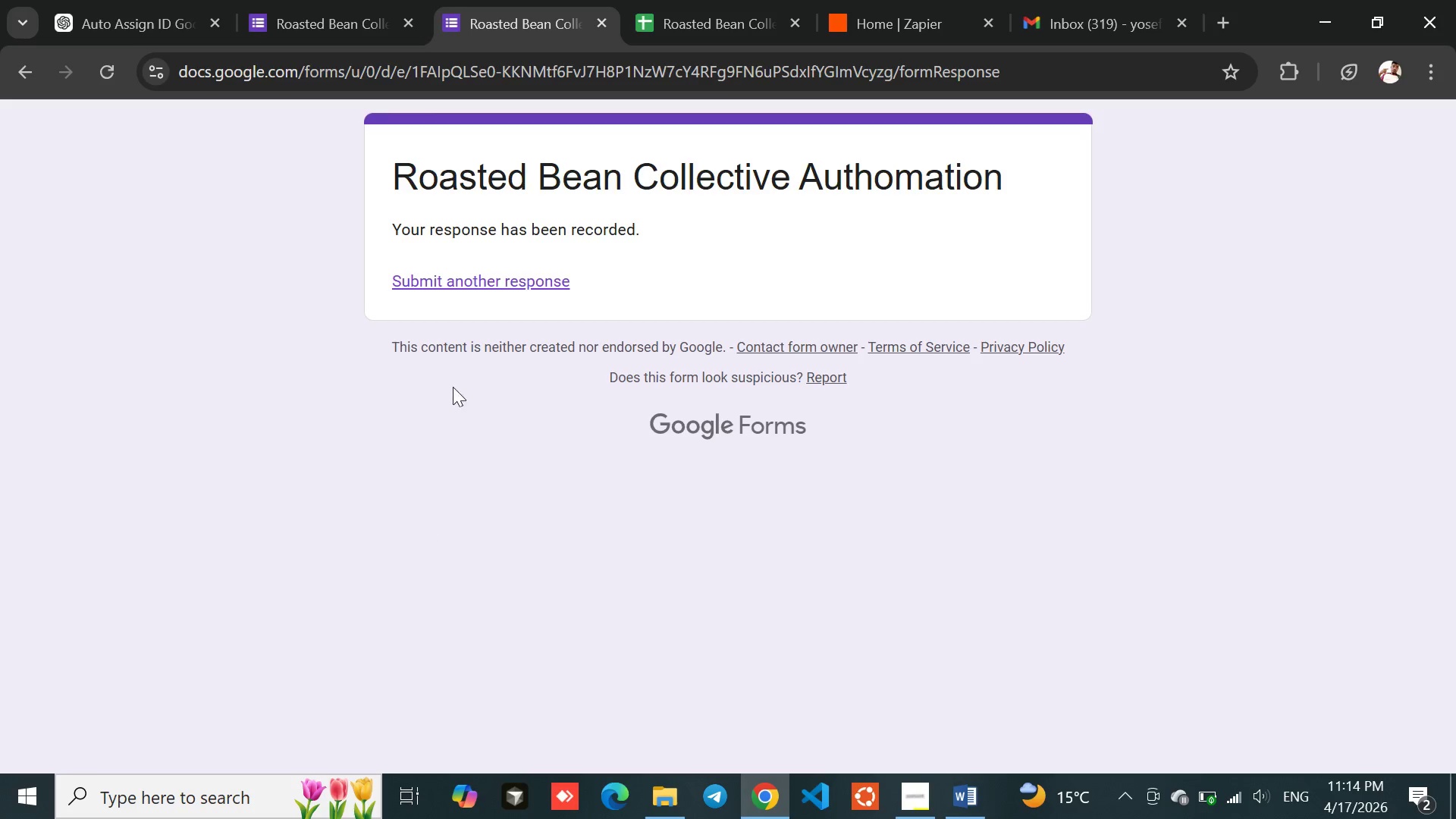 
left_click([464, 284])
 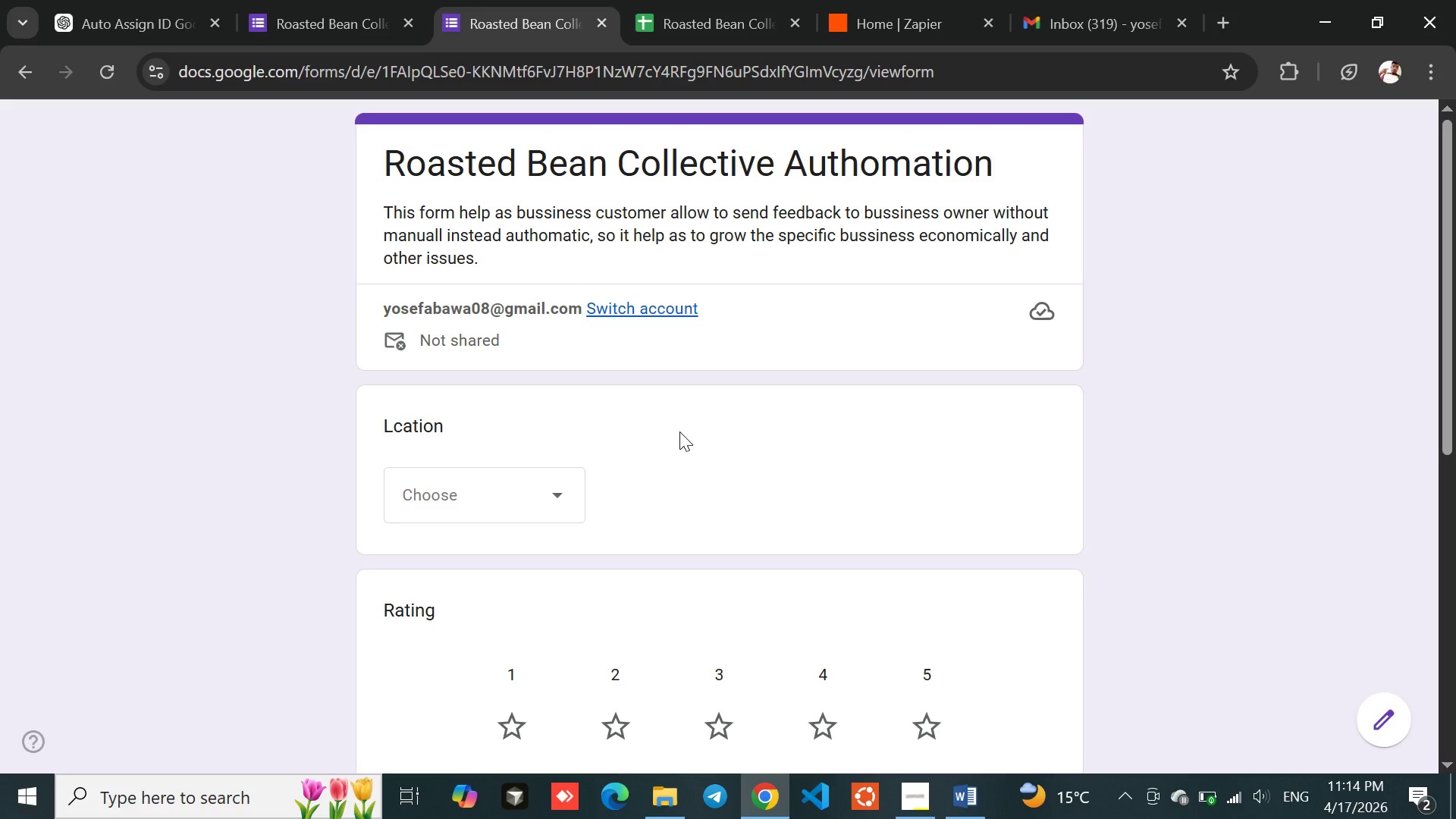 
wait(5.44)
 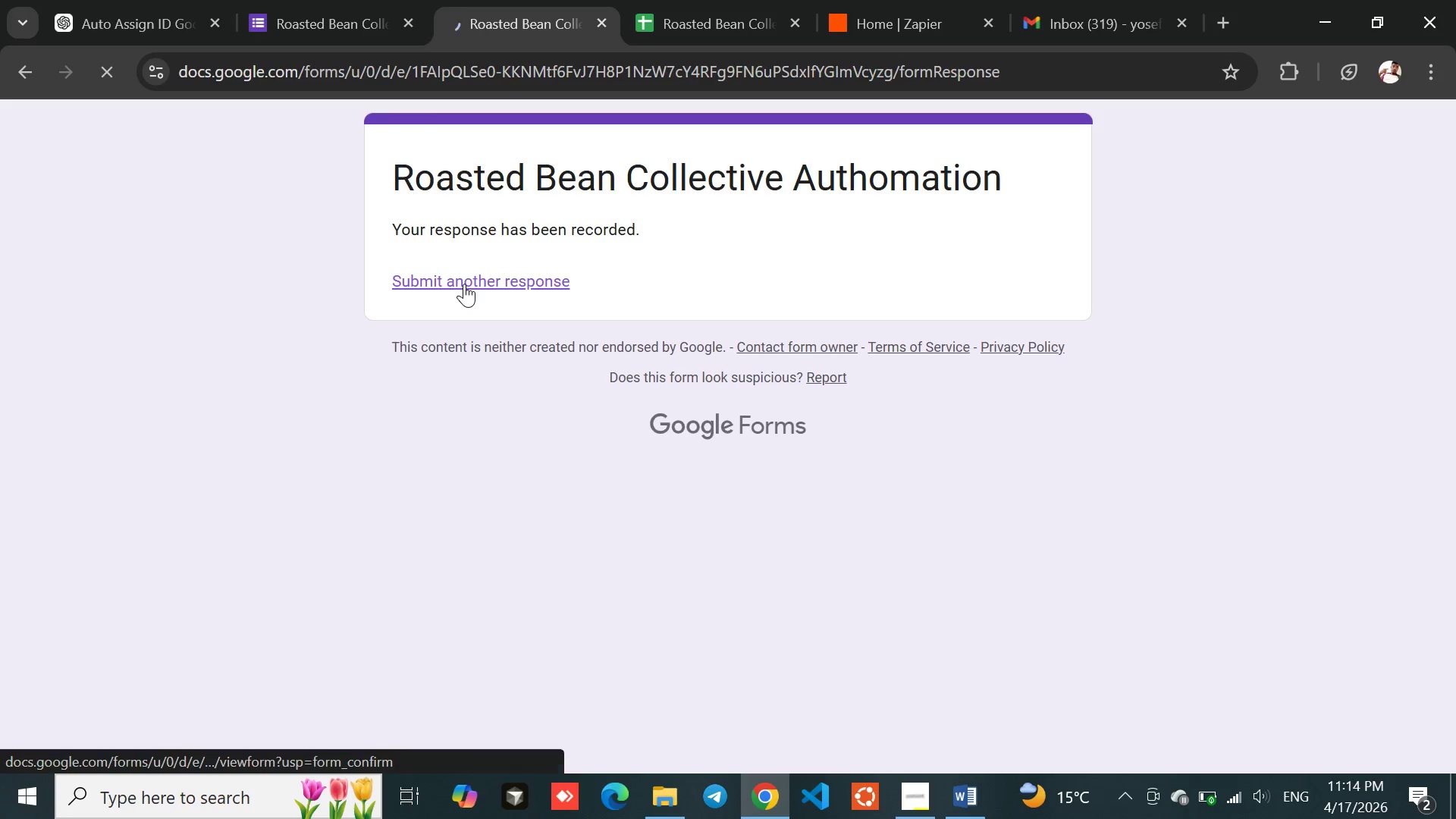 
left_click([475, 446])
 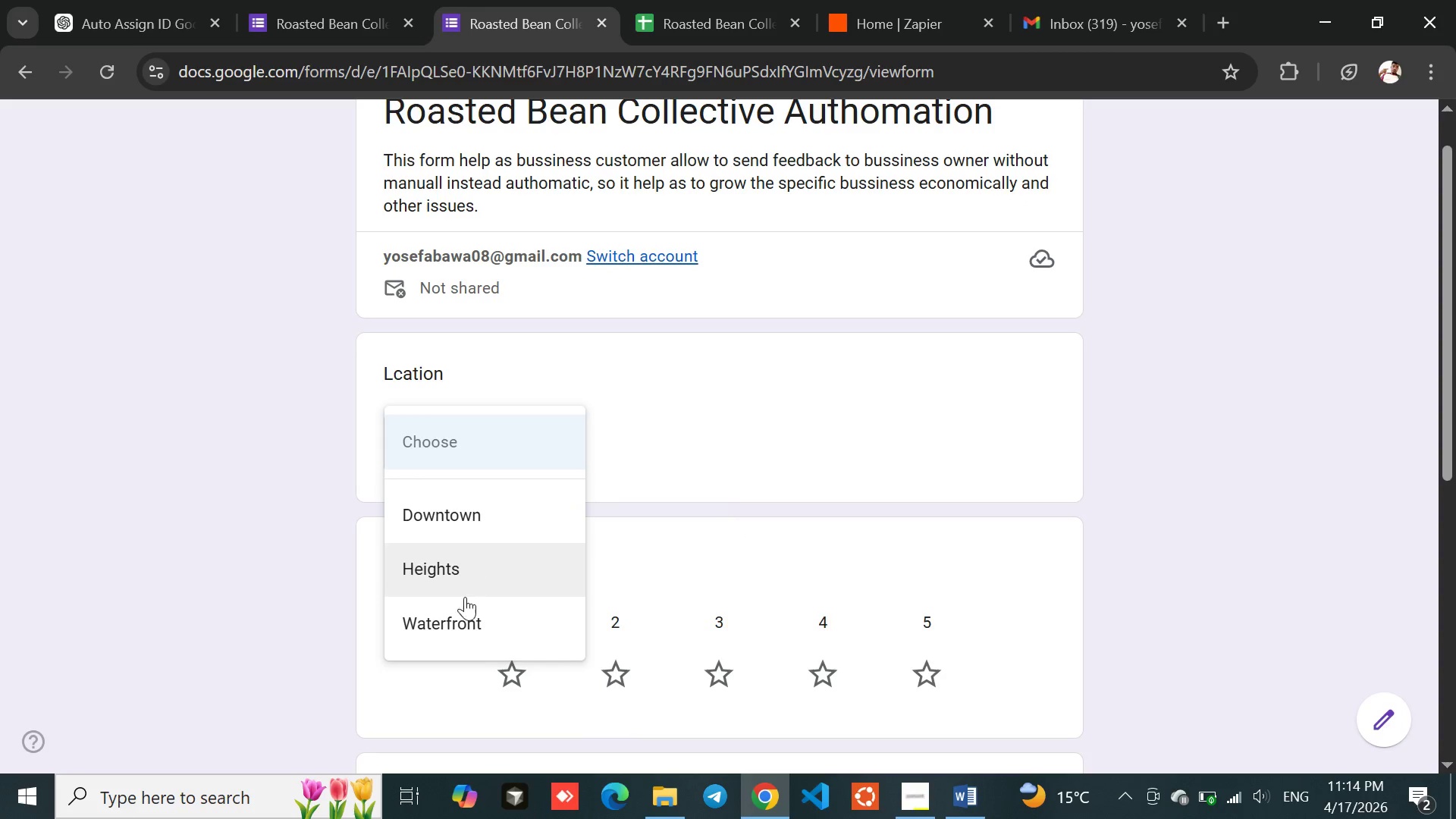 
left_click([461, 608])
 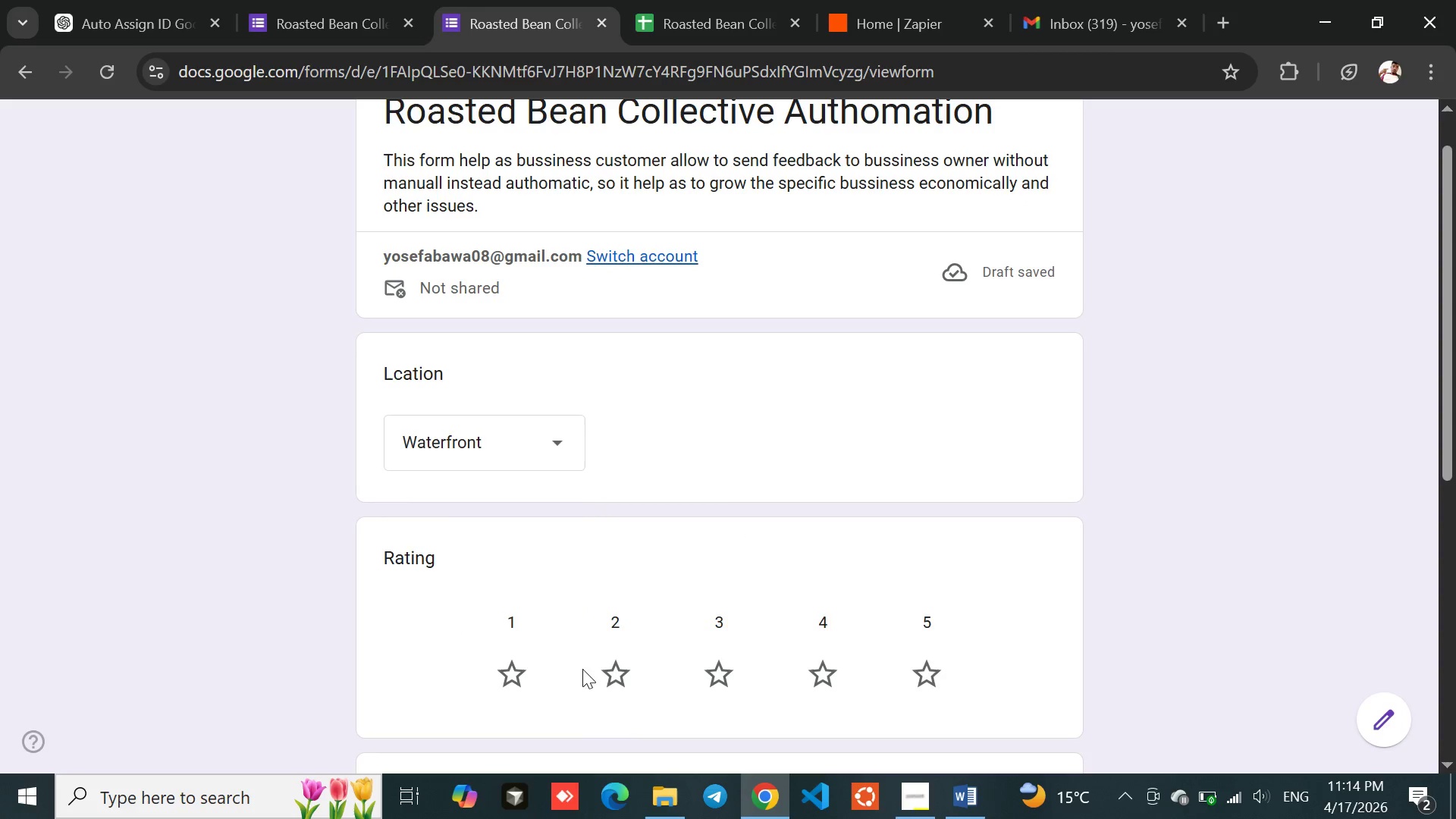 
left_click([525, 671])
 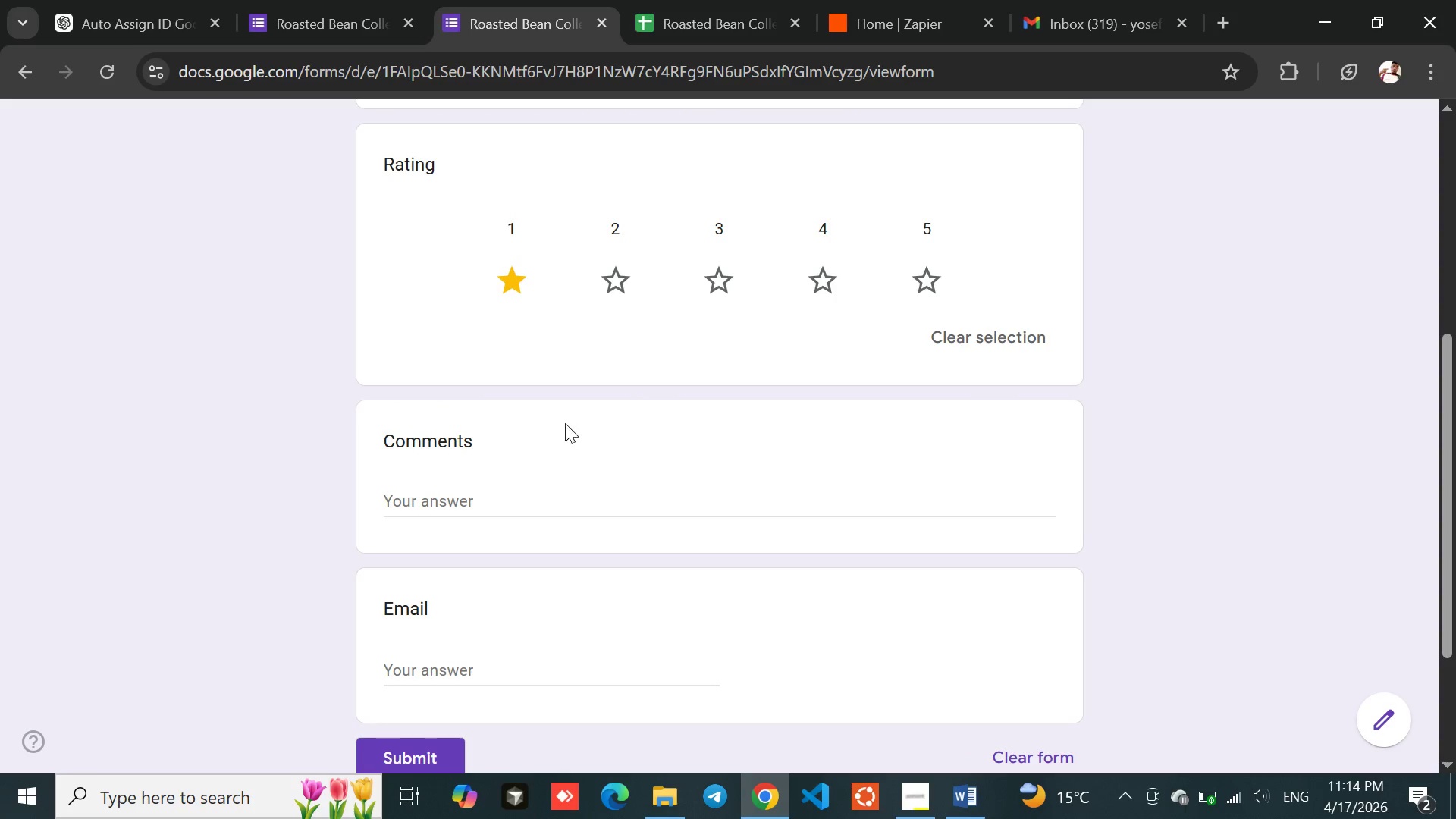 
wait(7.86)
 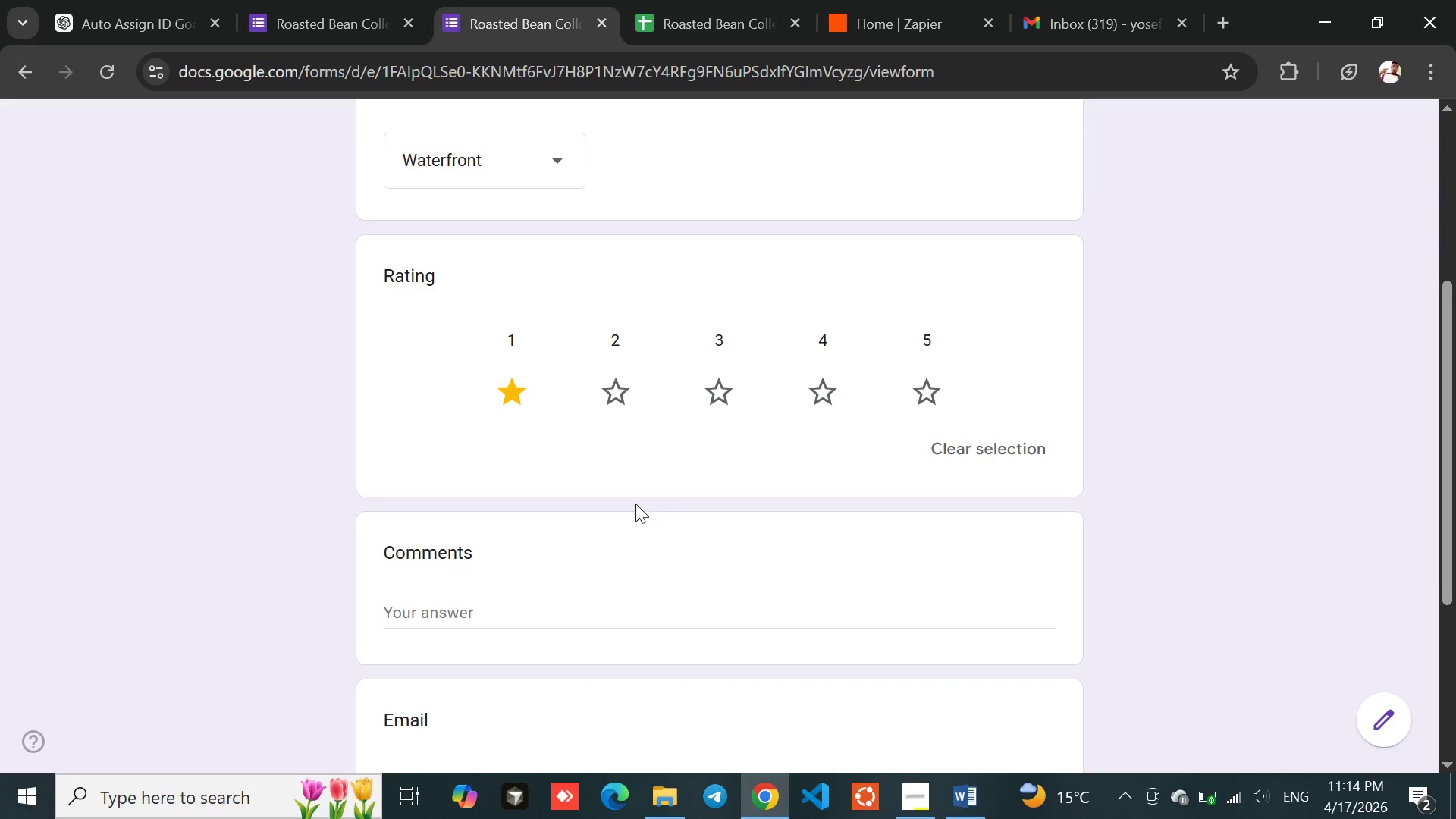 
left_click([457, 466])
 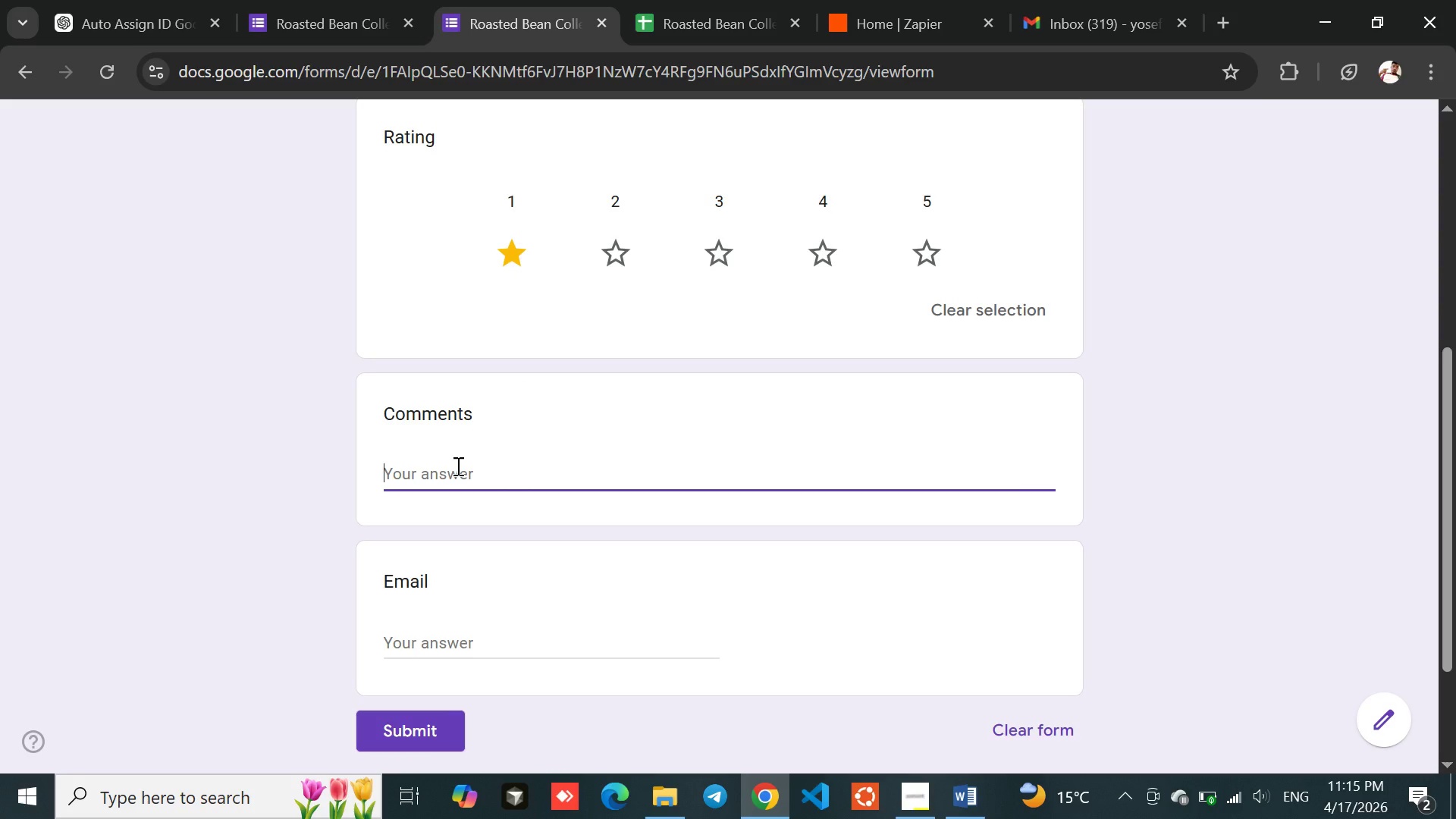 
type(Perfect)
 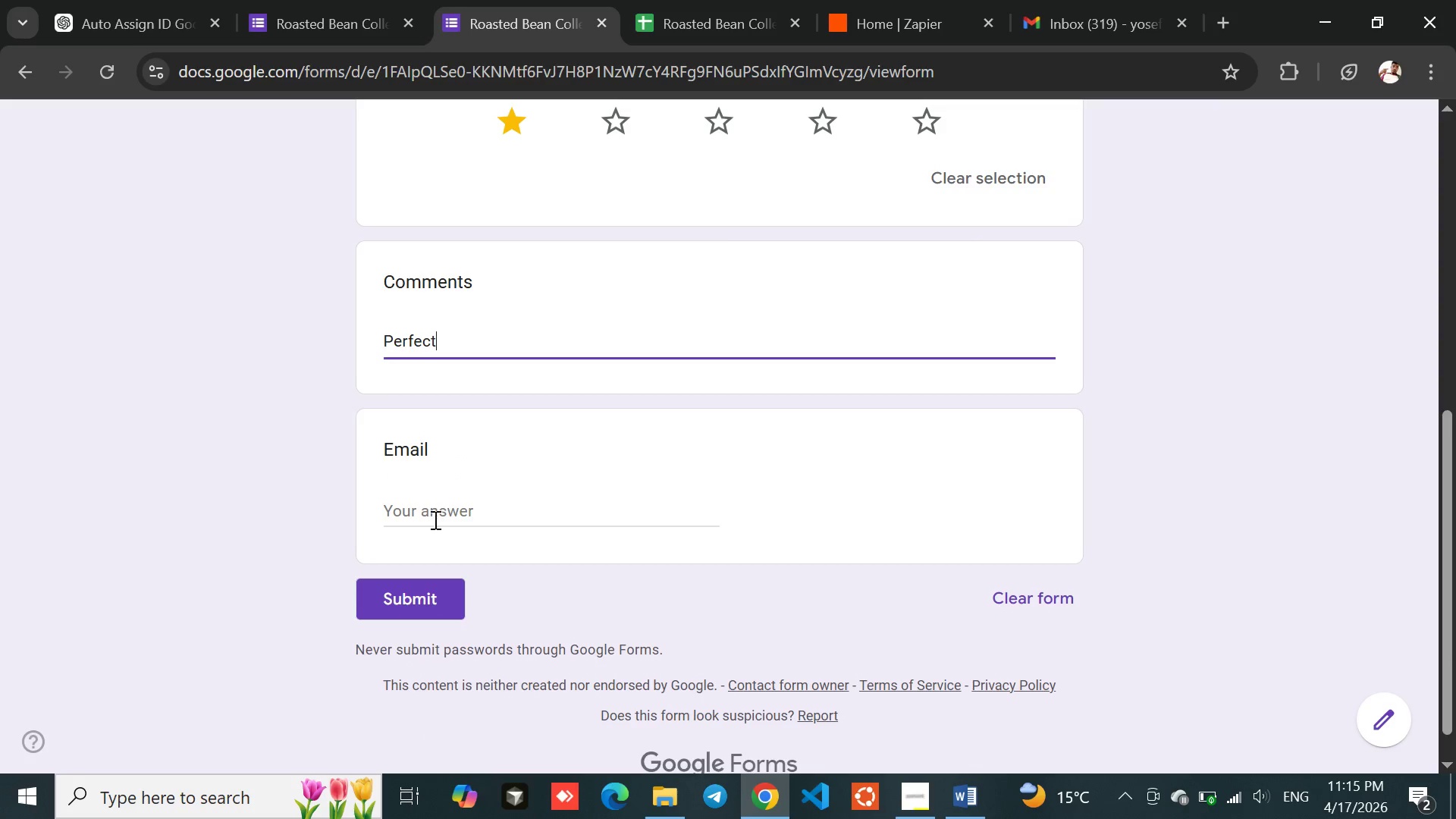 
left_click([441, 499])
 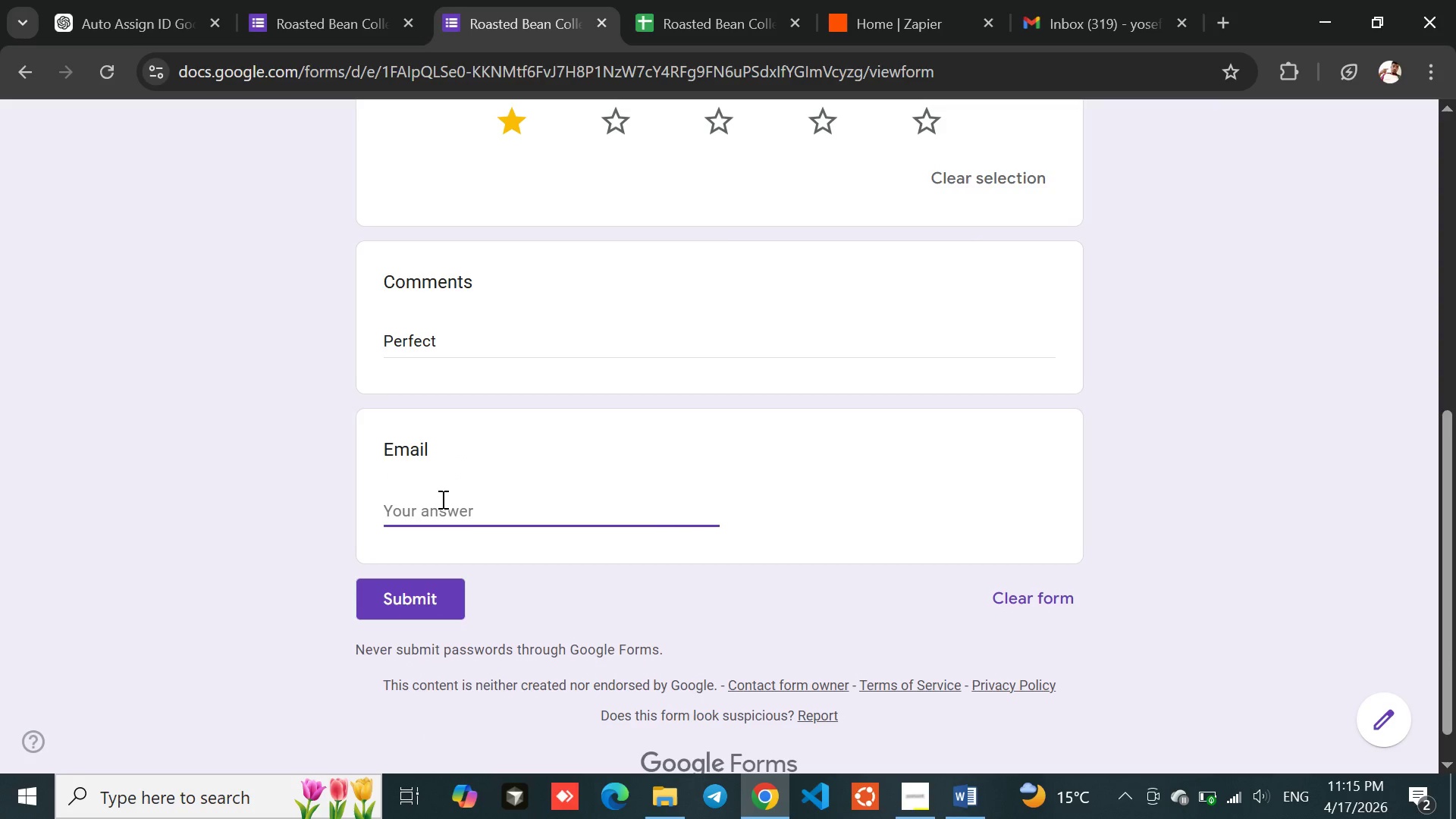 
type(jiji@gmail.com)
 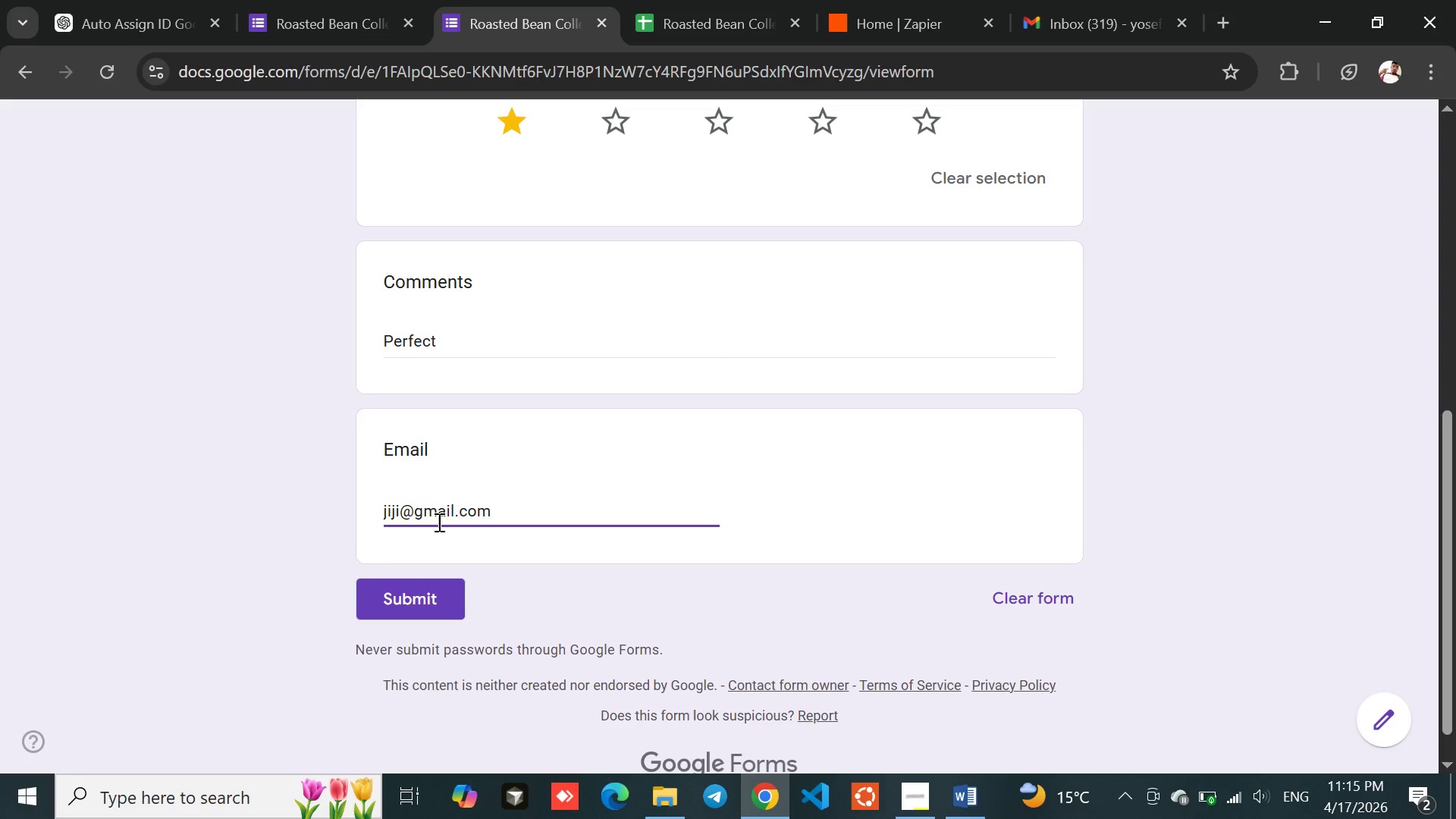 
left_click([500, 544])
 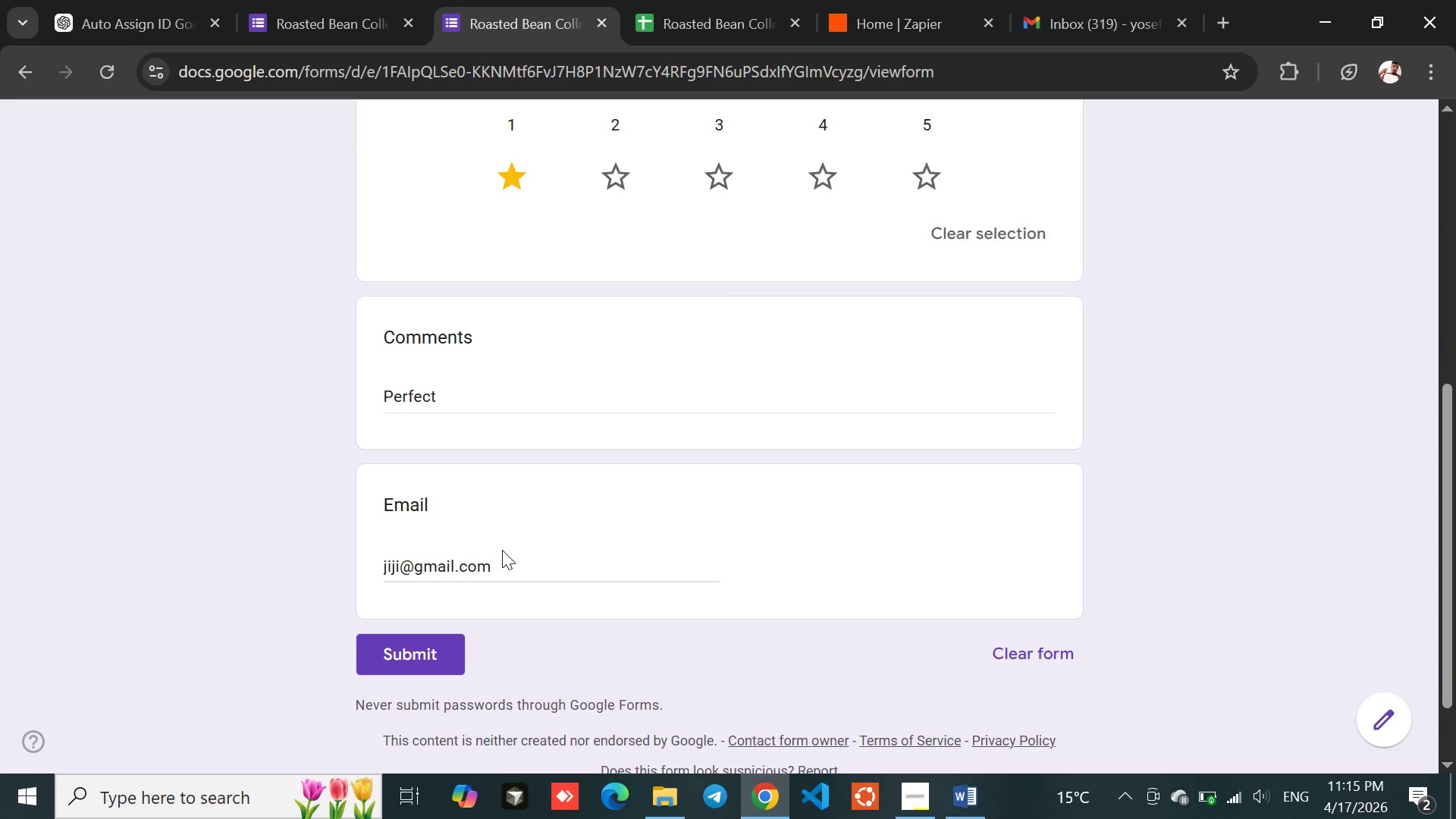 
wait(7.66)
 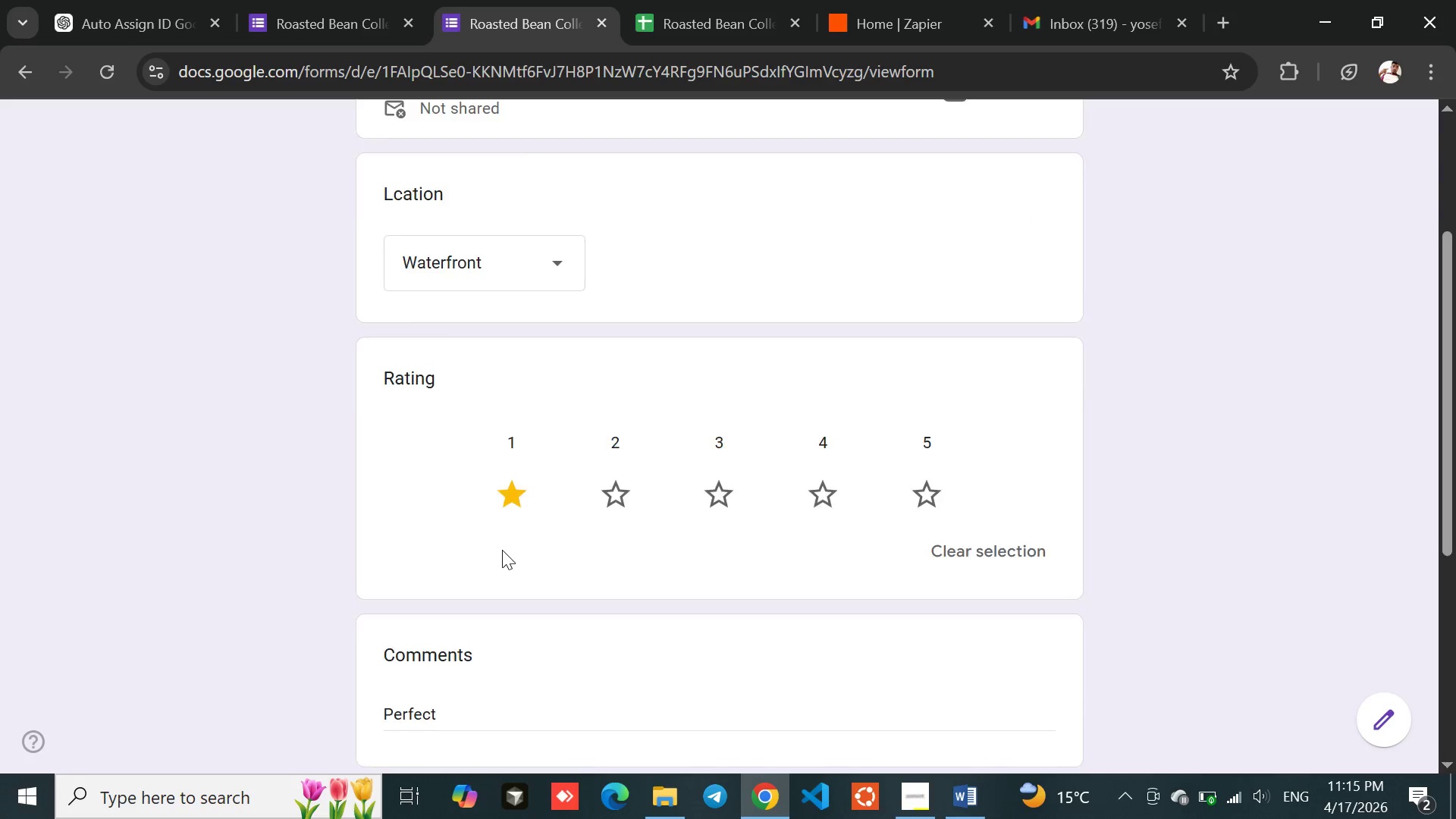 
left_click([389, 611])
 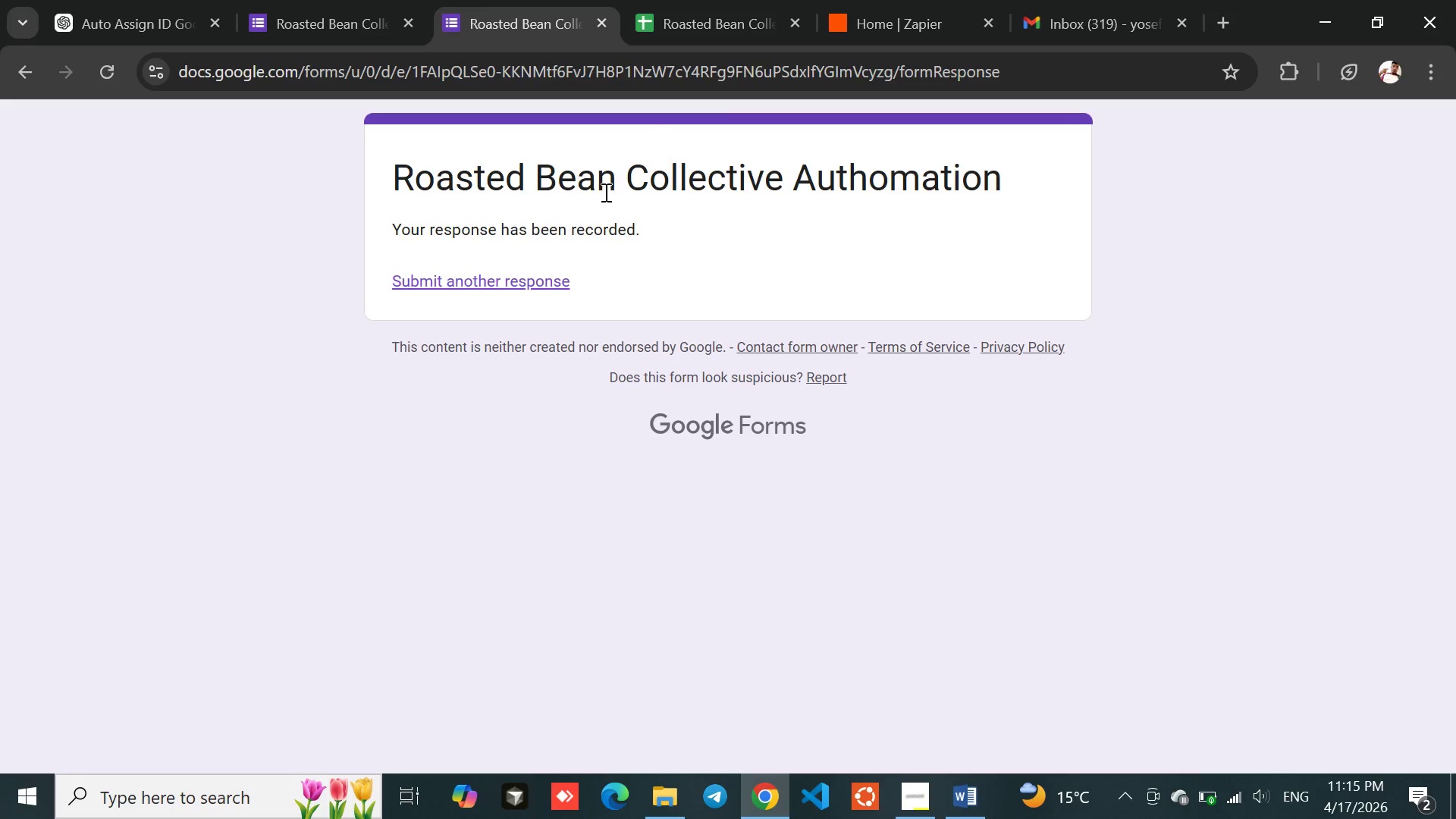 
left_click([695, 19])
 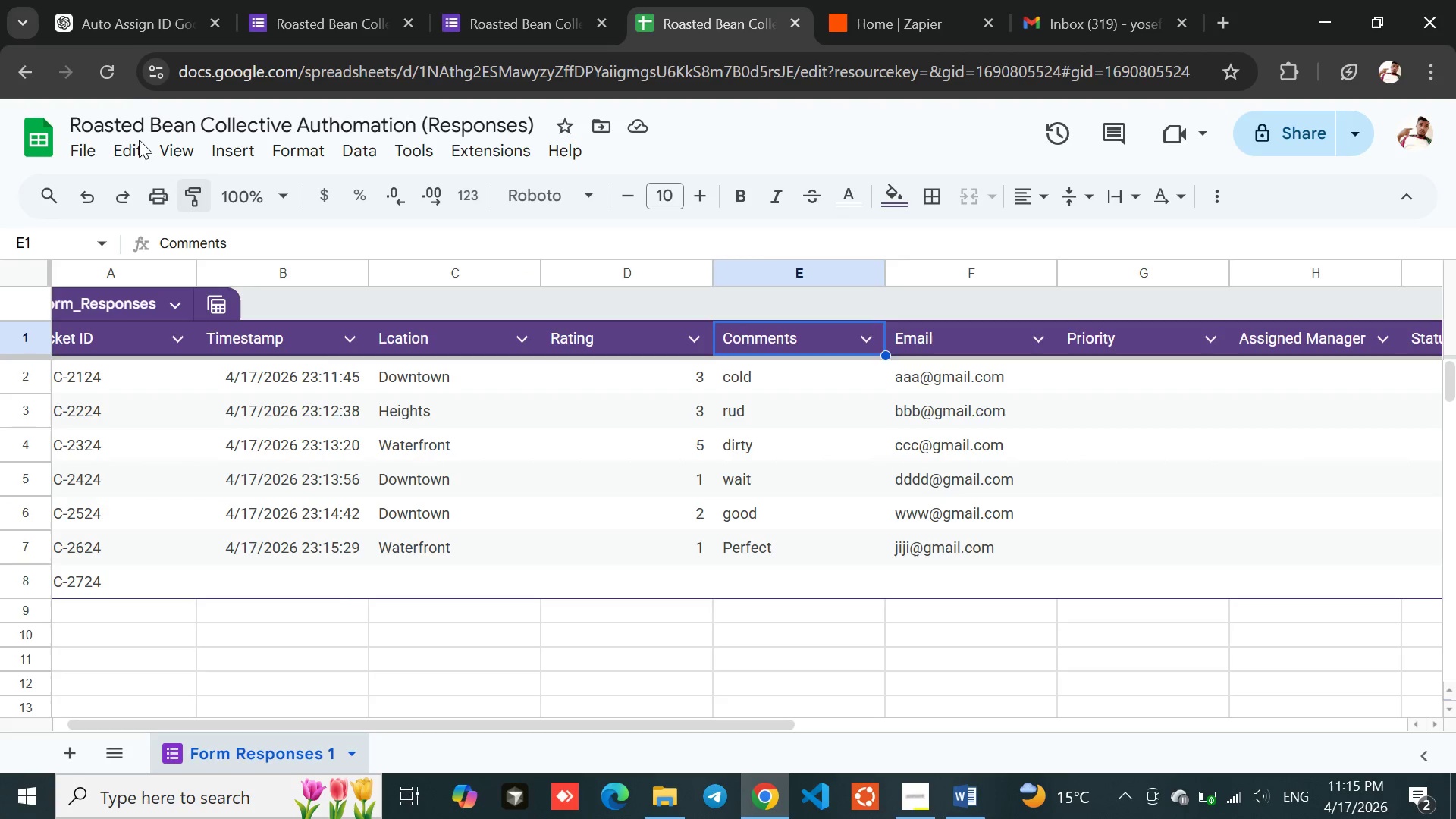 
left_click([99, 60])
 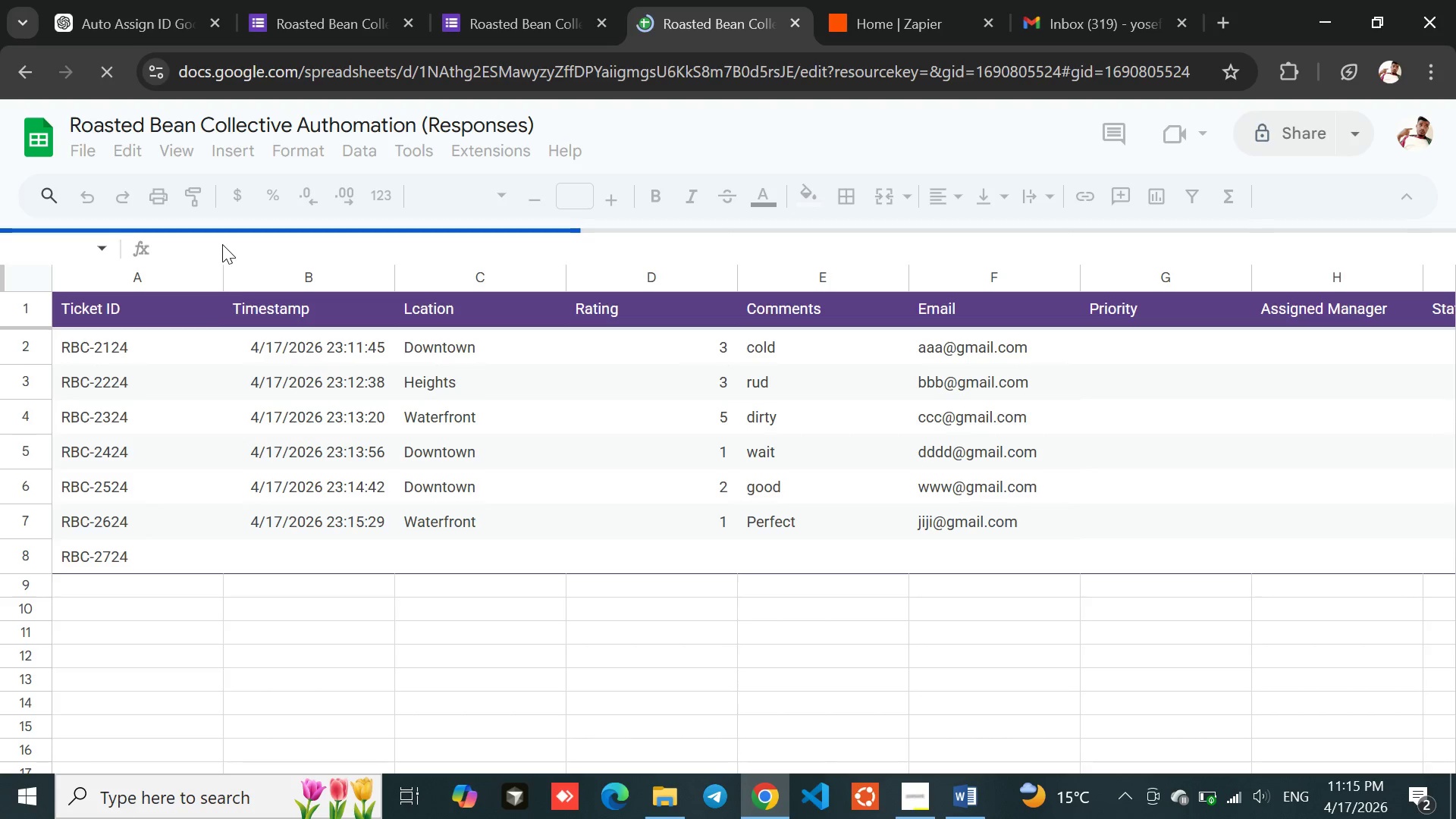 
wait(9.72)
 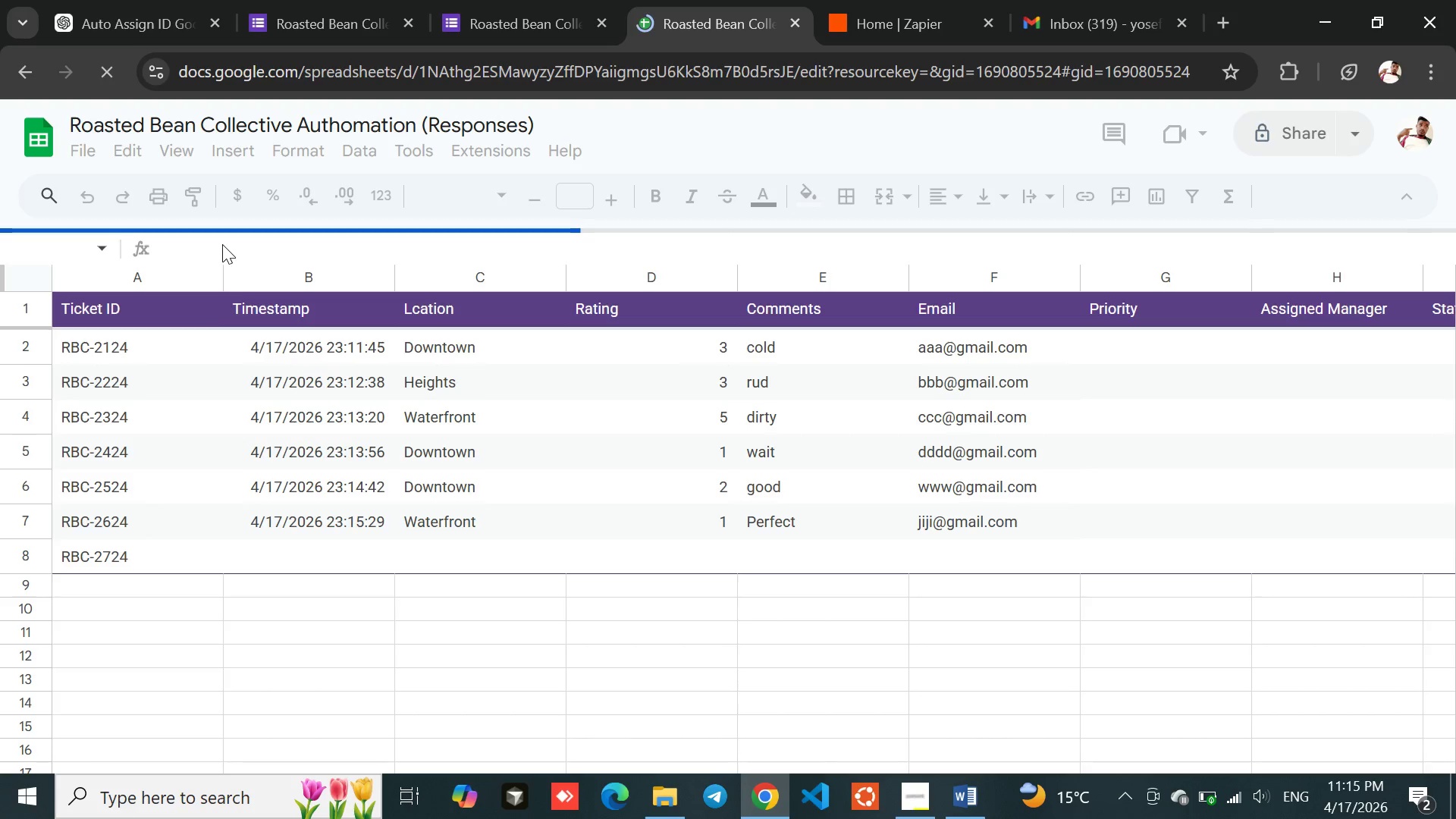 
left_click([88, 381])
 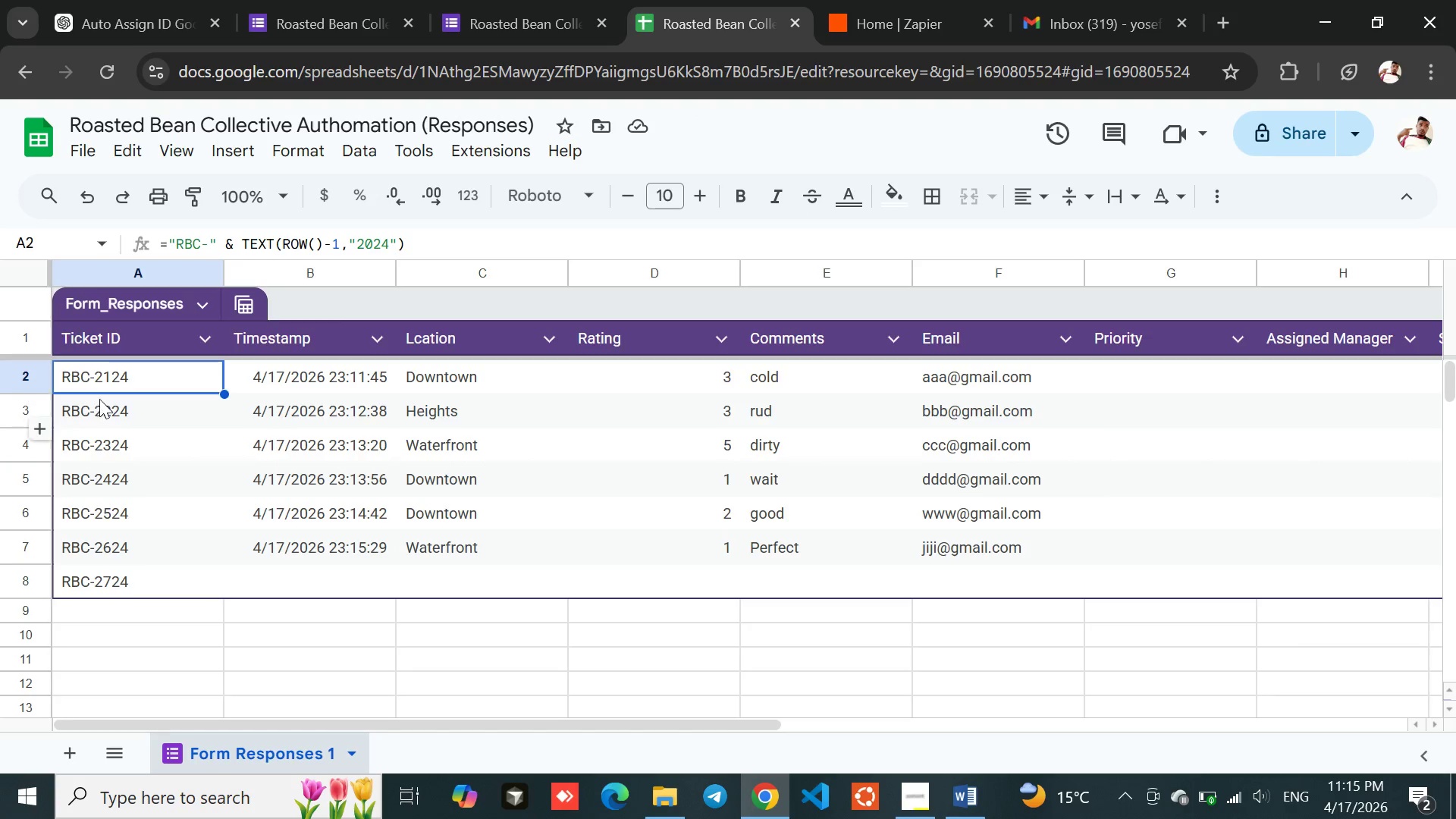 
left_click([100, 404])
 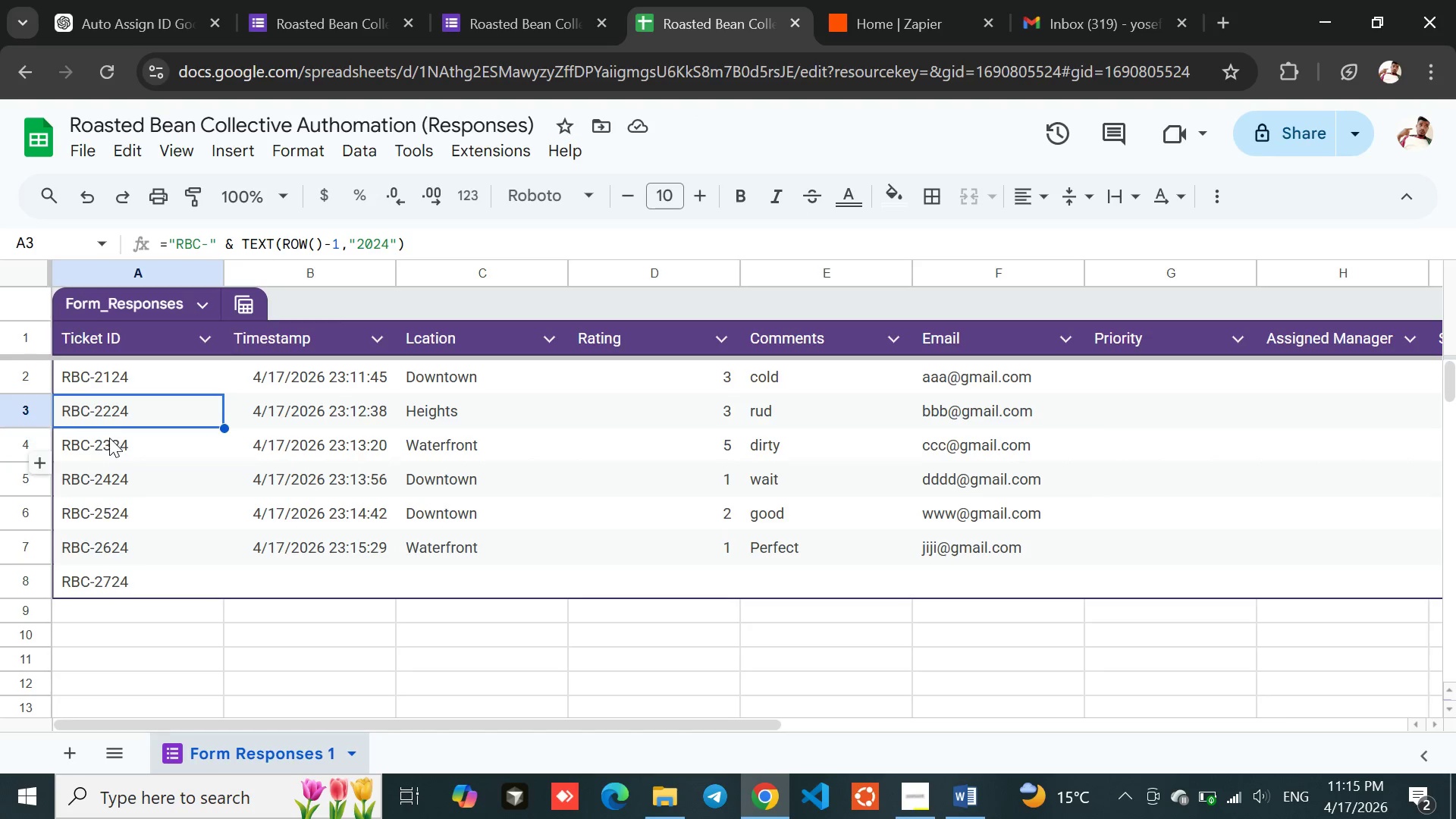 
left_click([109, 441])
 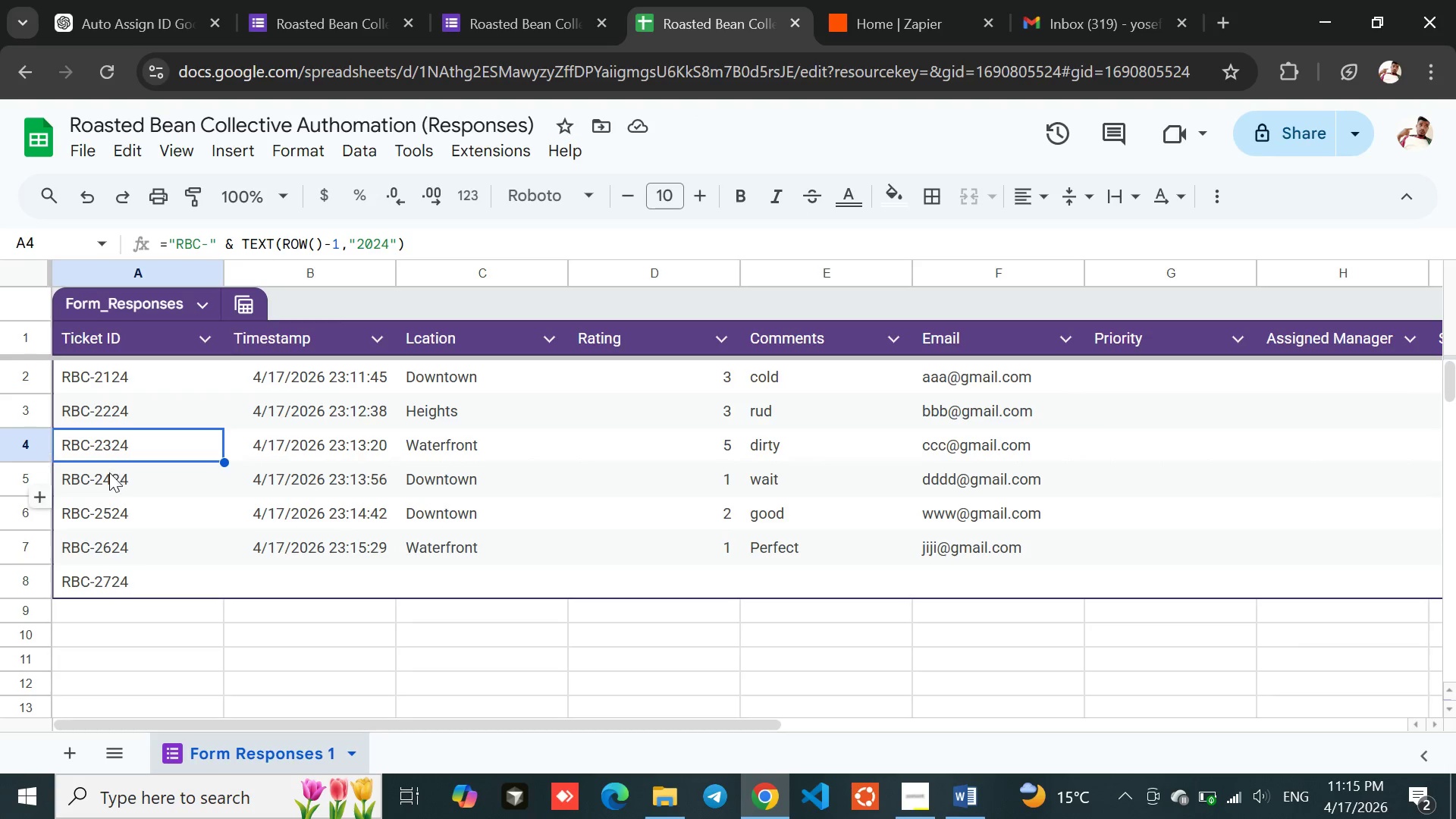 
left_click([109, 479])
 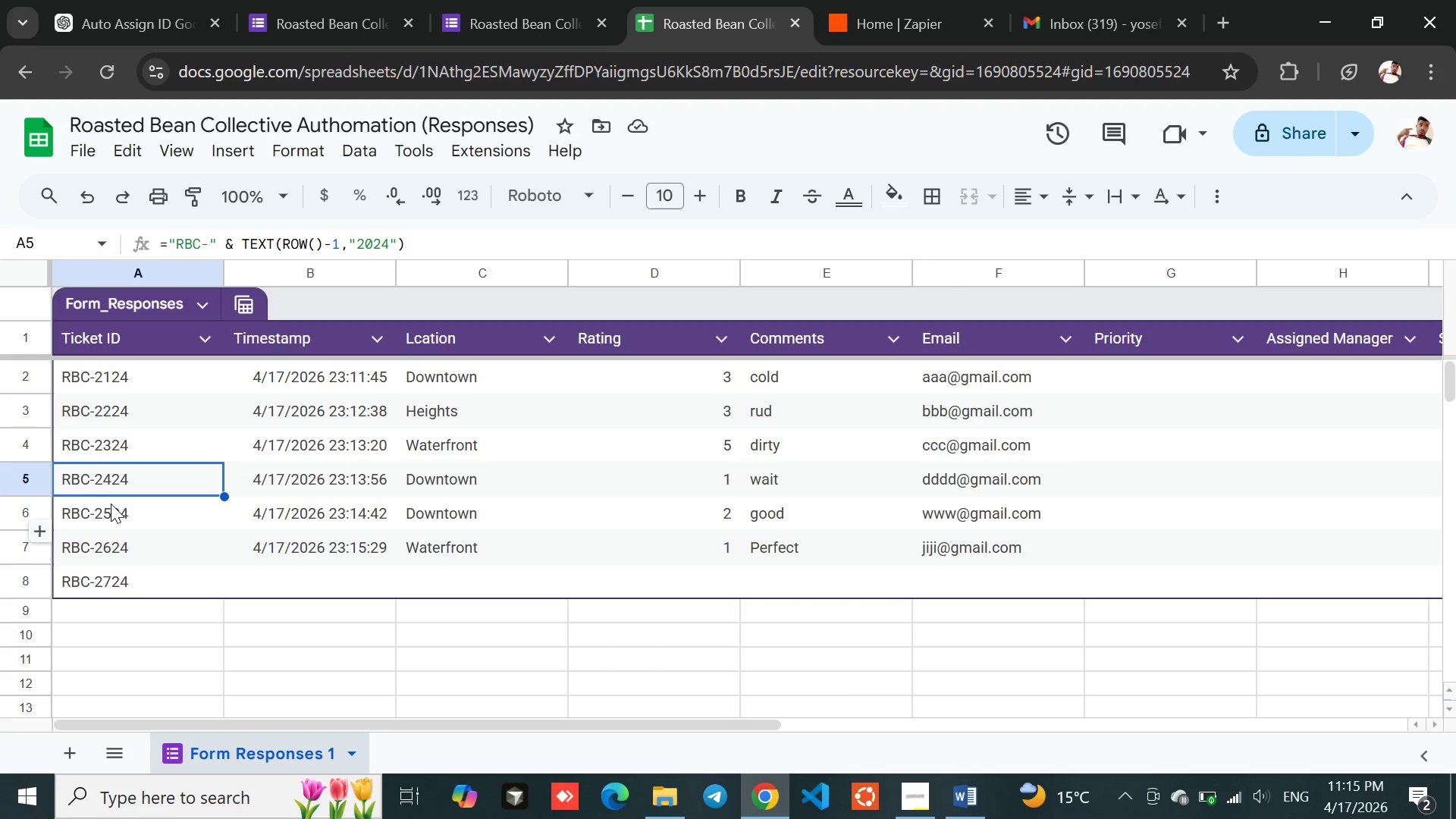 
left_click([111, 506])
 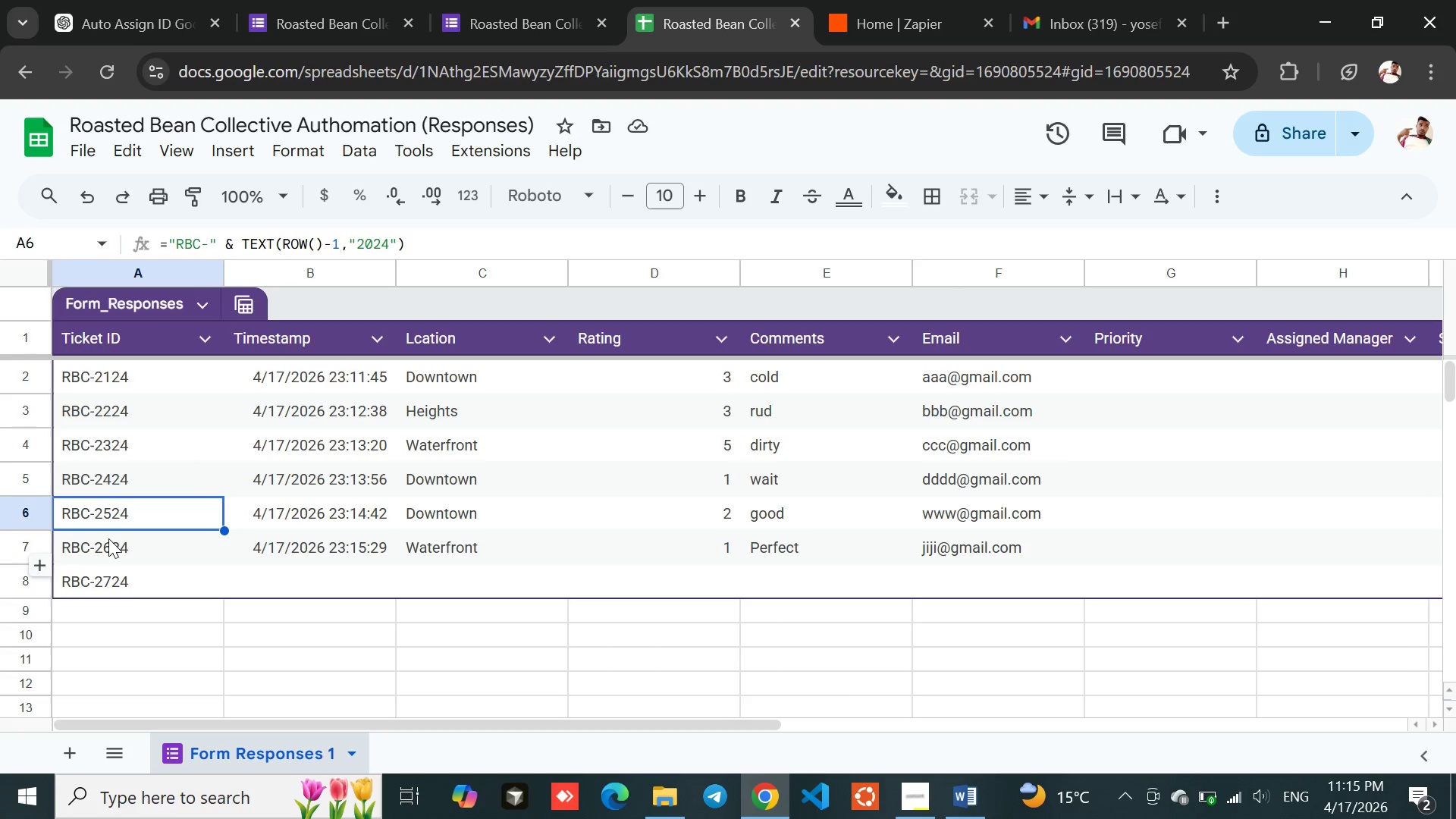 
left_click([108, 545])
 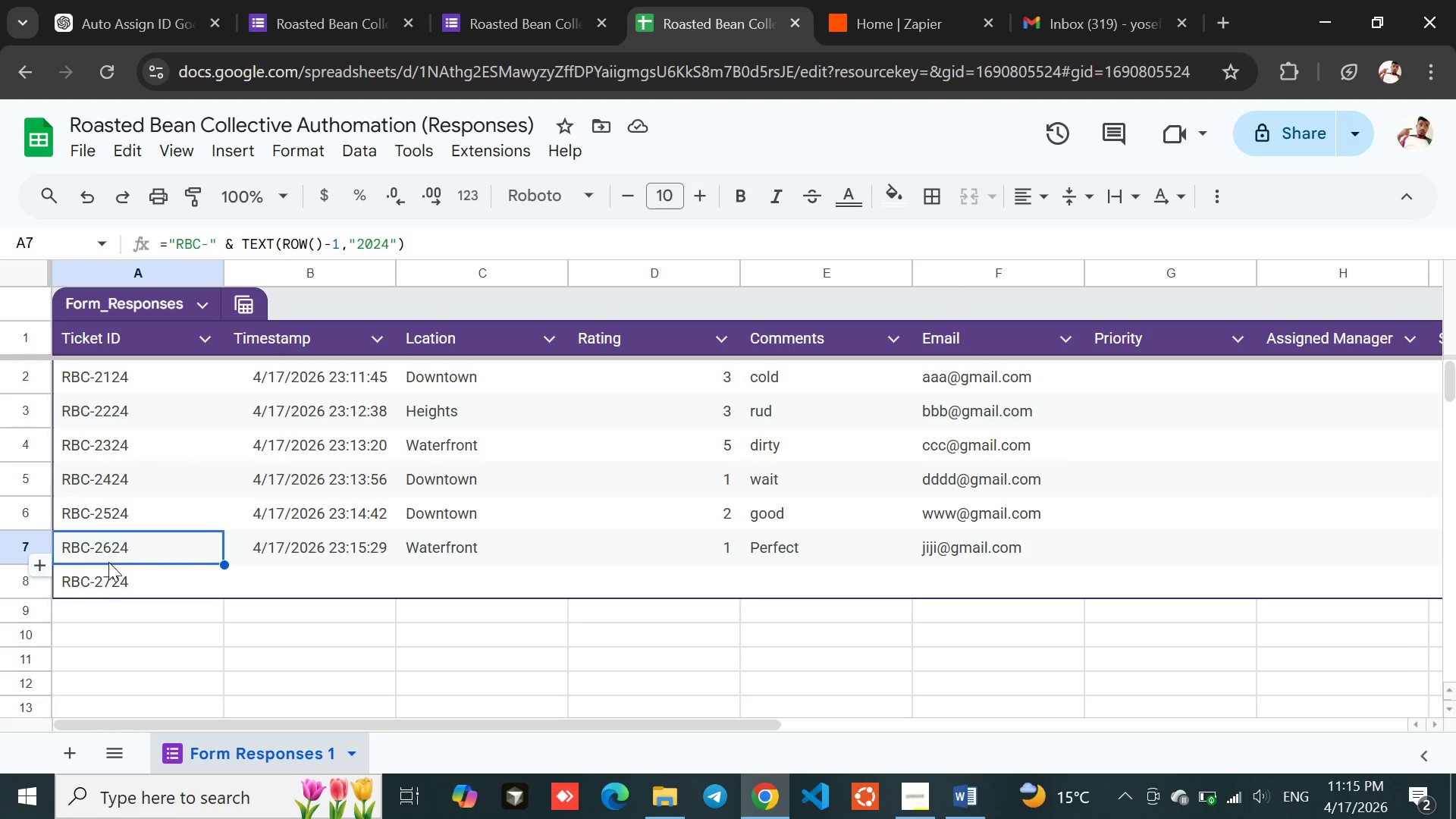 
left_click([108, 570])
 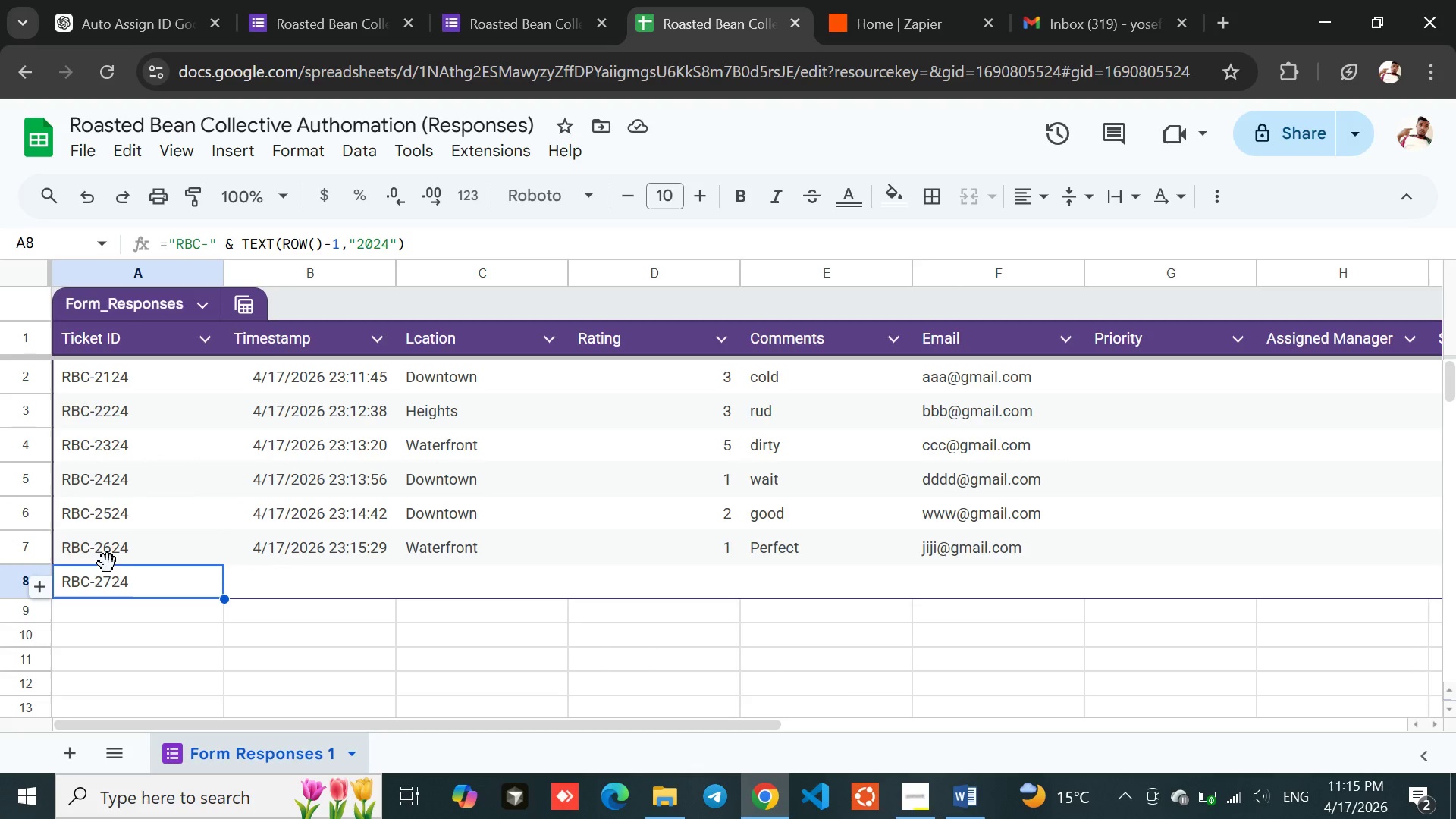 
left_click([106, 548])
 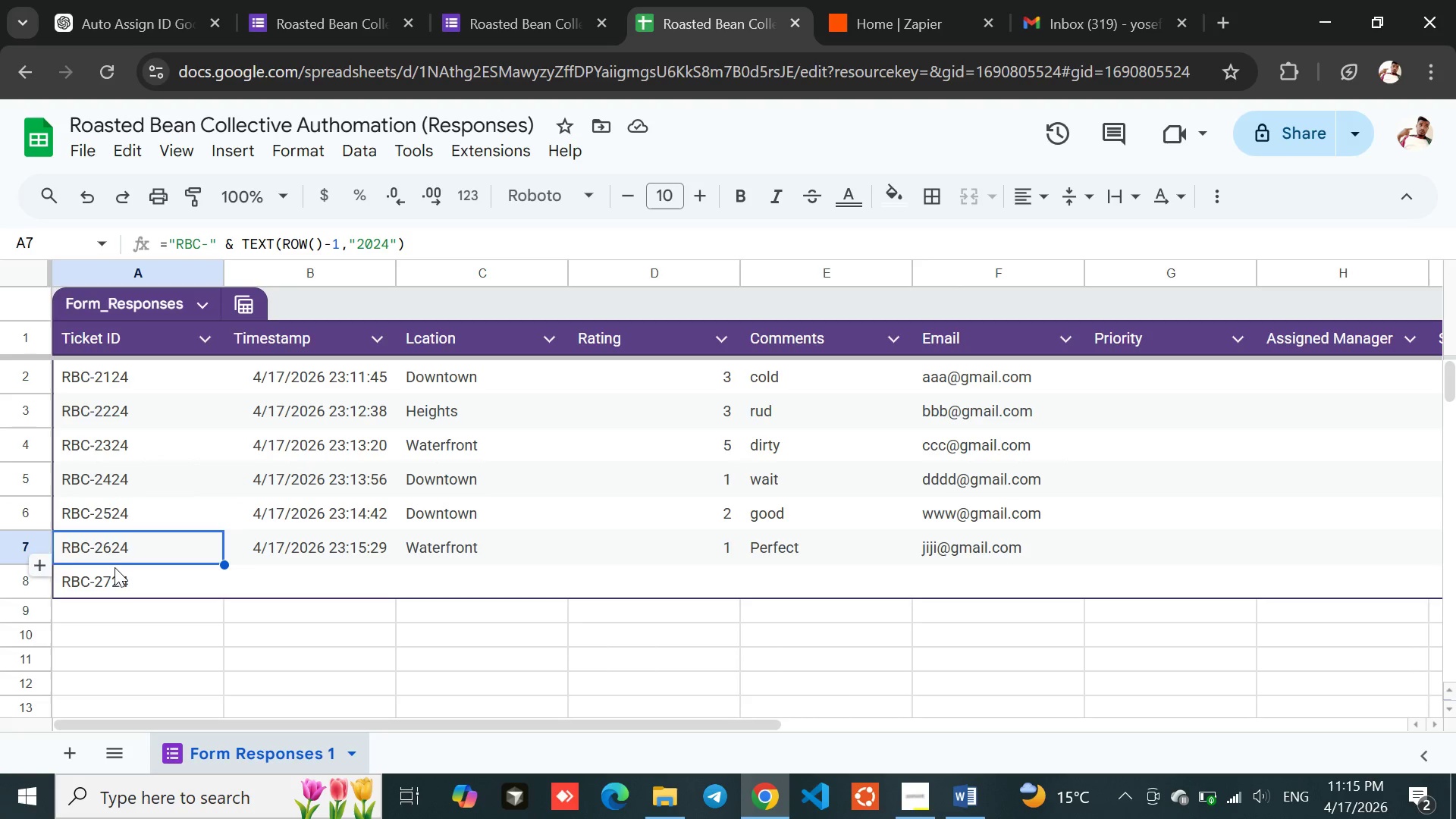 
left_click([115, 574])
 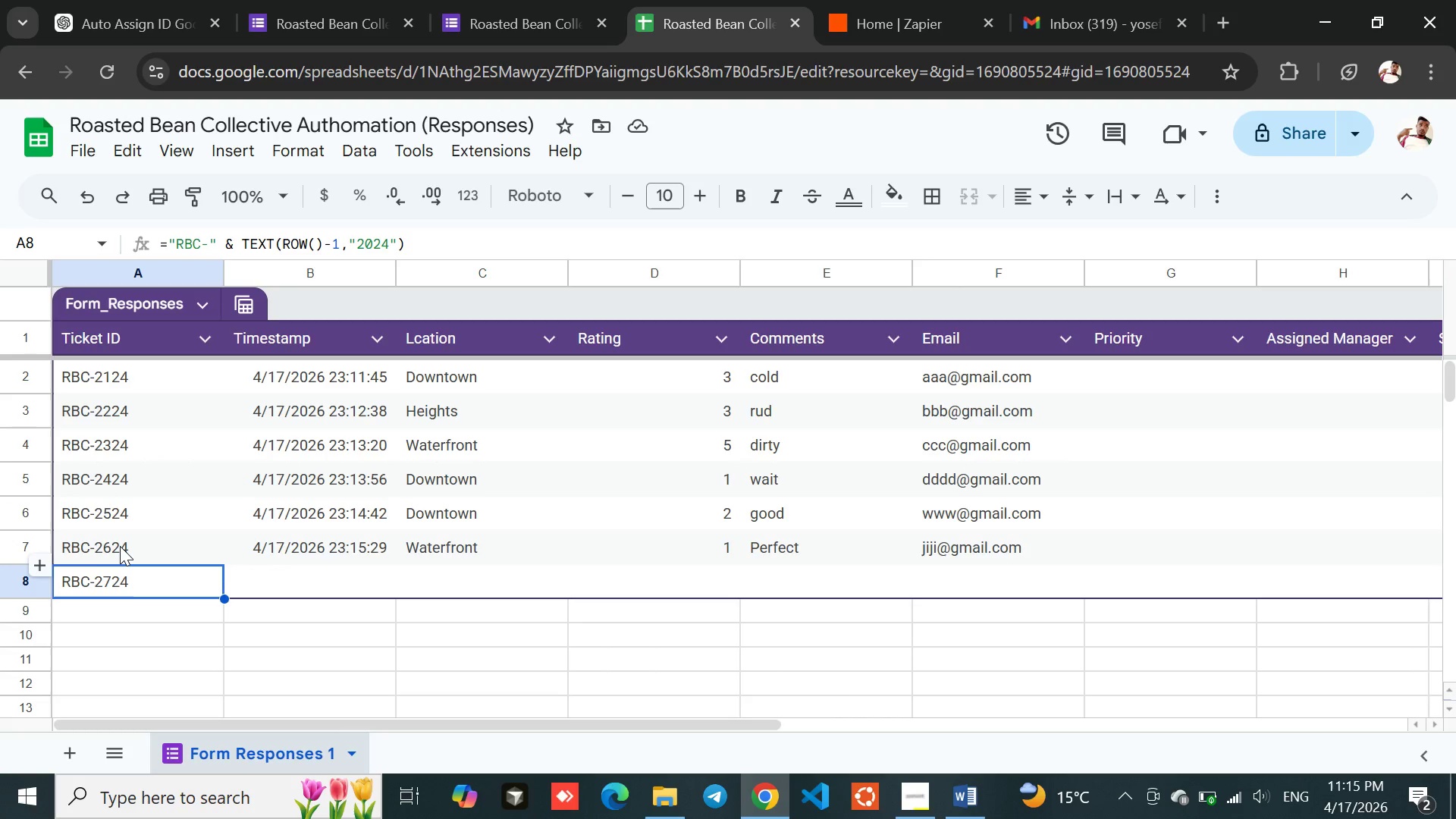 
left_click([121, 546])
 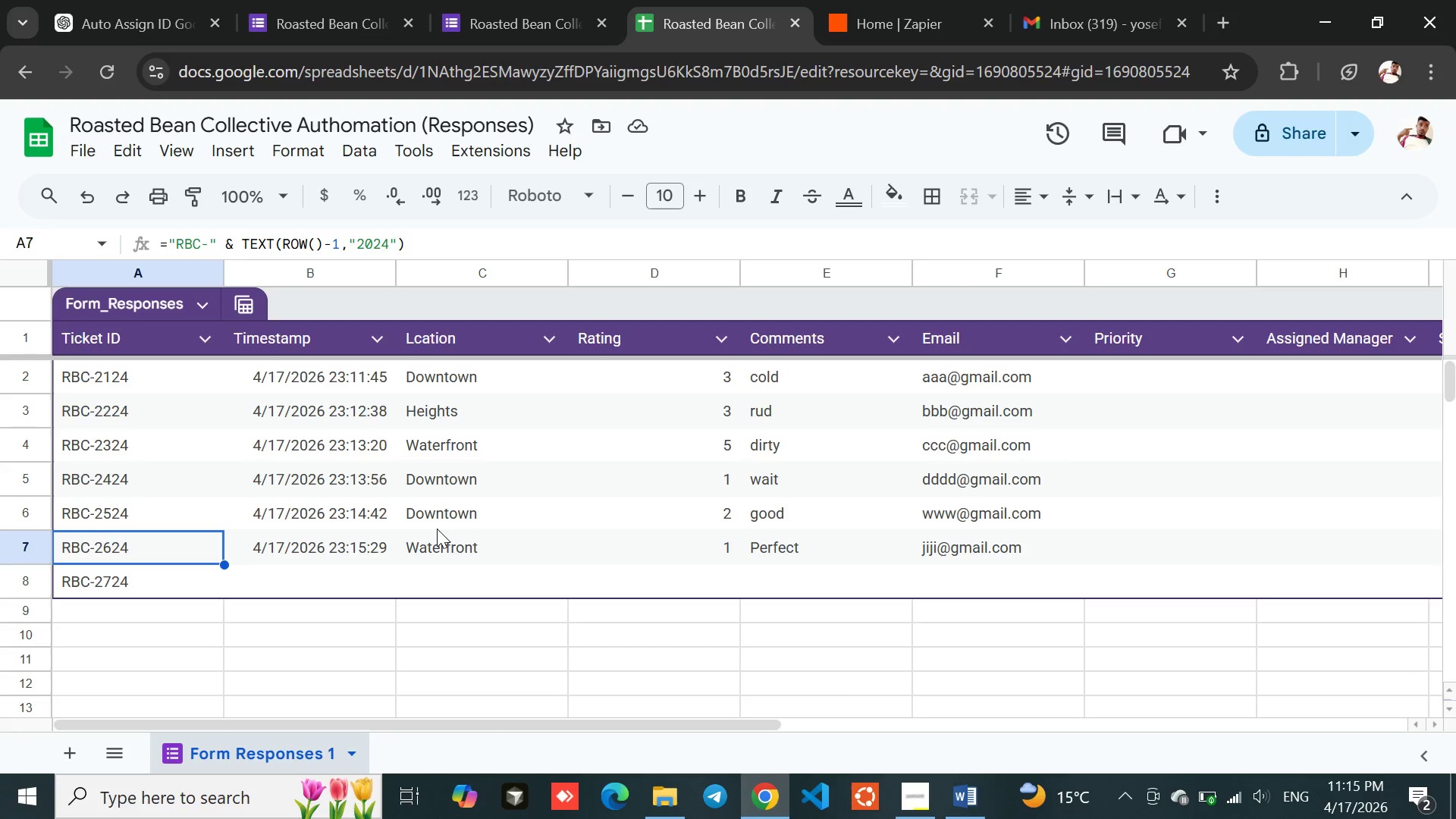 
left_click([457, 535])
 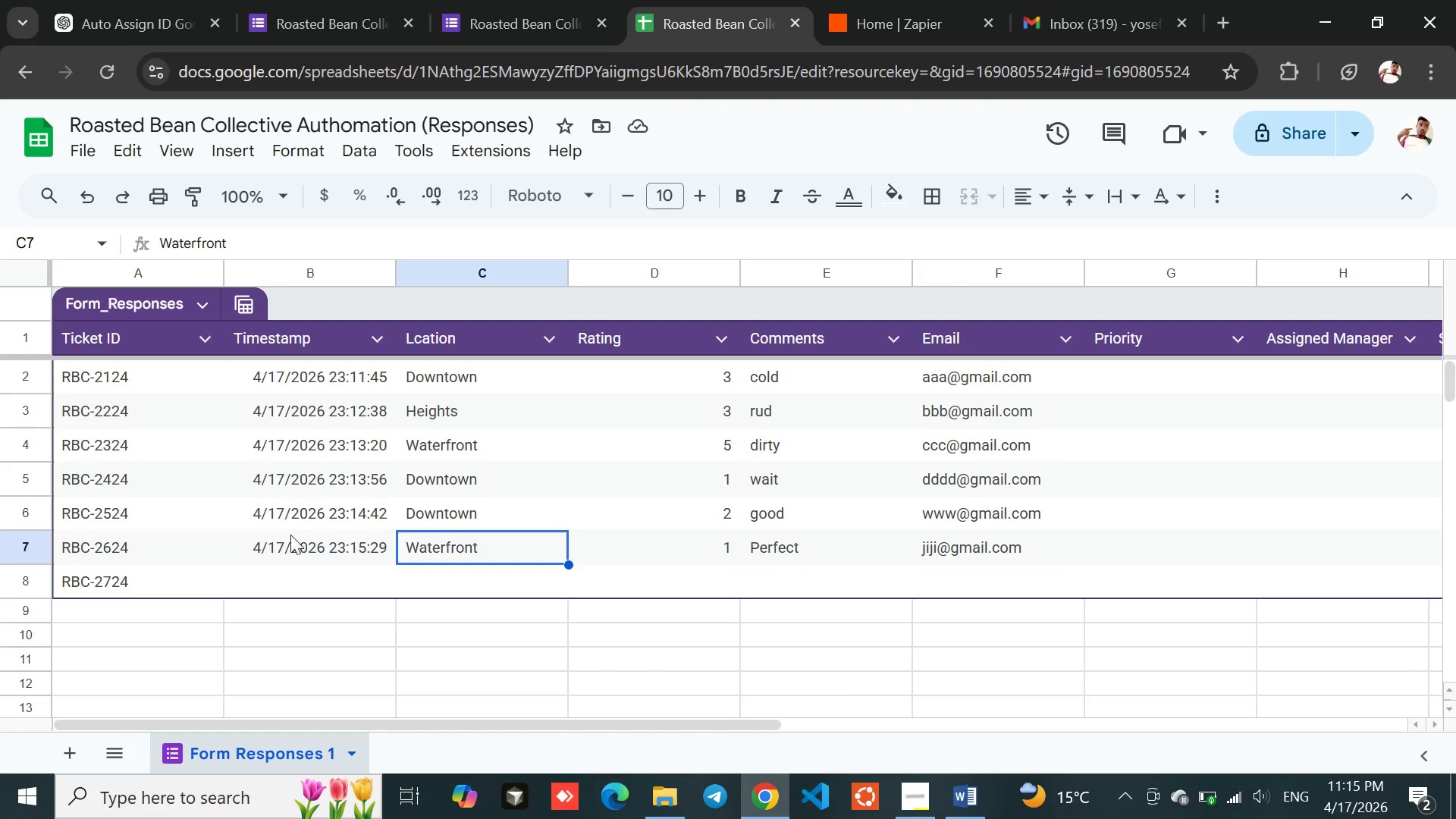 
left_click([290, 535])
 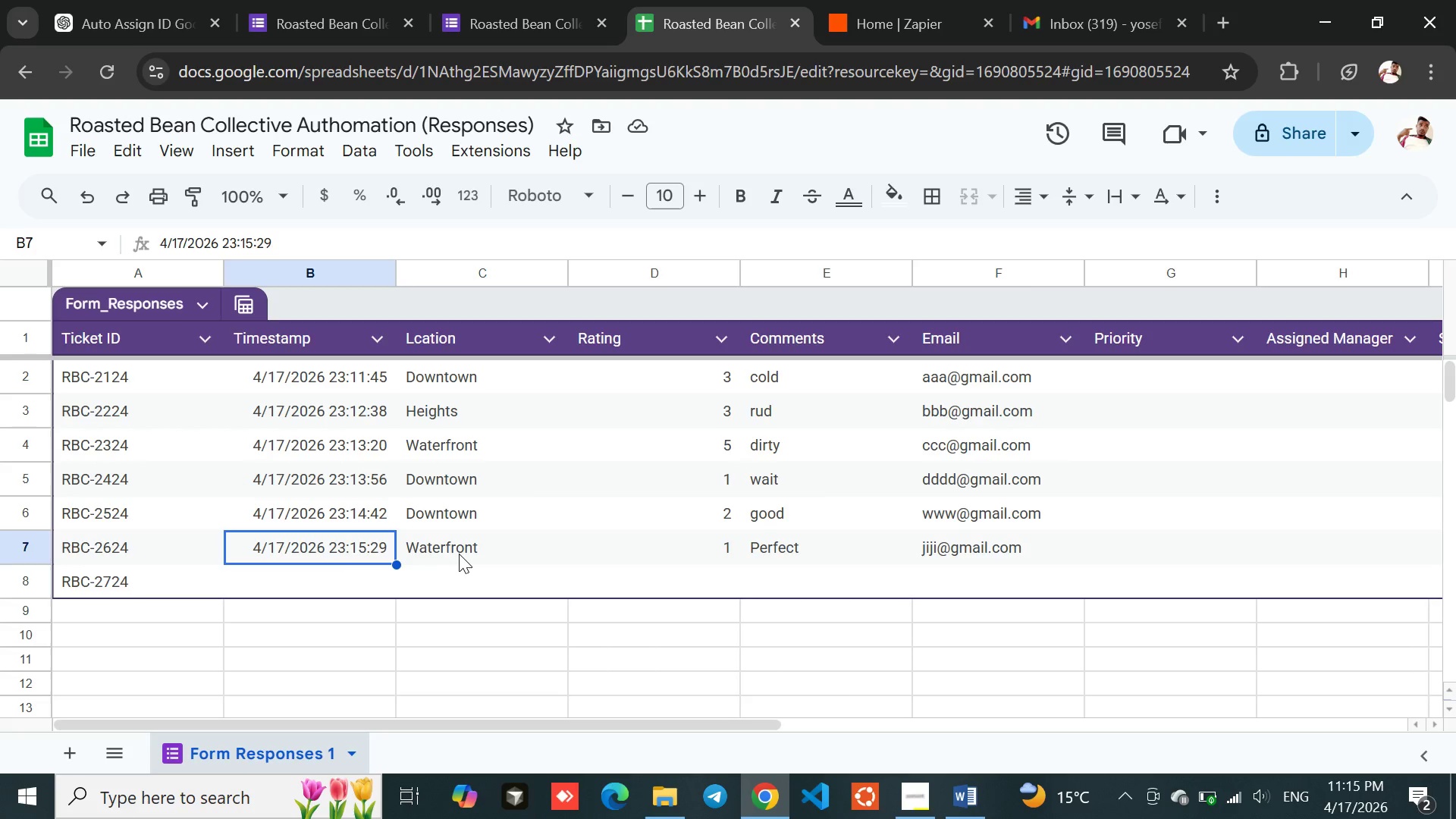 
left_click([460, 554])
 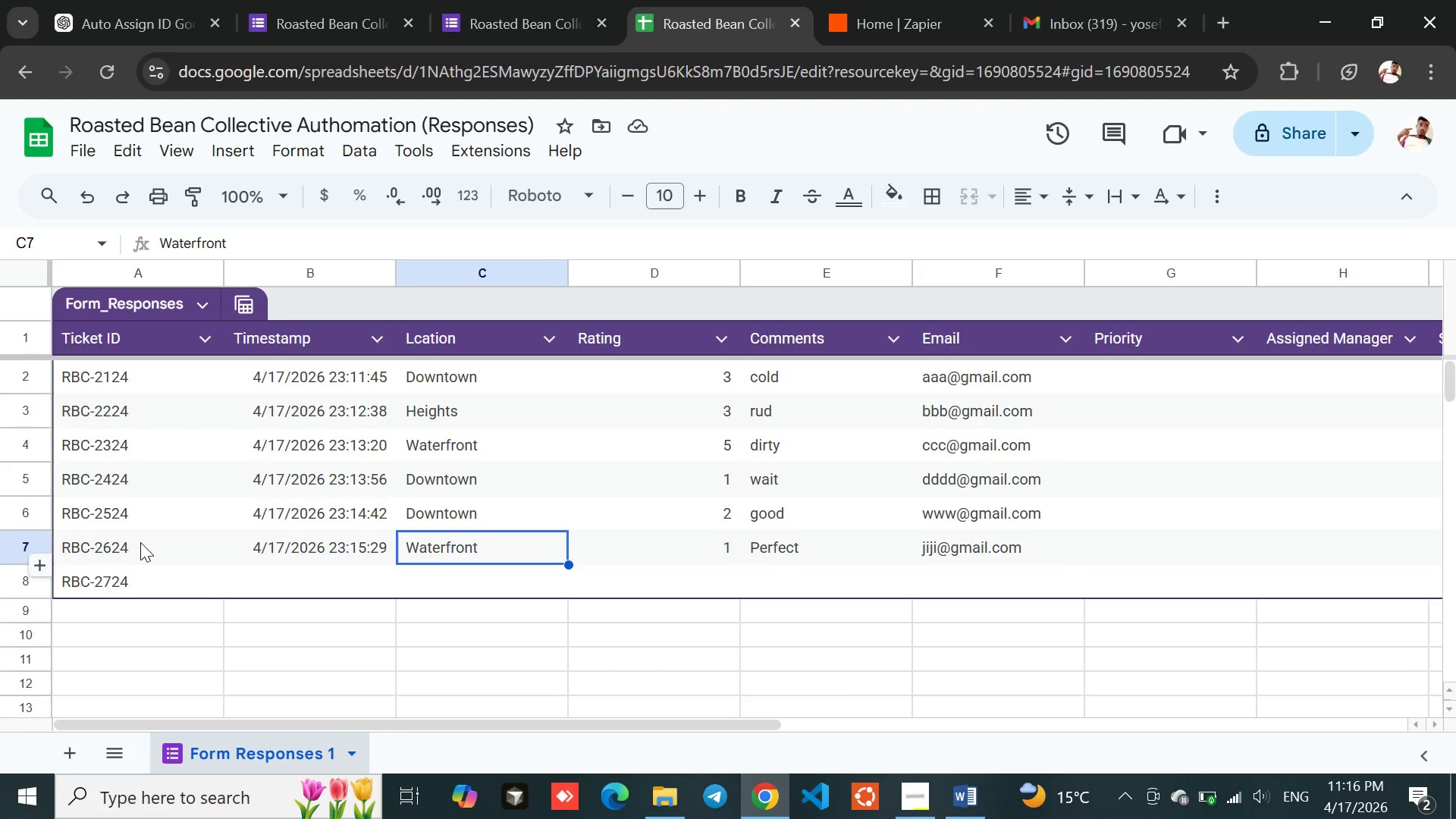 
left_click([140, 542])
 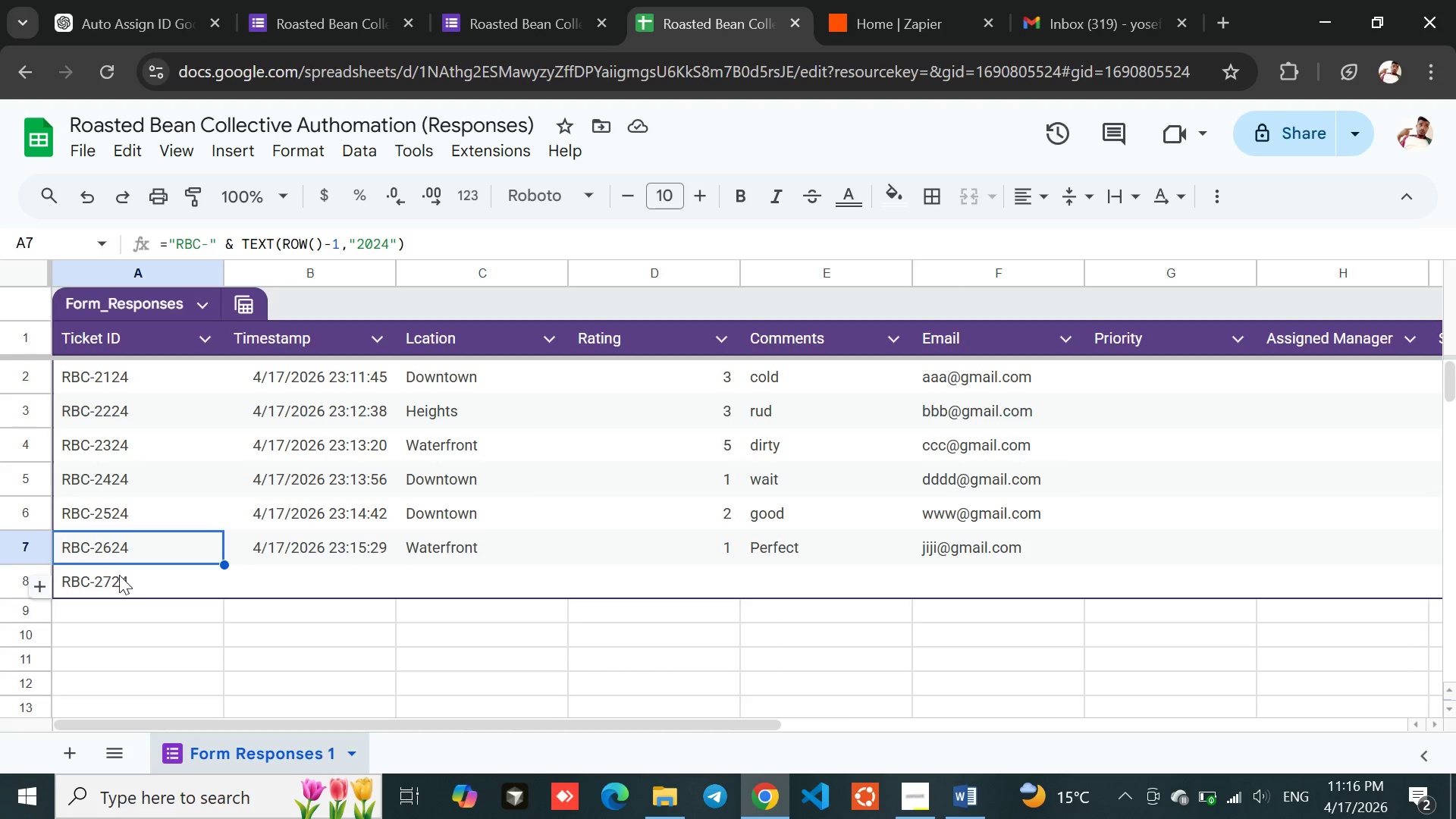 
left_click([119, 576])
 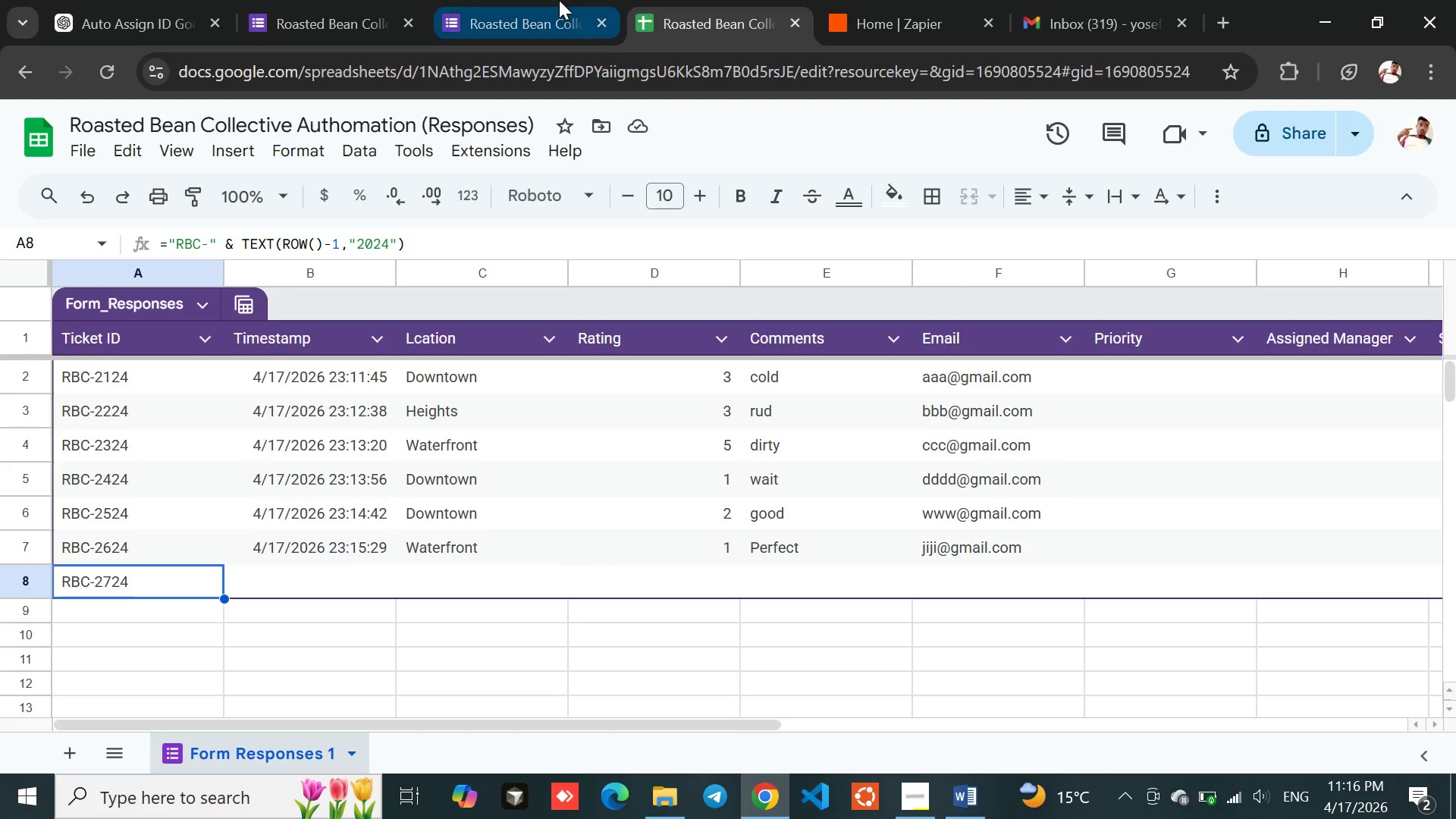 
left_click([563, 0])
 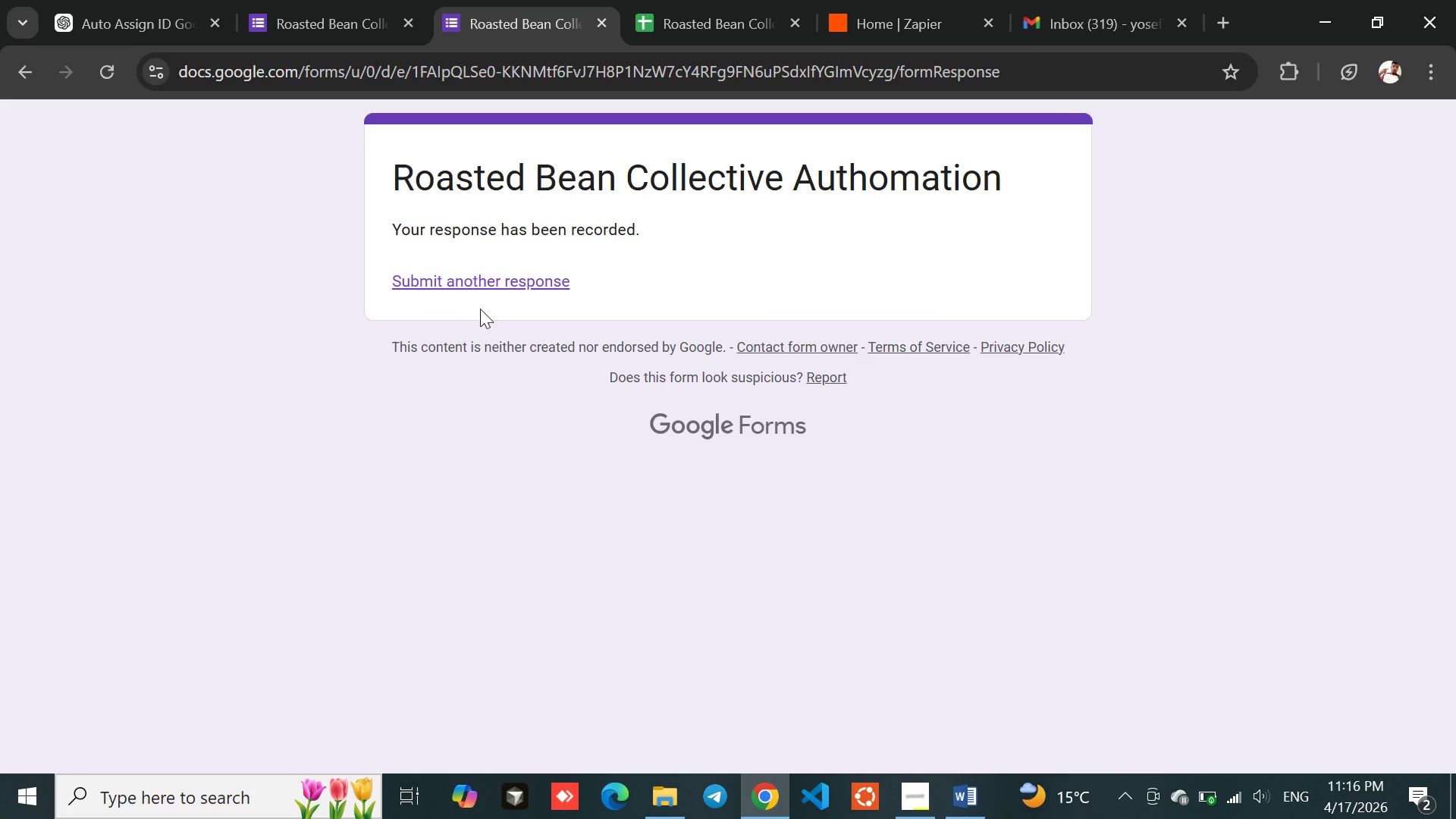 
left_click([472, 294])
 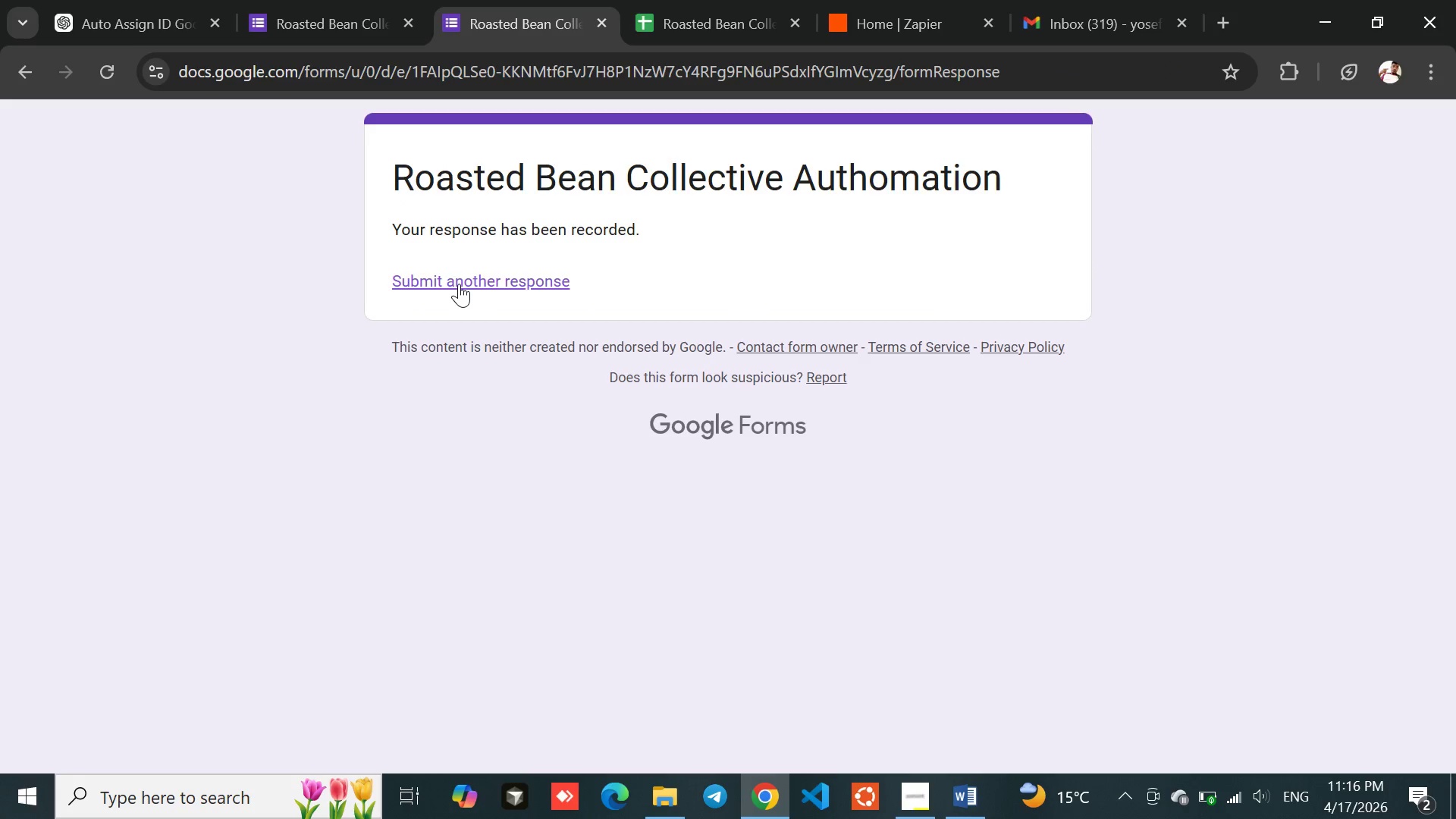 
left_click([459, 284])
 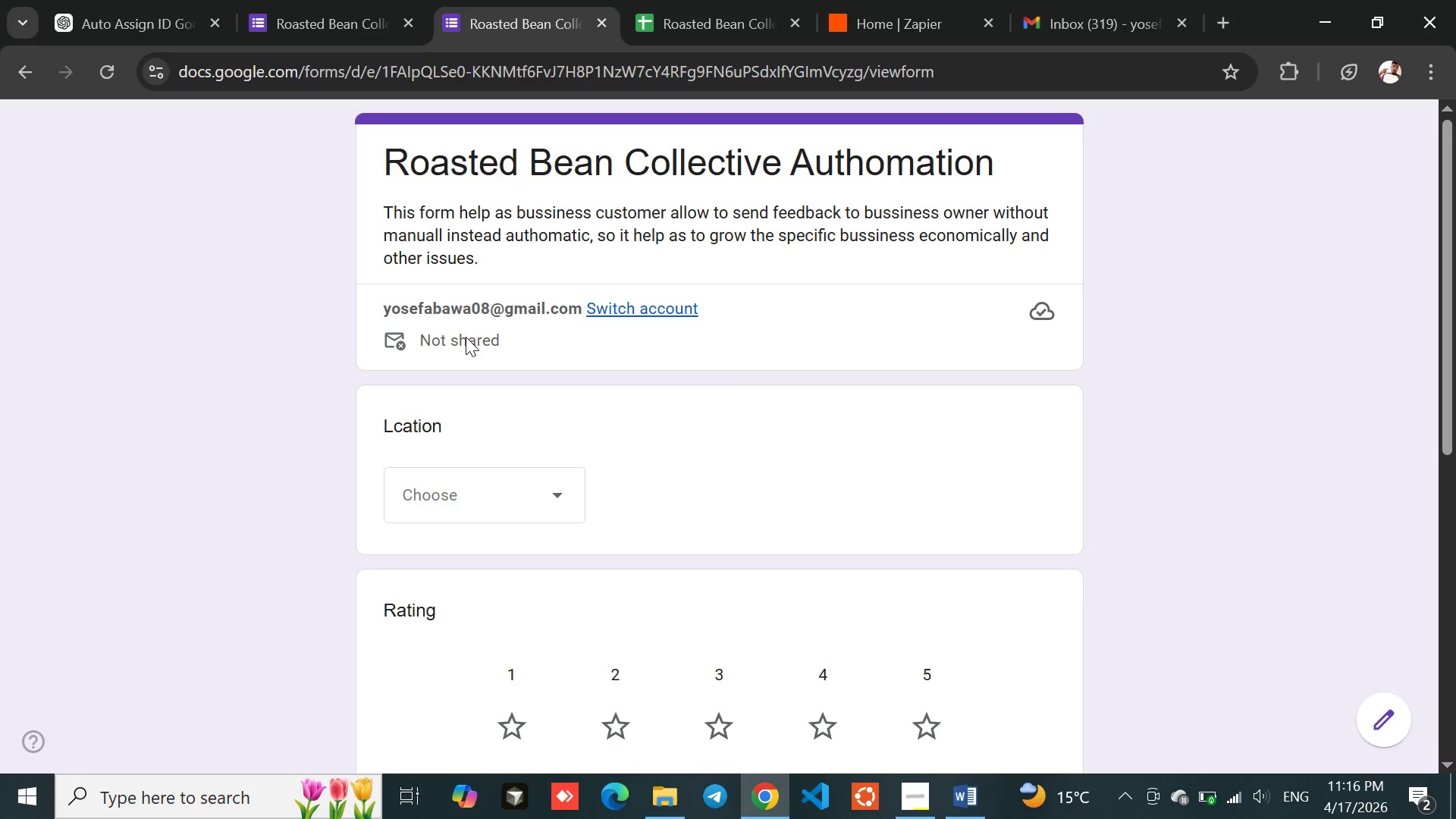 
left_click([459, 476])
 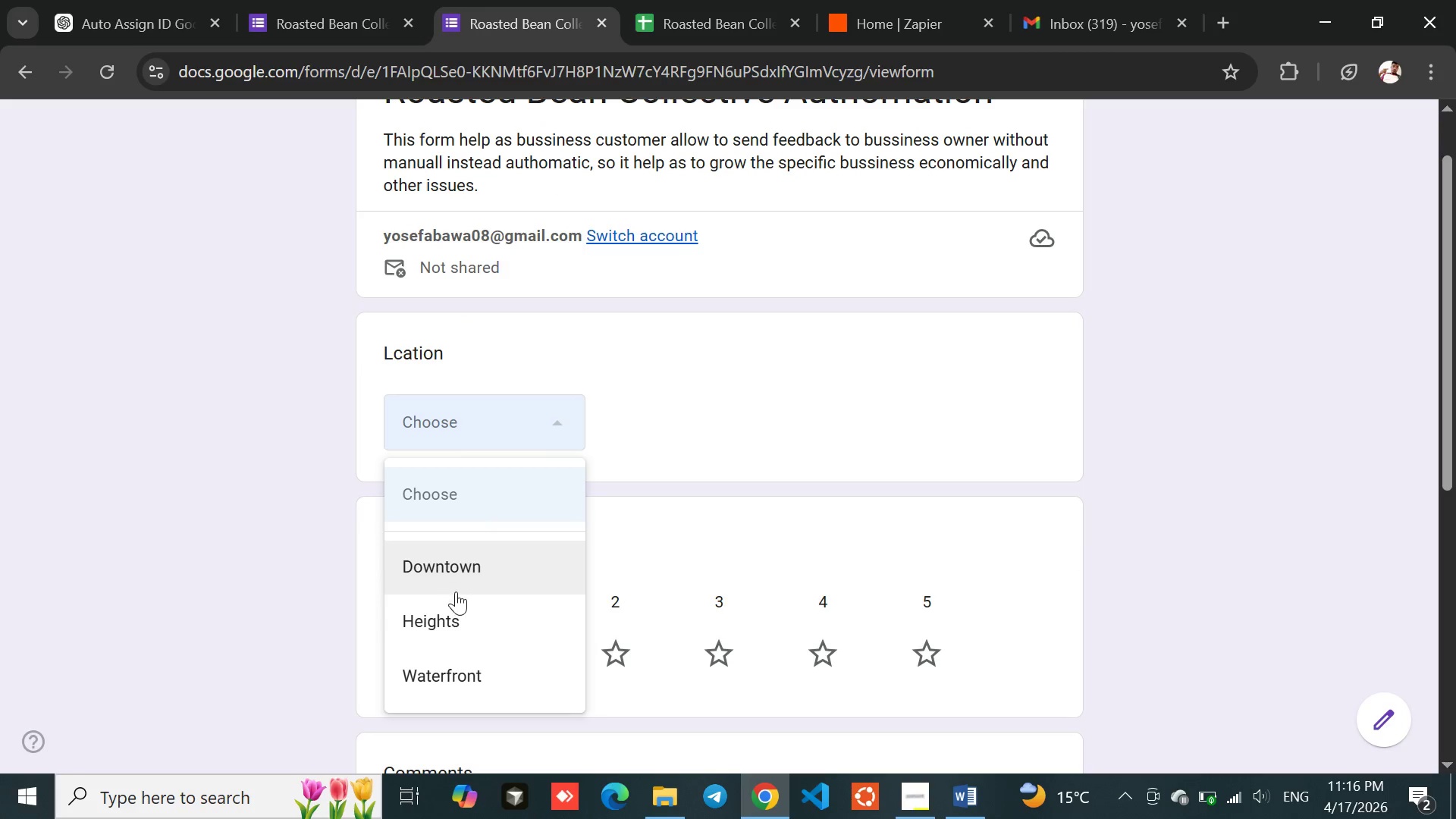 
left_click([453, 643])
 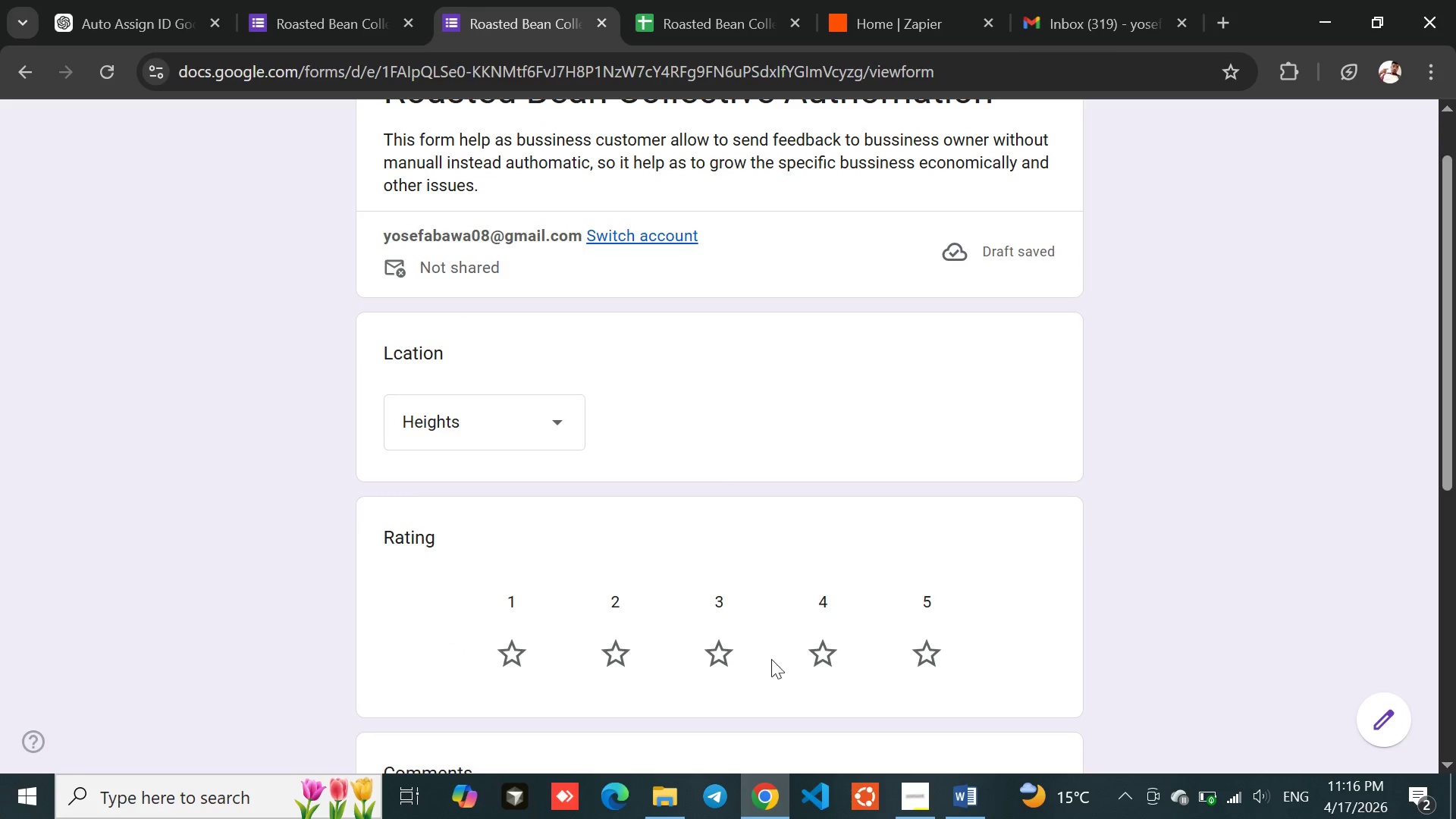 
left_click([817, 662])
 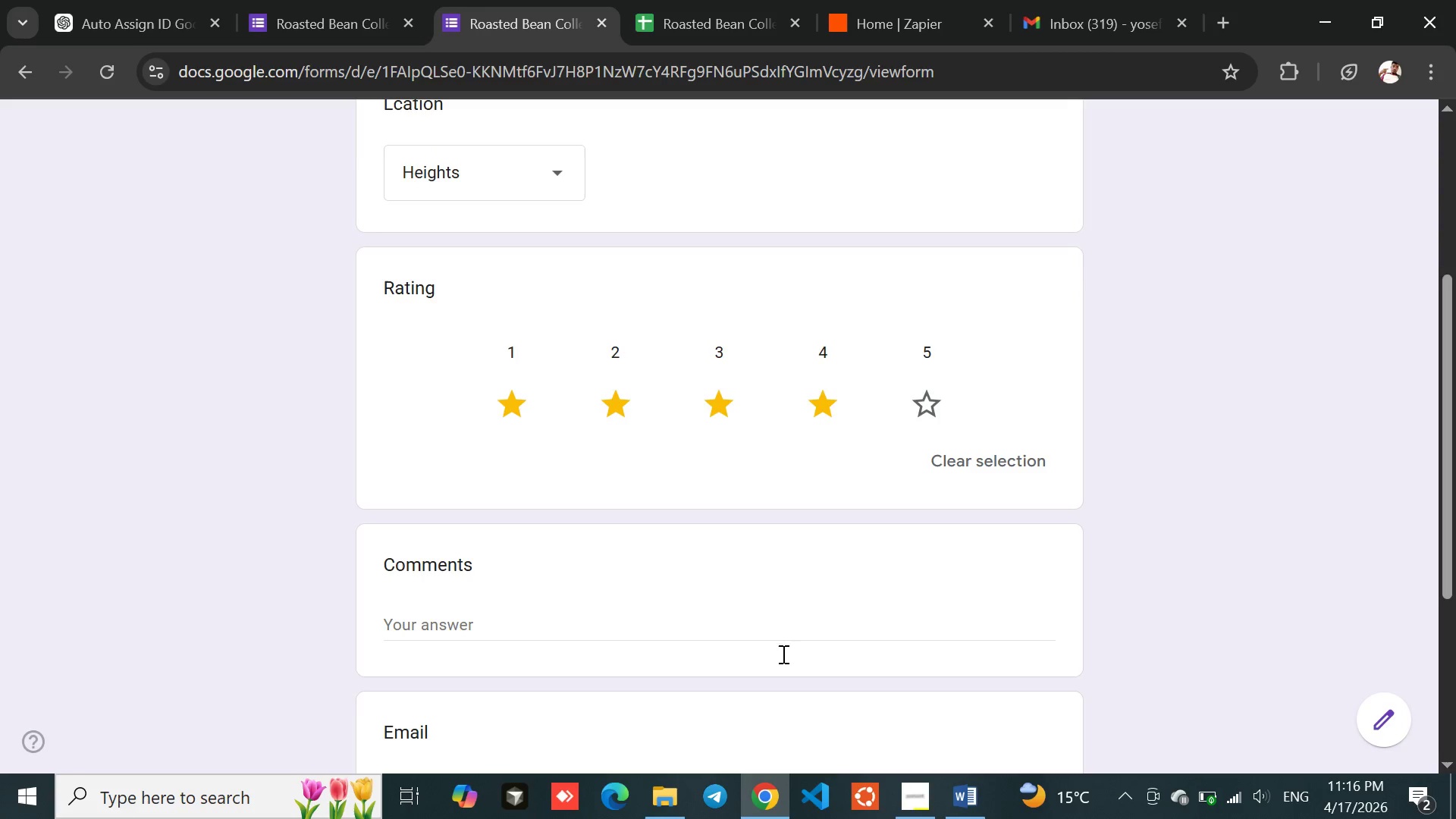 
left_click([526, 631])
 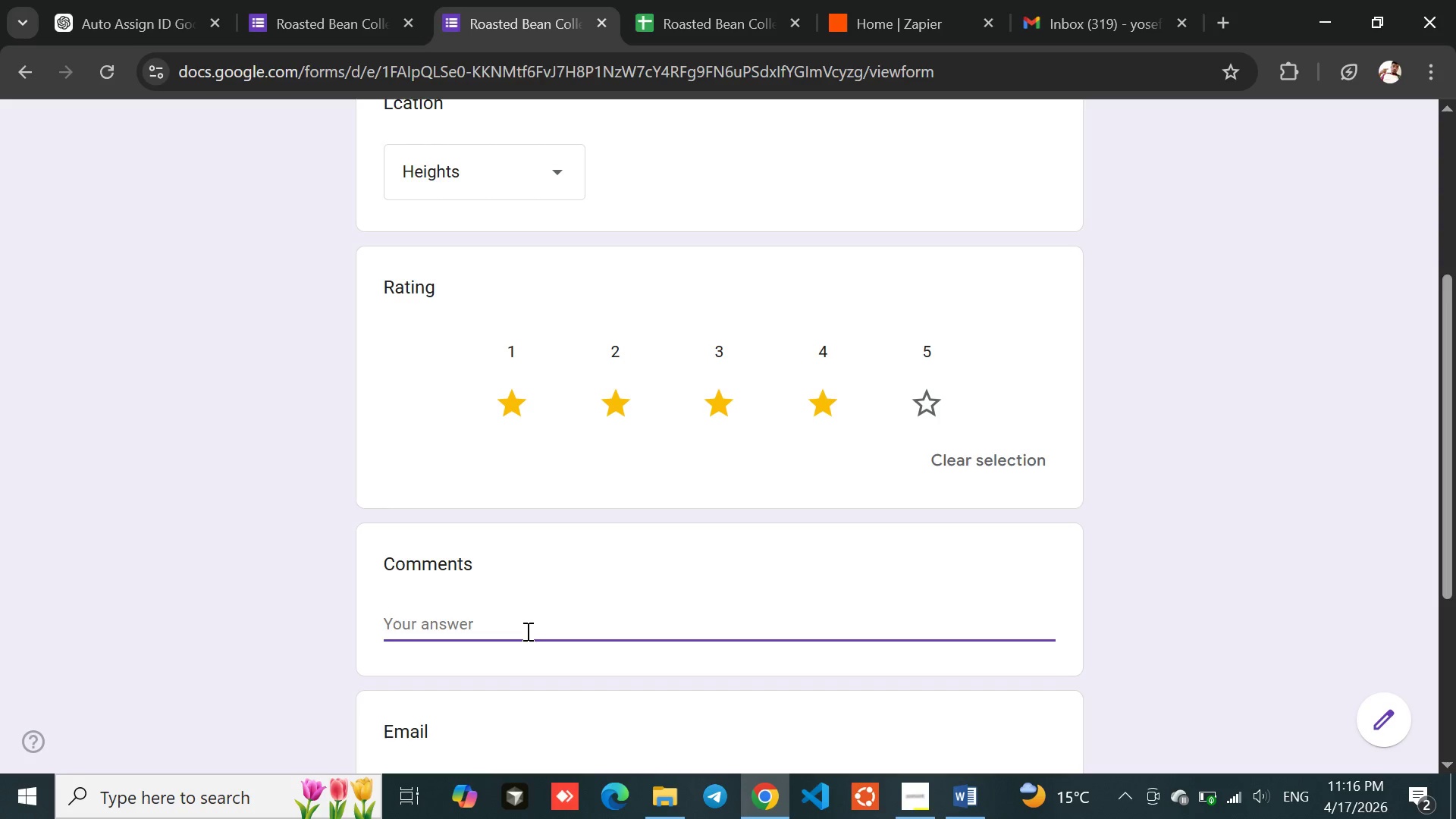 
type(Something happen)
 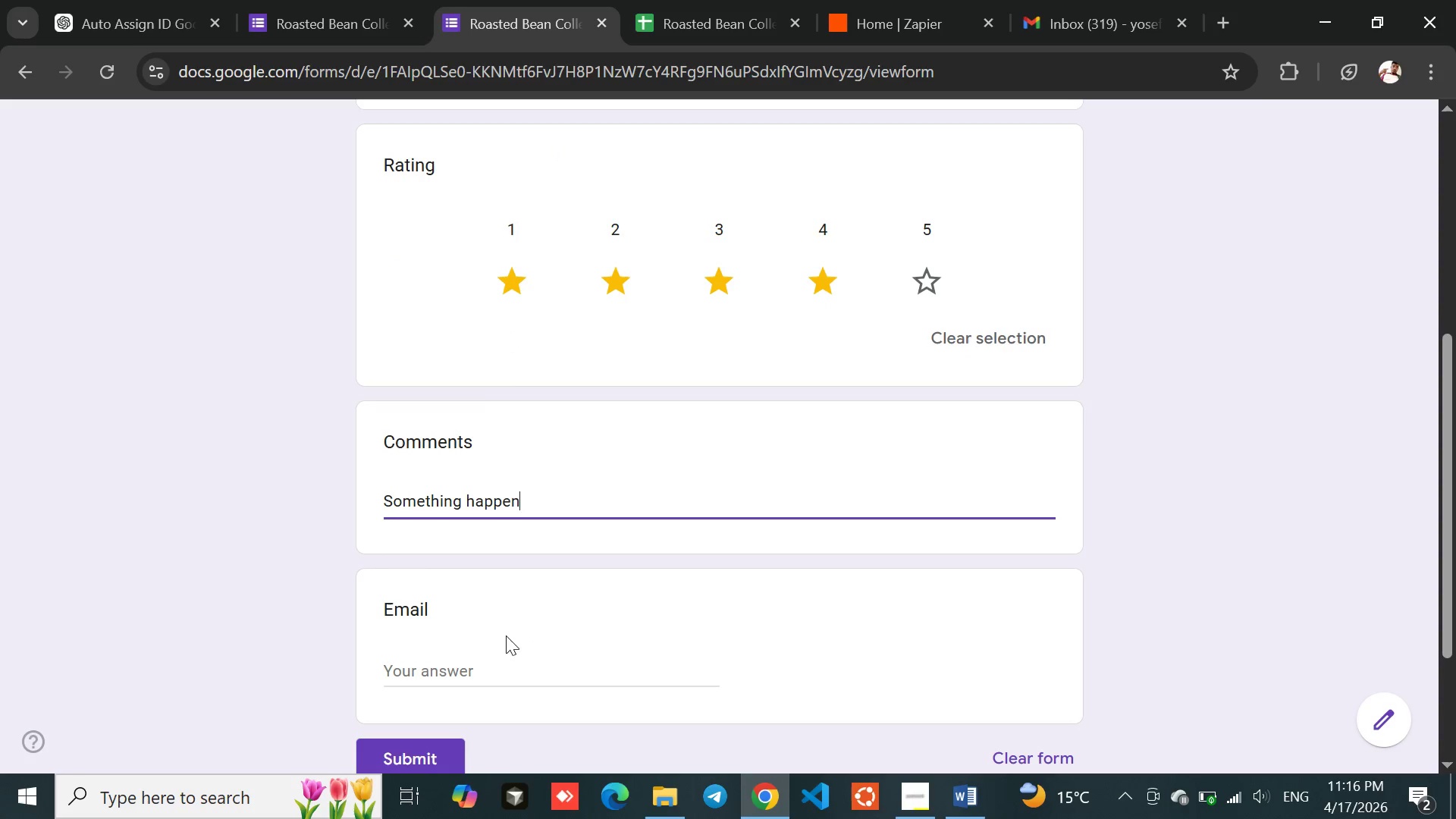 
left_click([453, 674])
 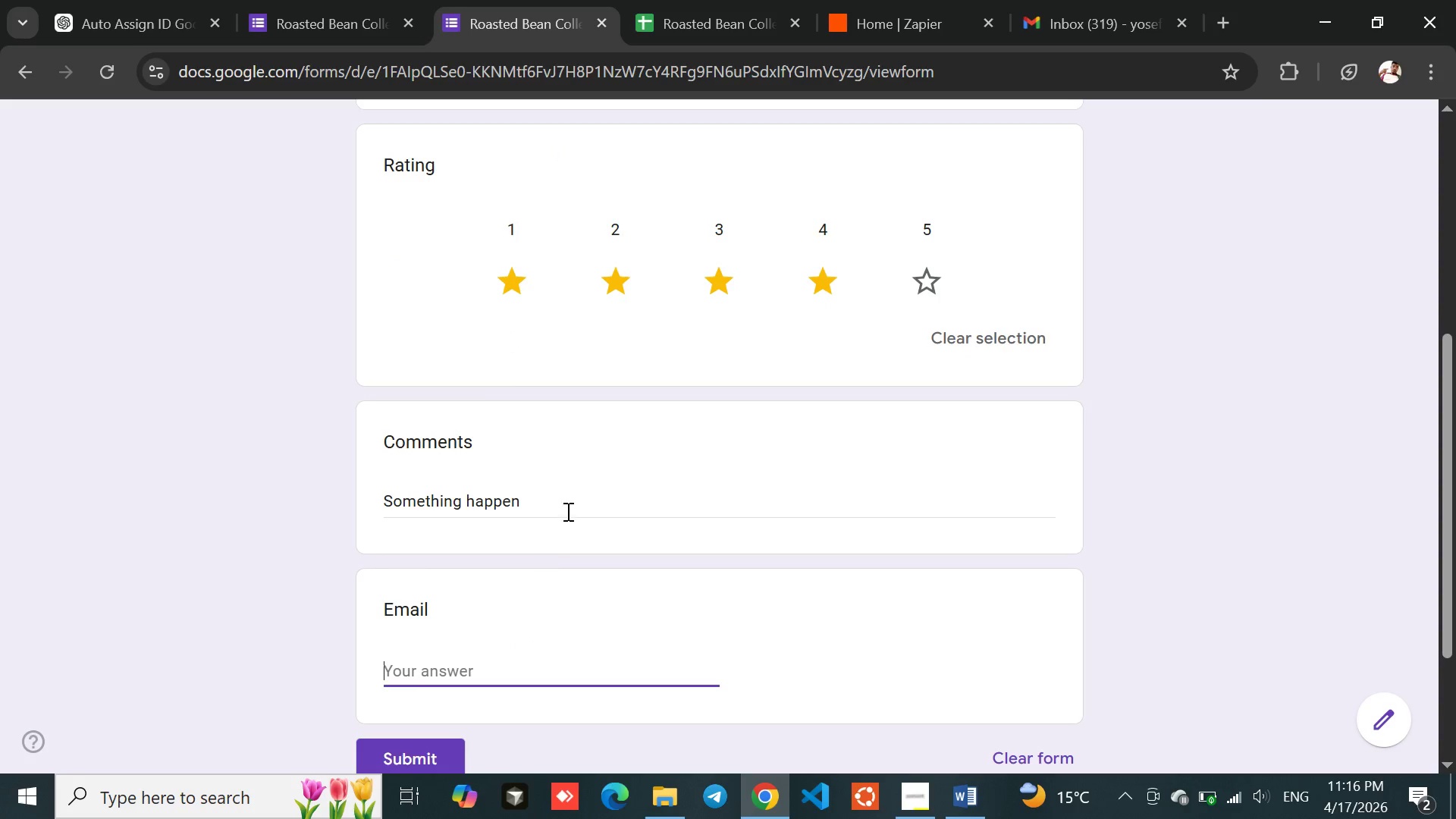 
left_click([572, 505])
 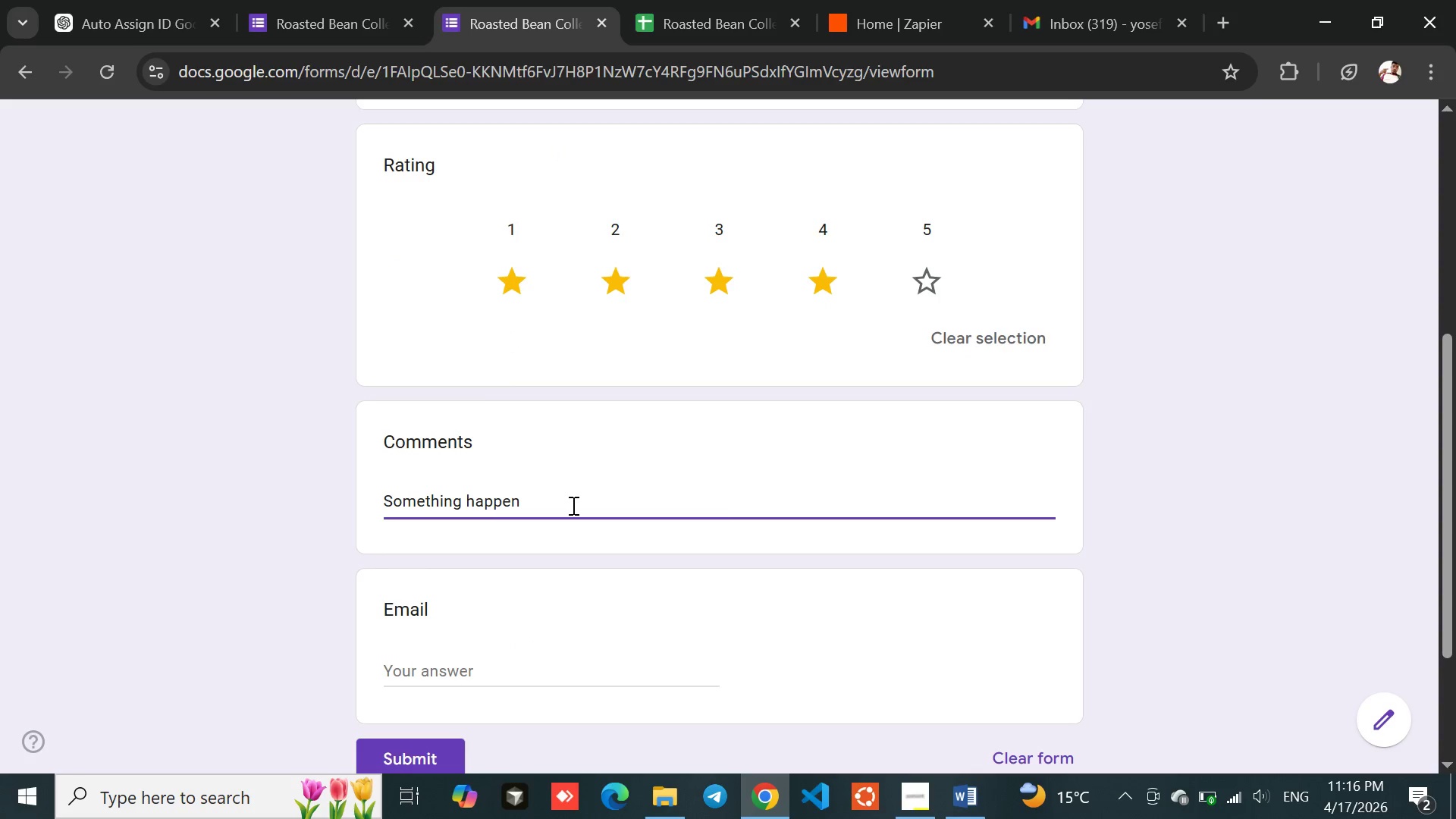 
type( now)
 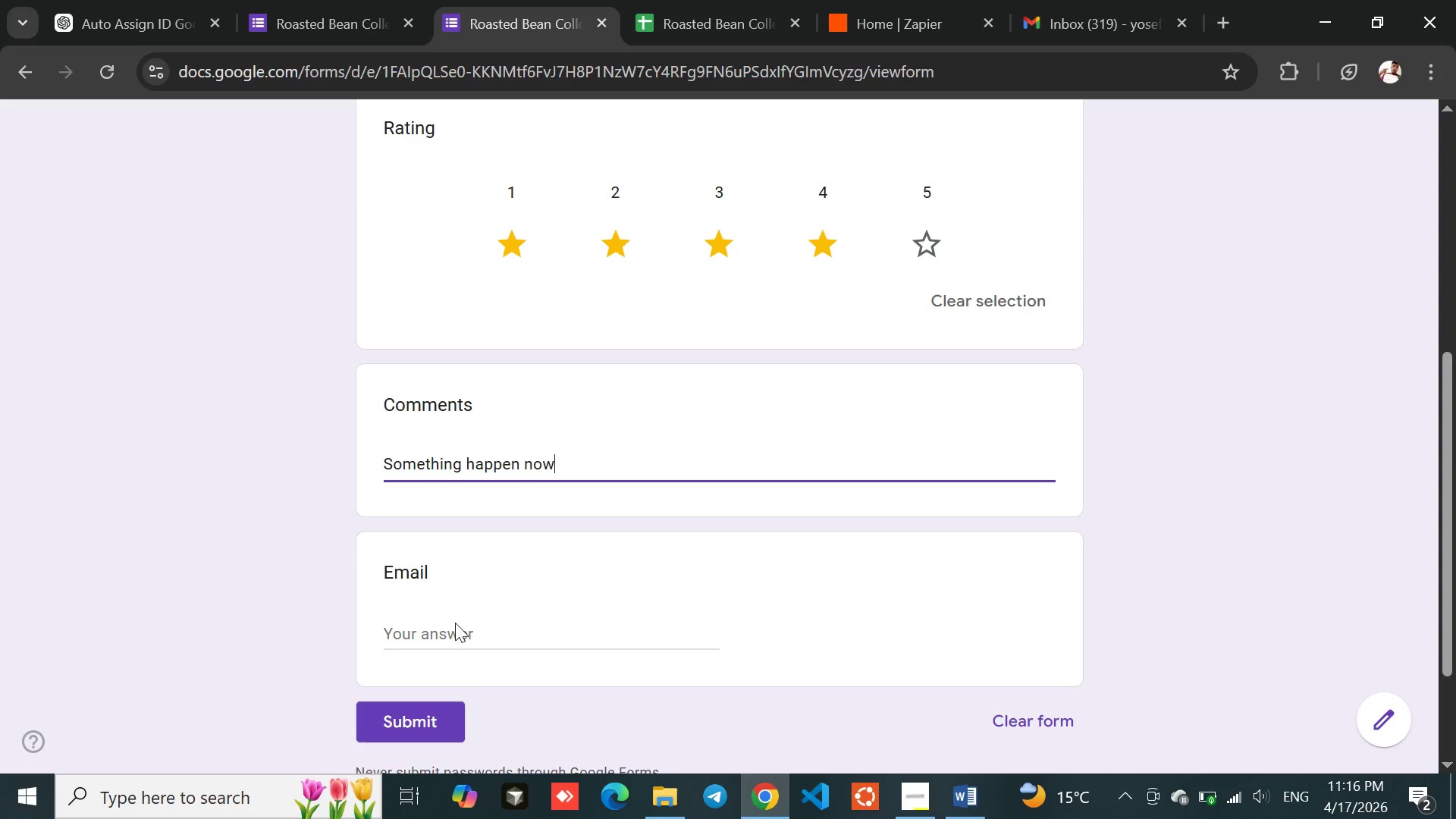 
left_click([447, 642])
 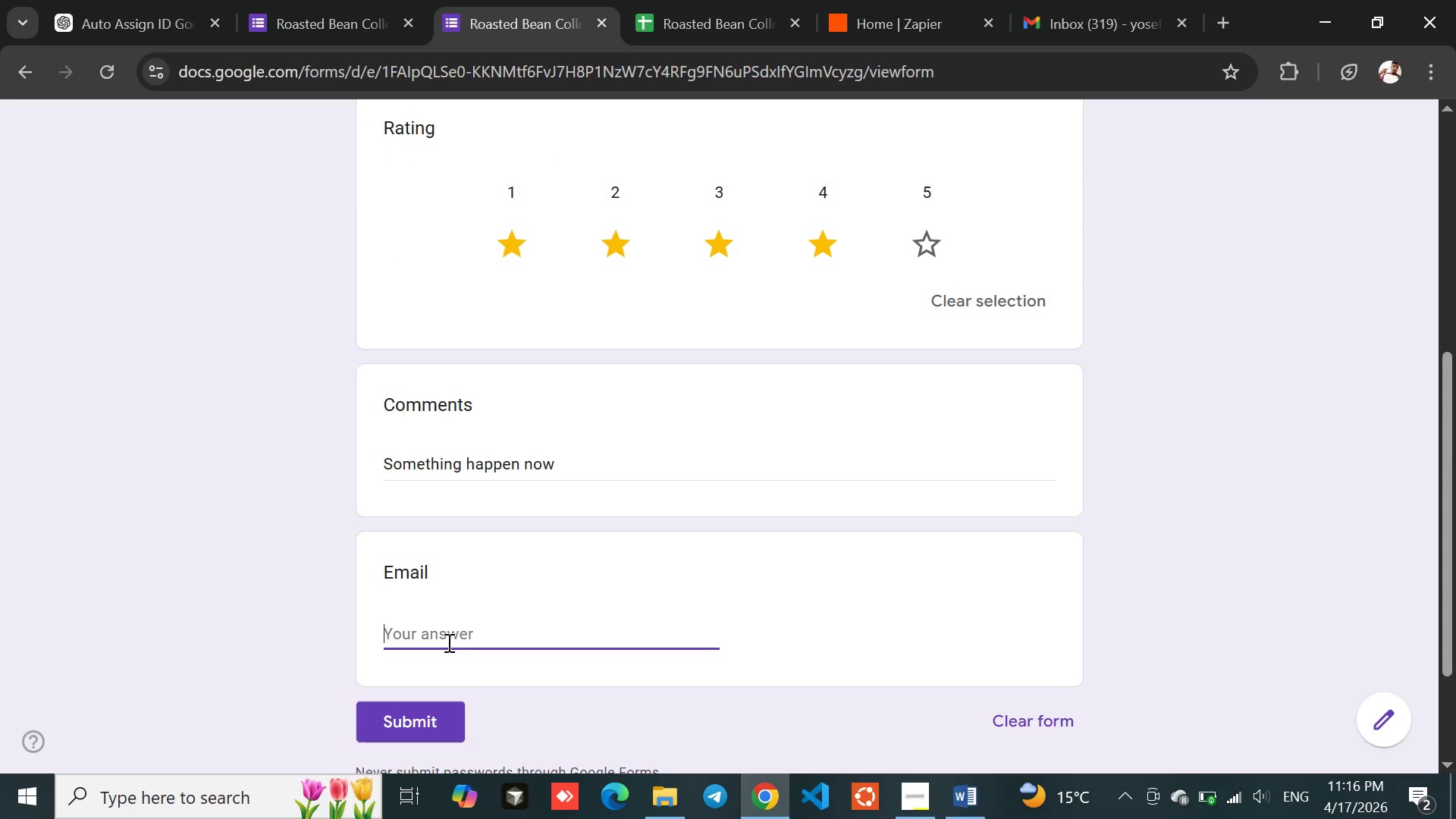 
type(fkh@gmail.com)
 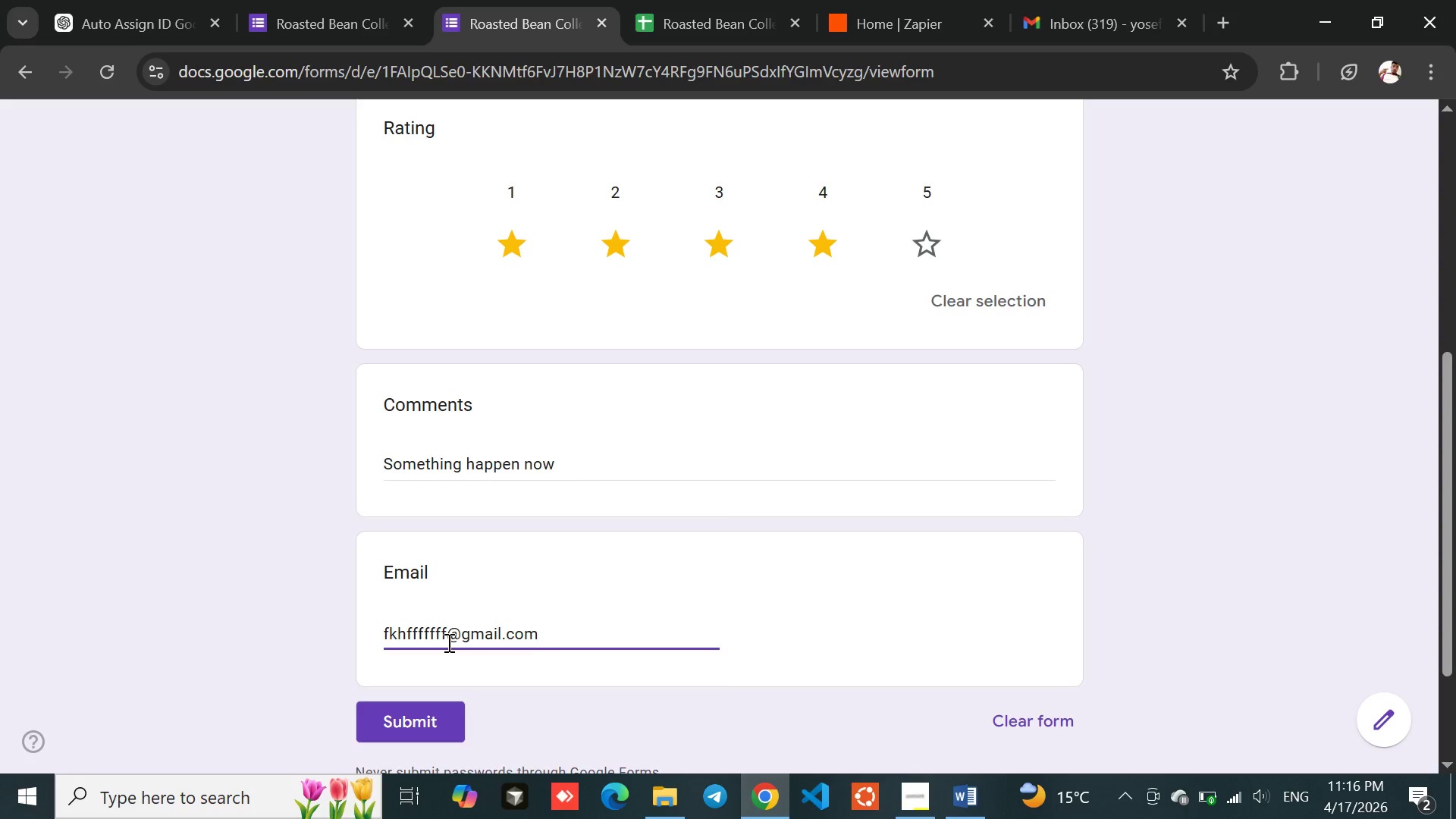 
left_click([416, 599])
 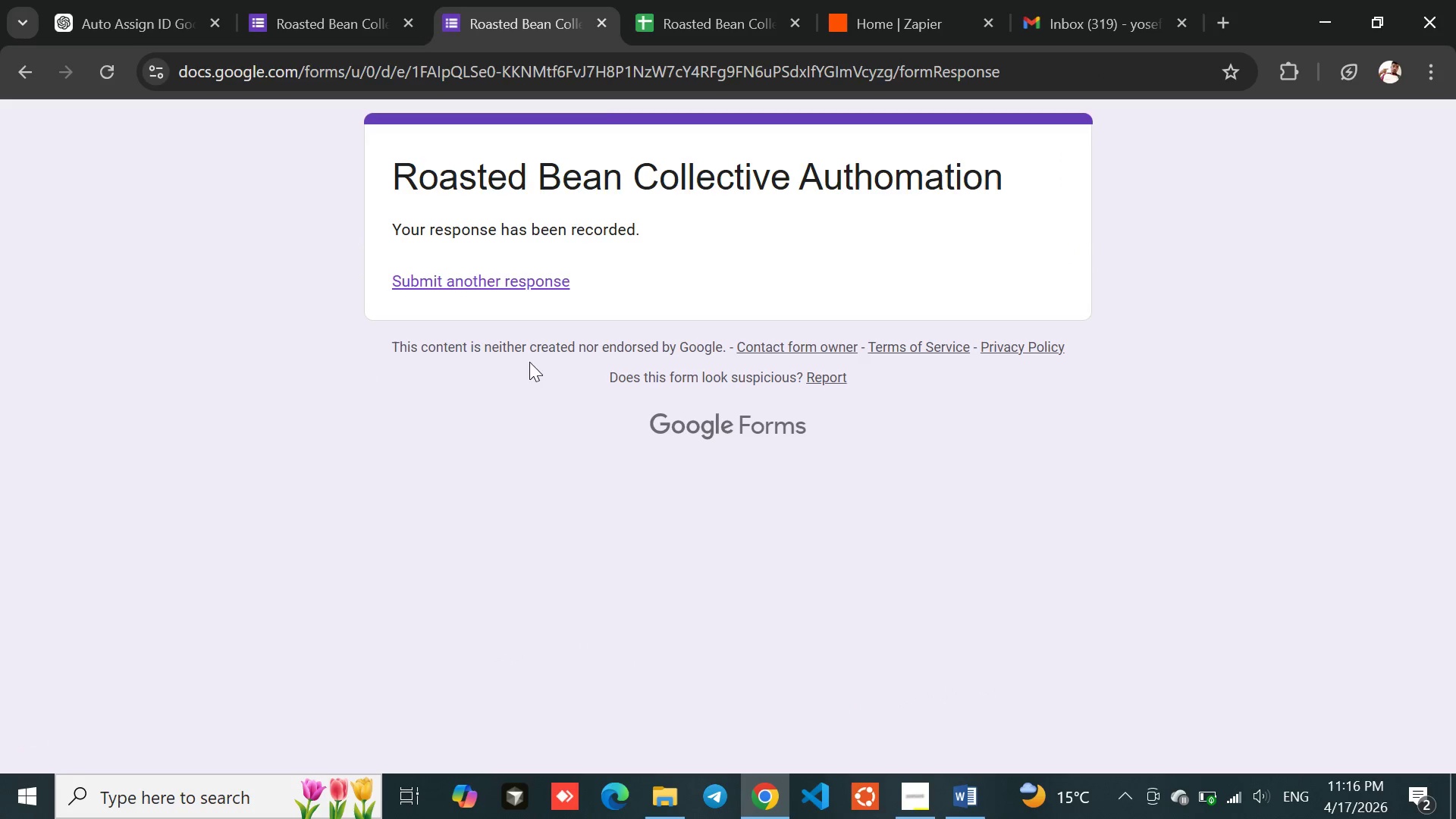 
left_click([692, 0])
 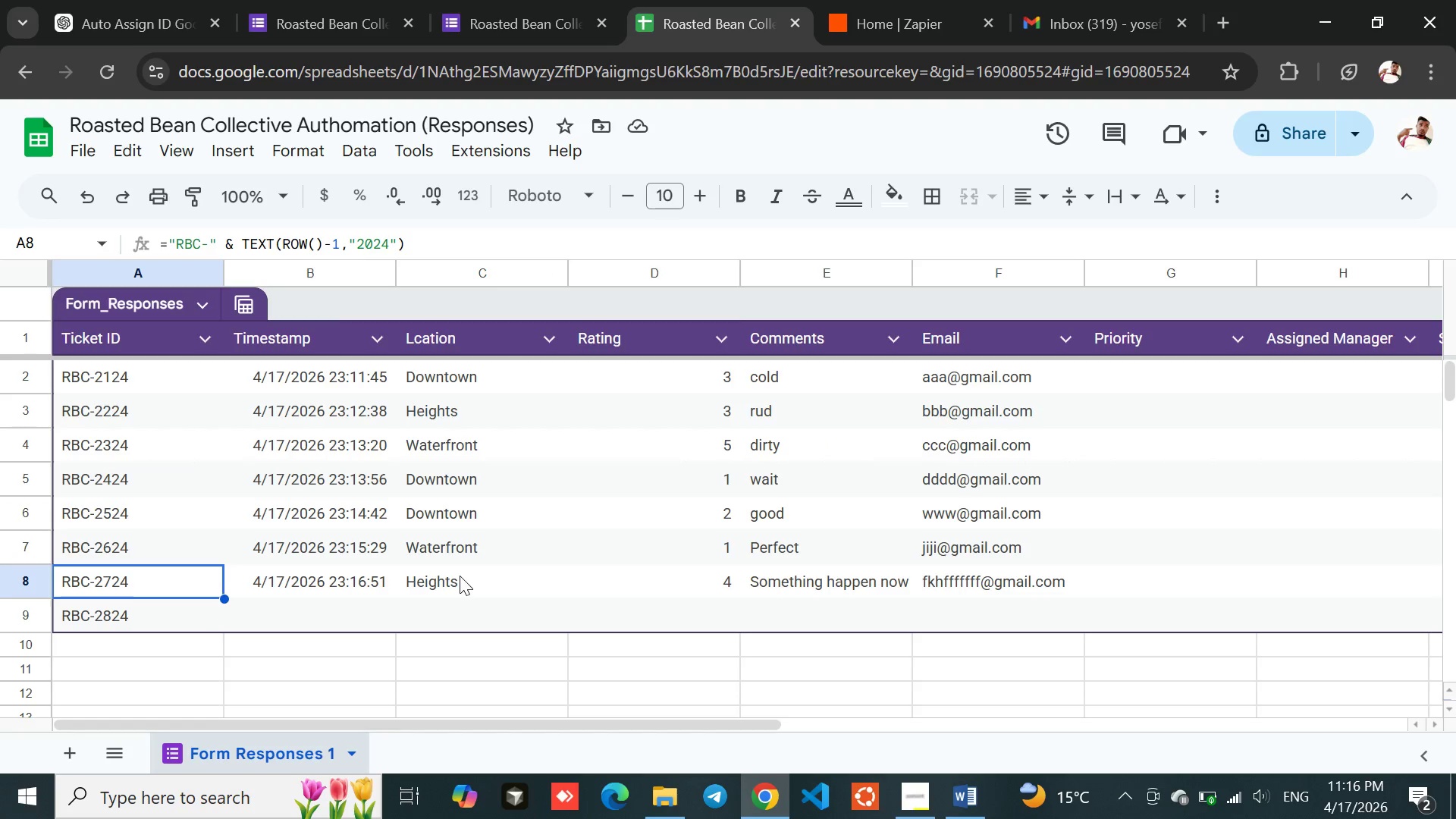 
wait(9.25)
 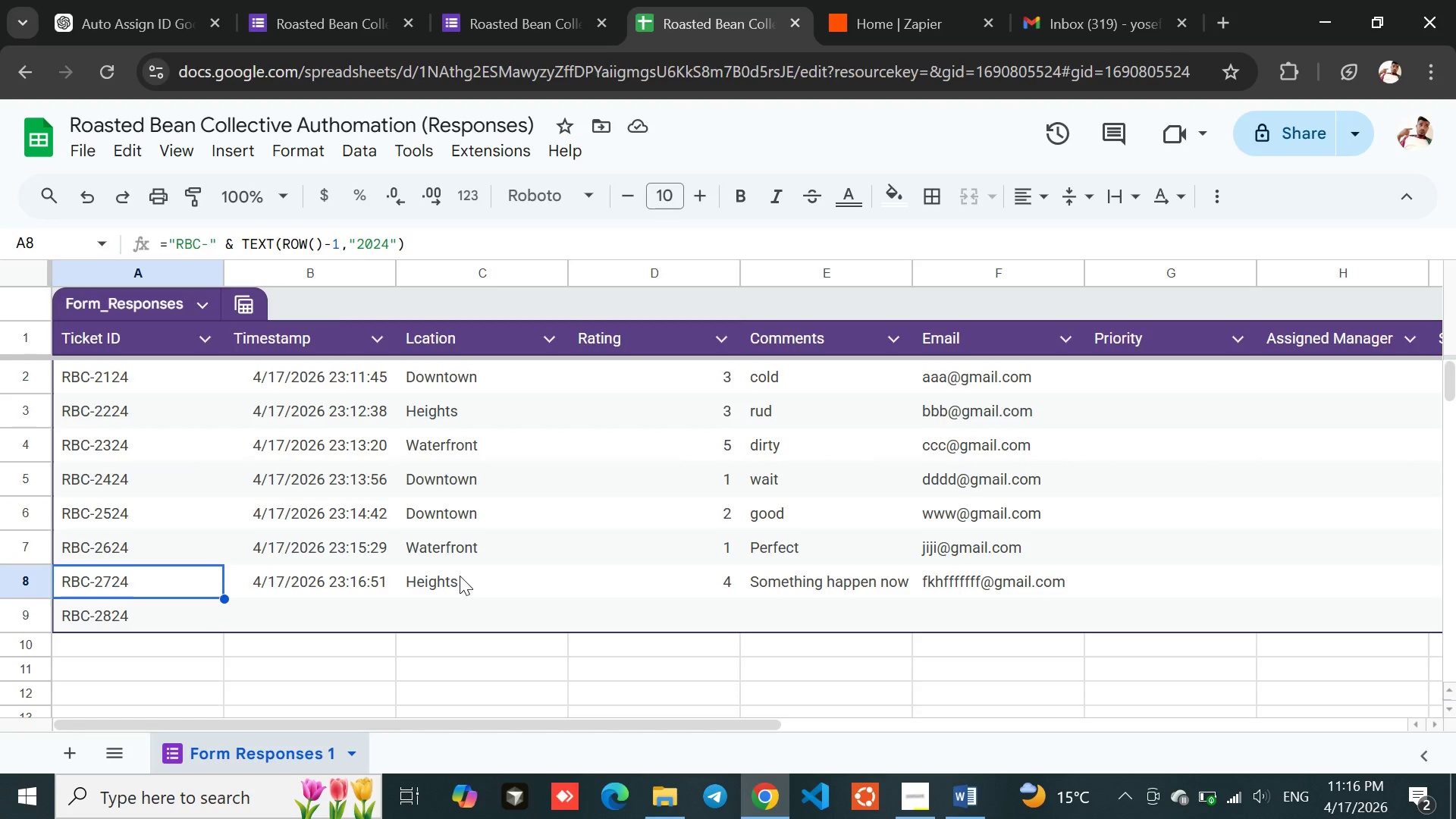 
left_click([728, 385])
 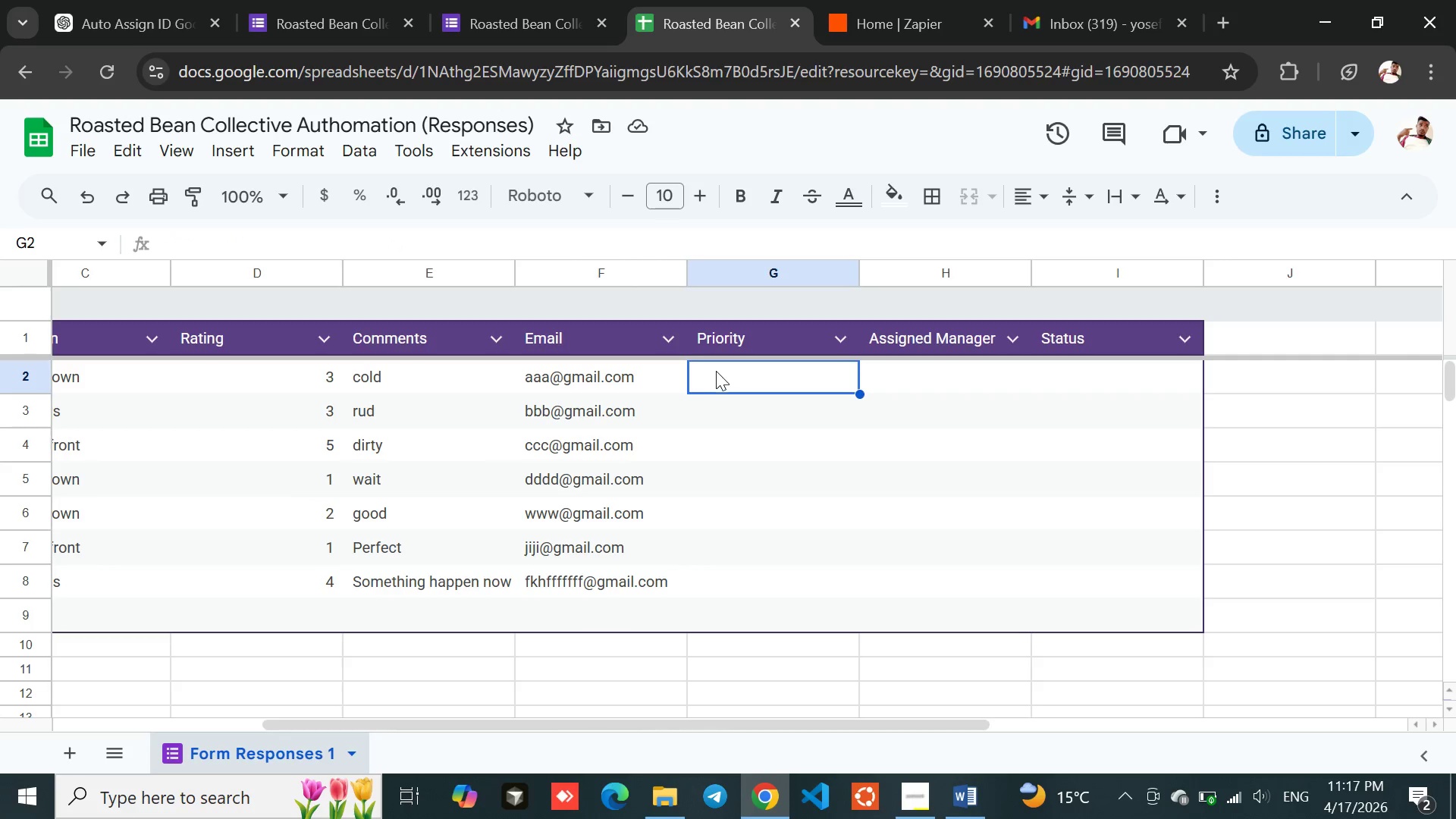 
double_click([718, 372])
 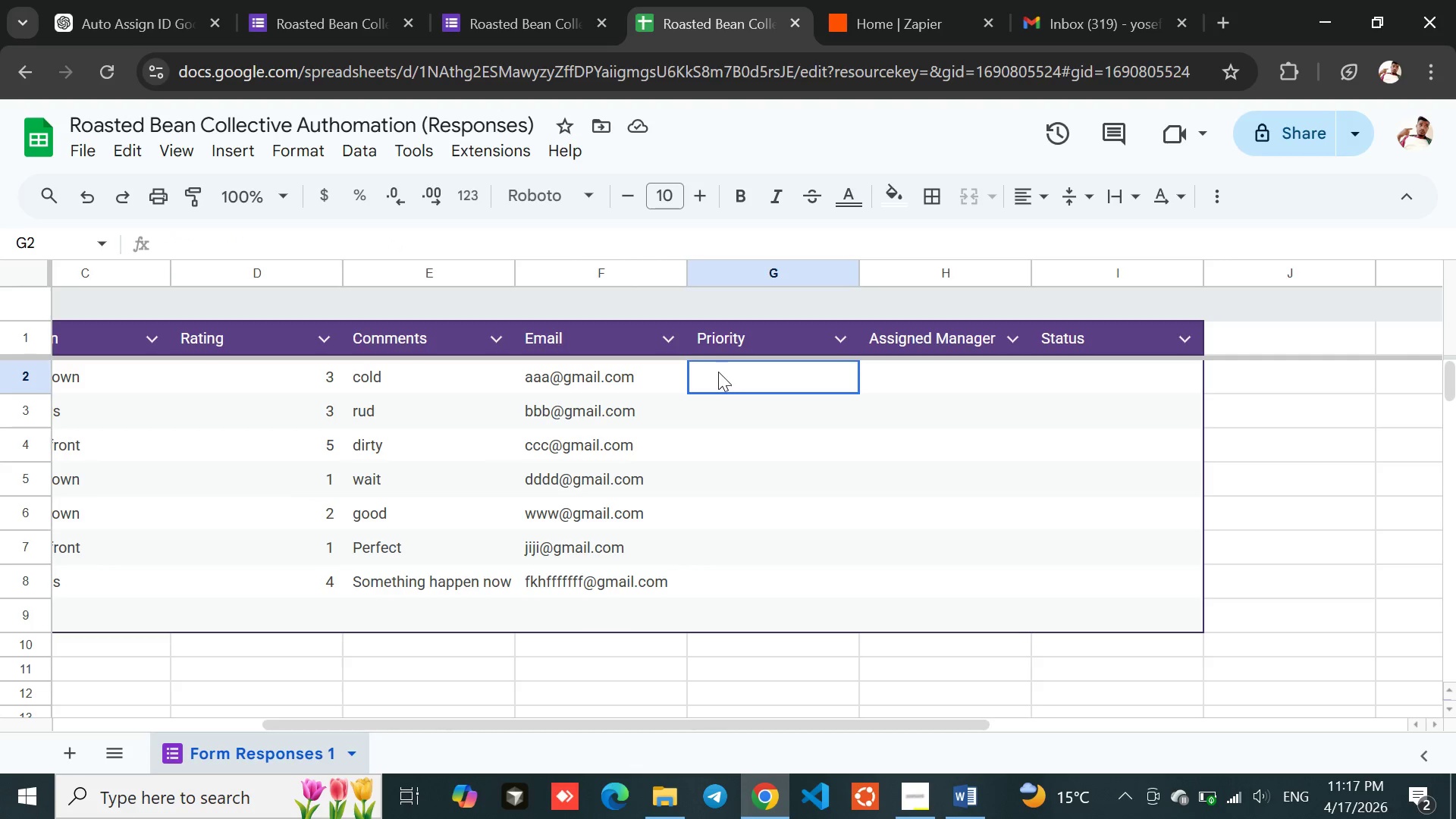 
triple_click([718, 372])
 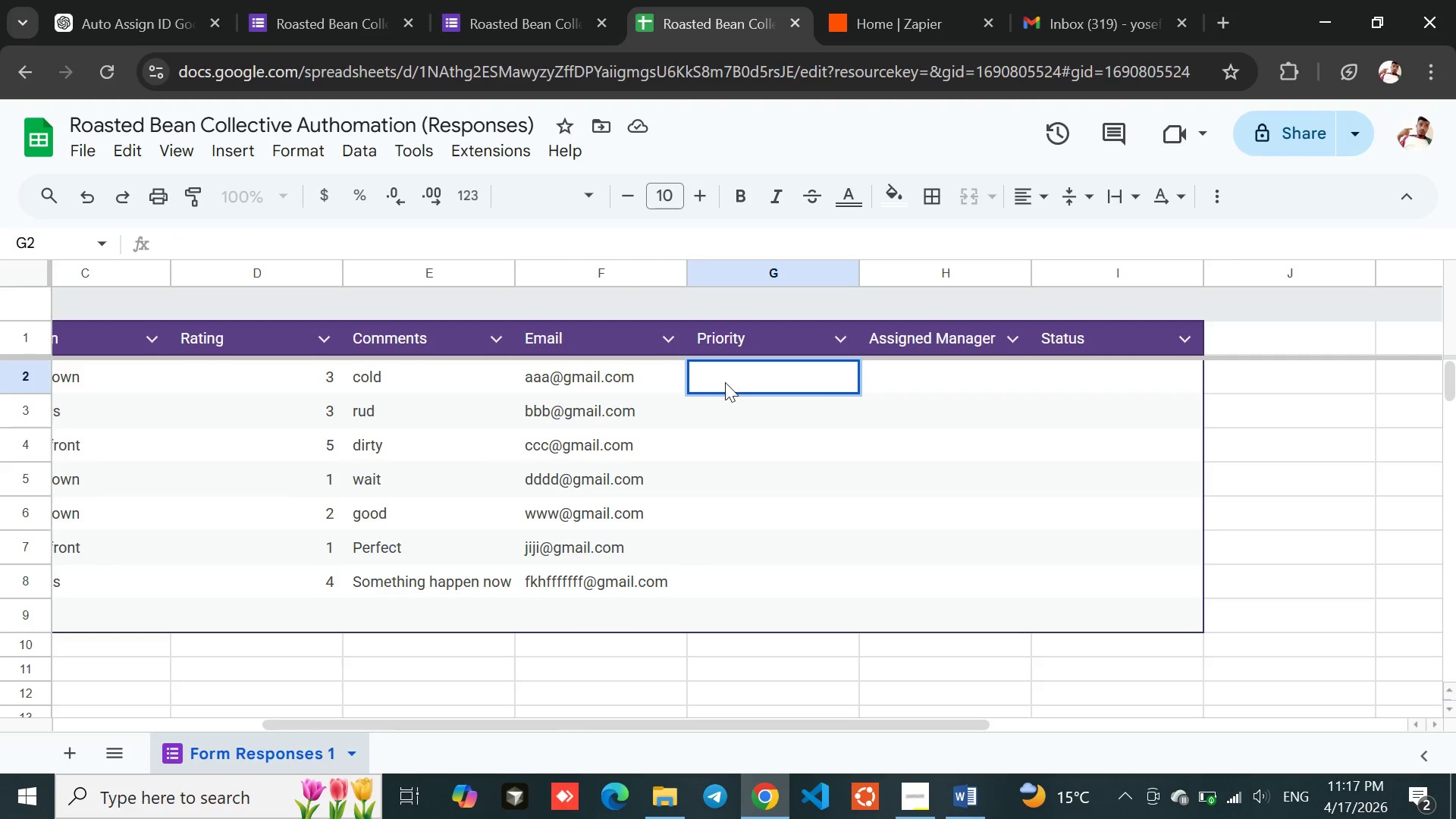 
left_click([714, 382])
 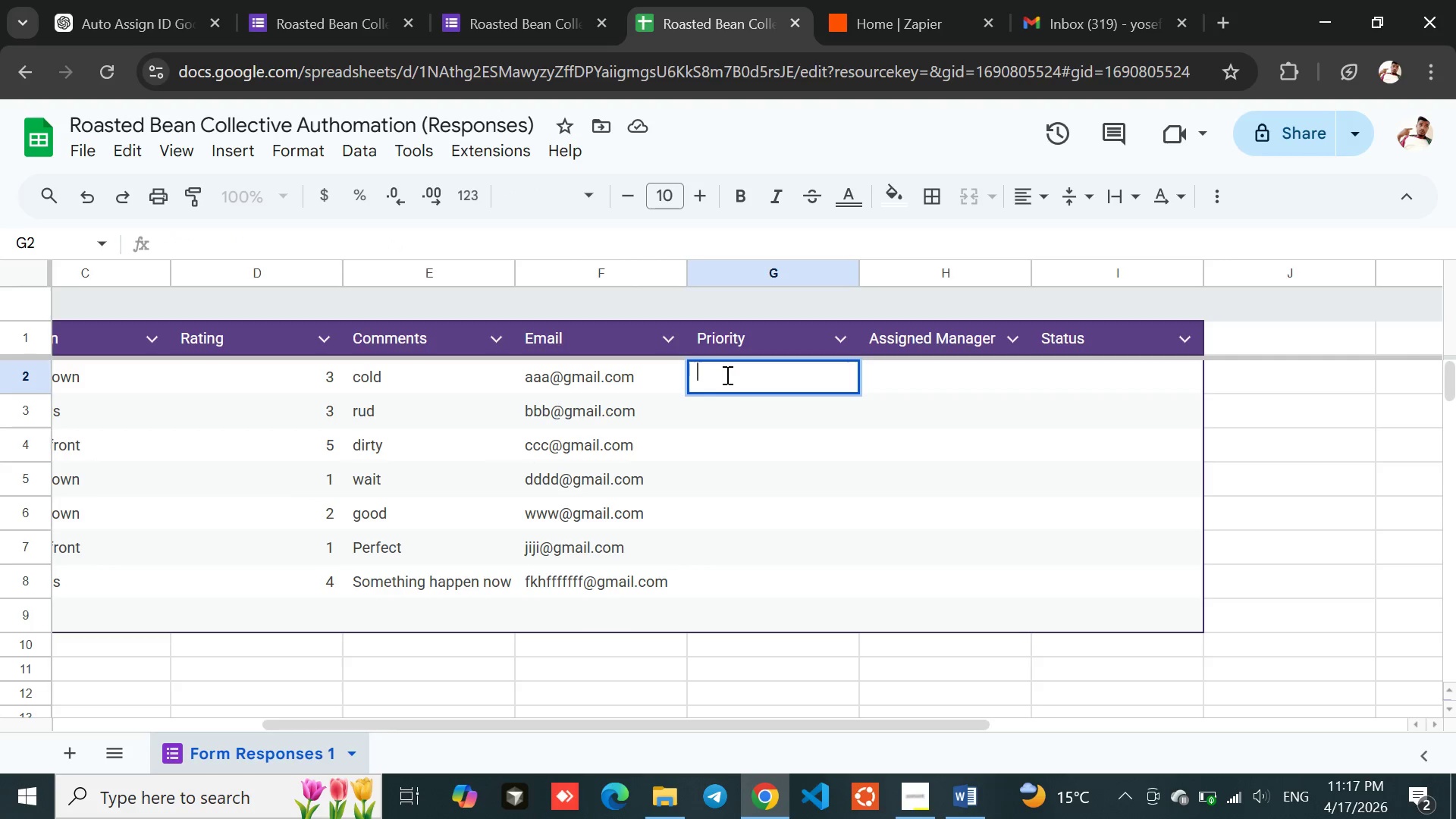 
double_click([726, 375])
 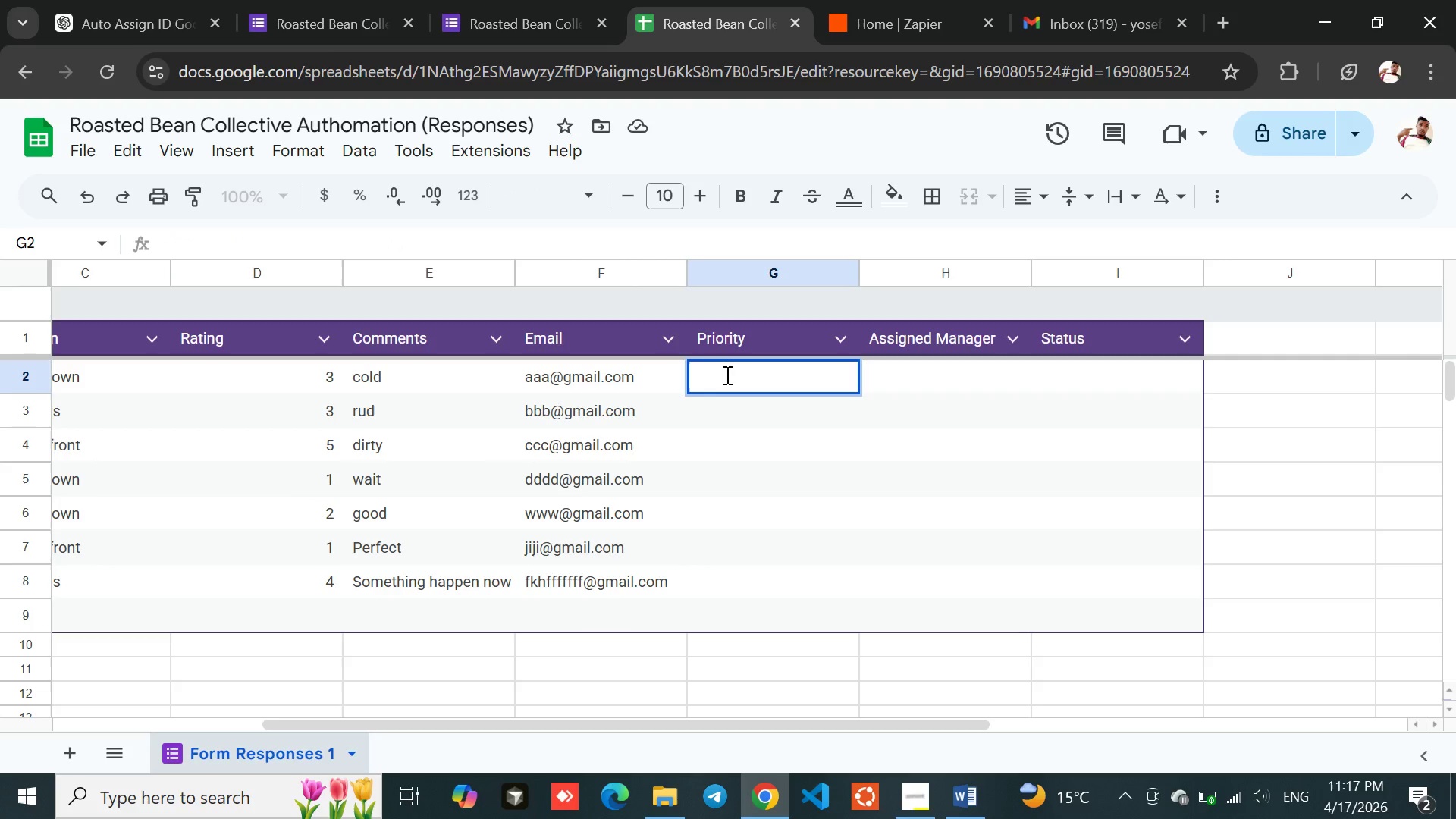 
type(High)
 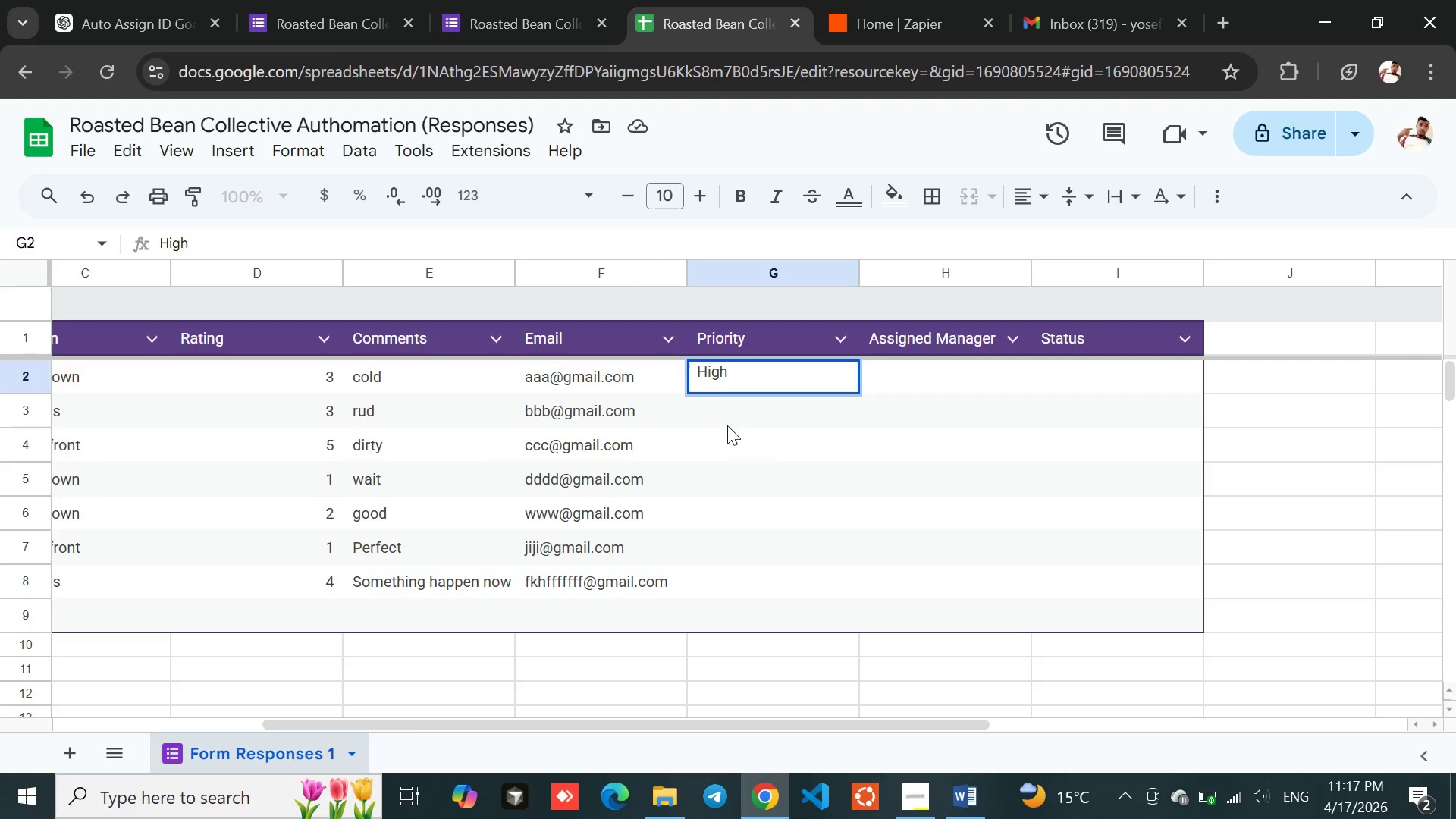 
left_click([726, 413])
 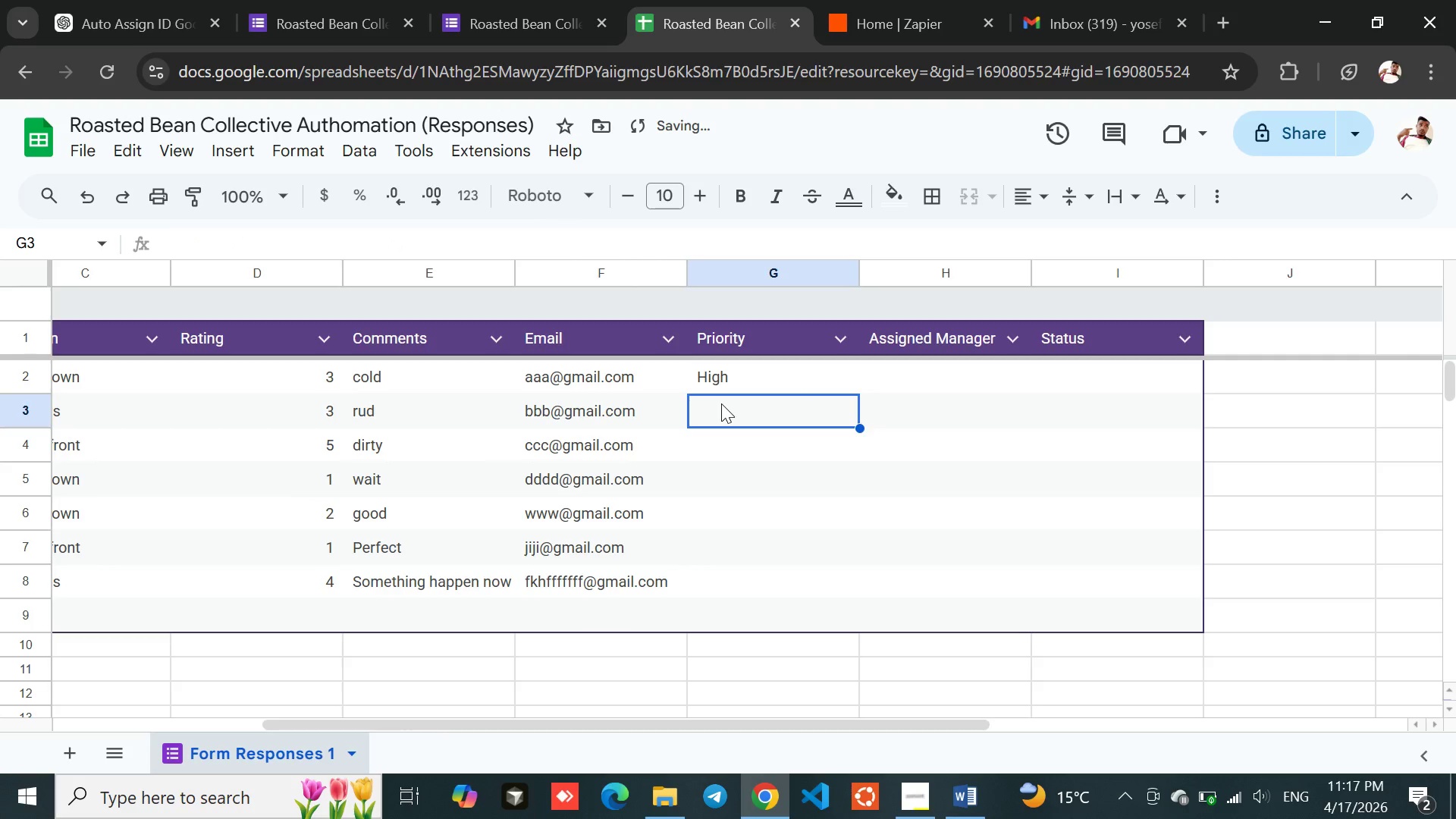 
double_click([721, 403])
 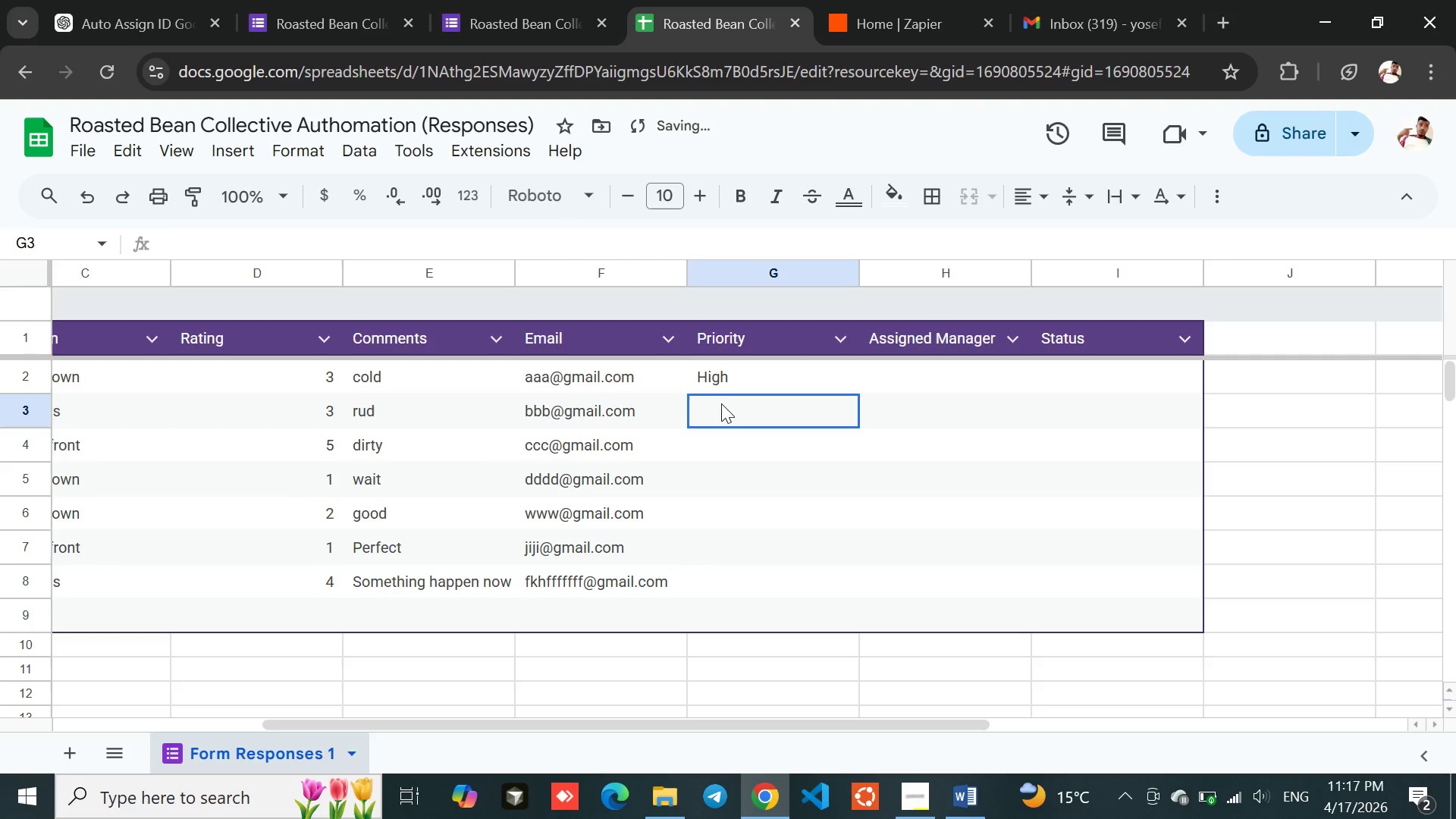 
triple_click([721, 403])
 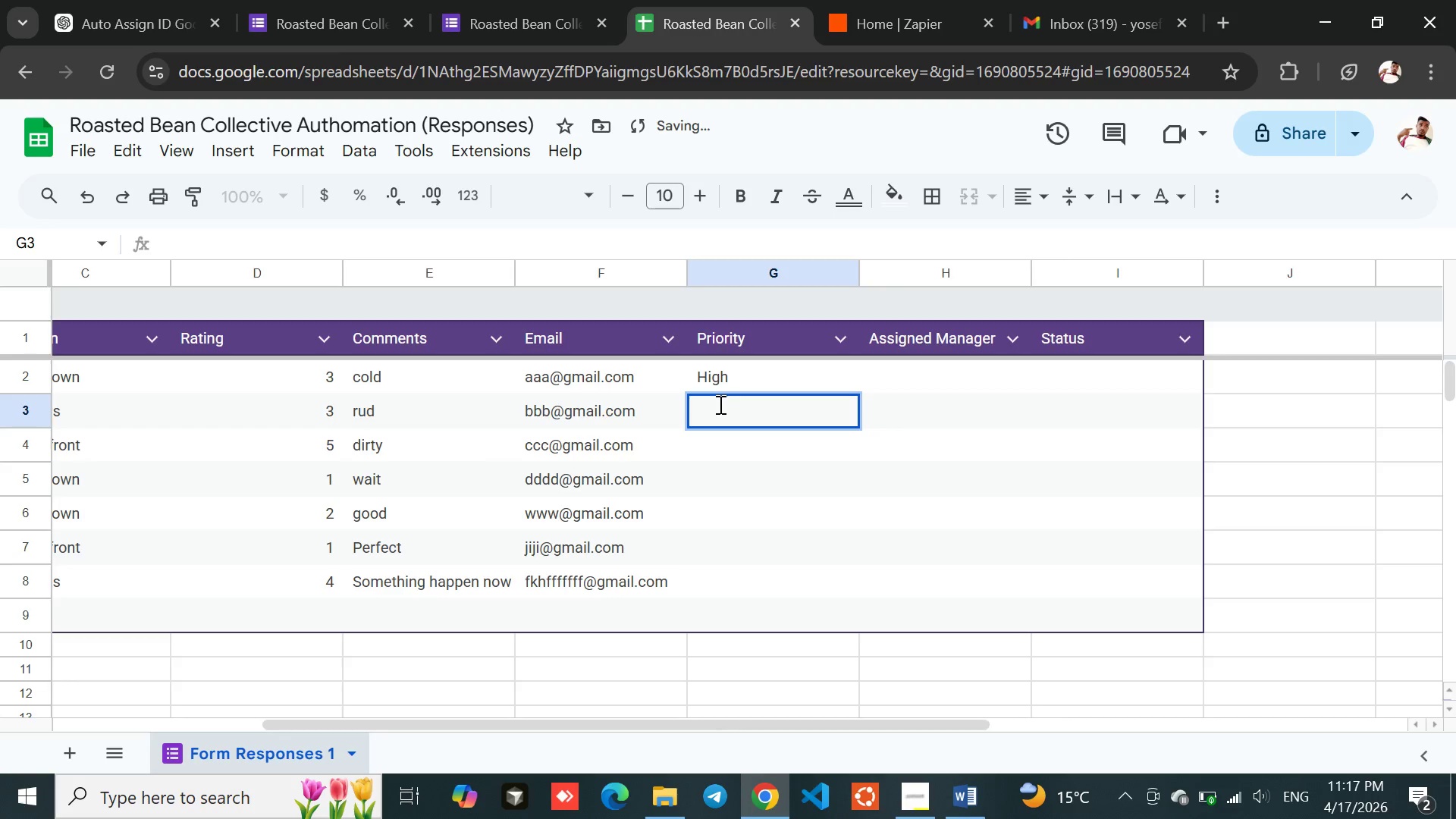 
left_click([718, 405])
 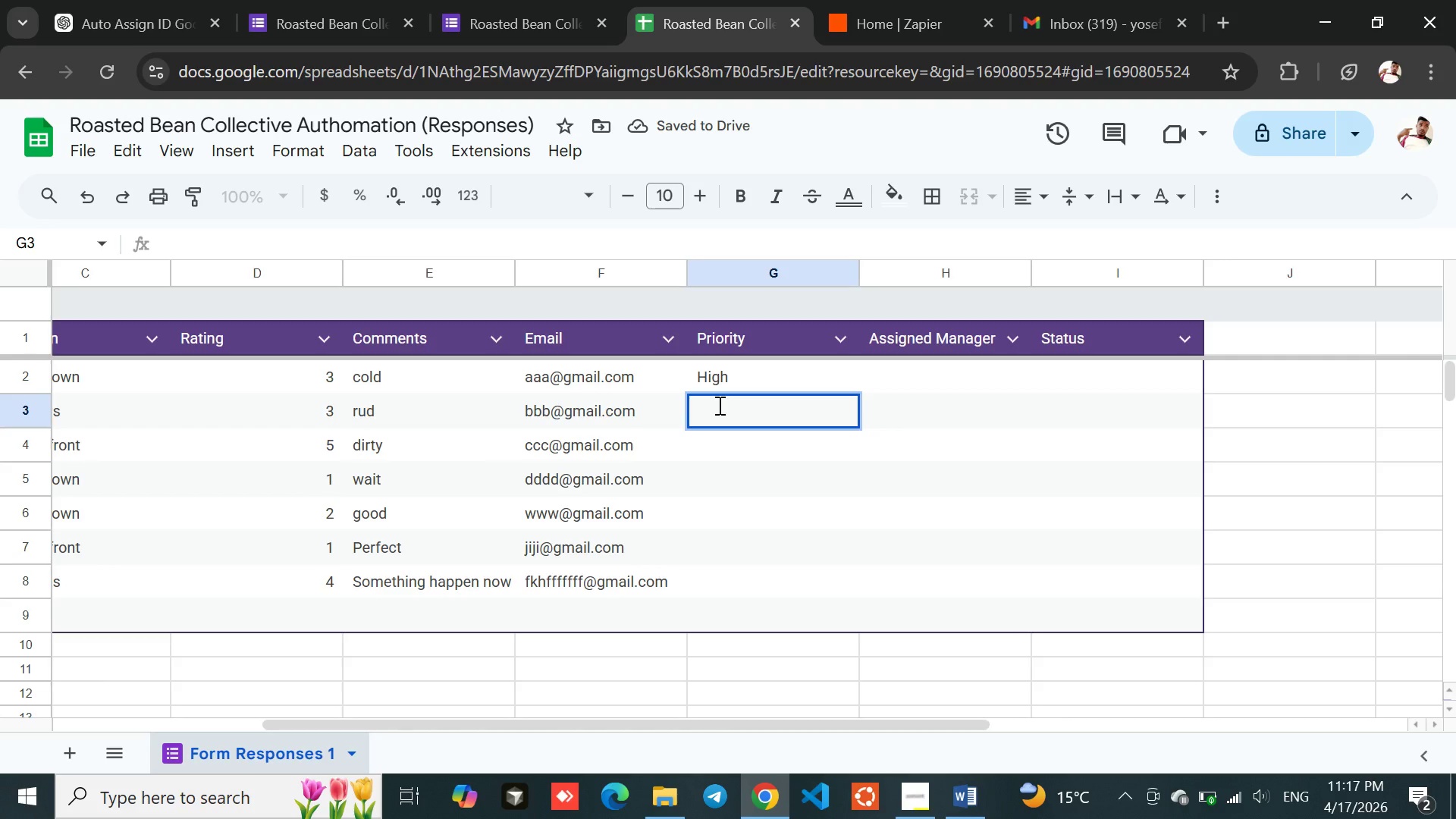 
type(Low)
 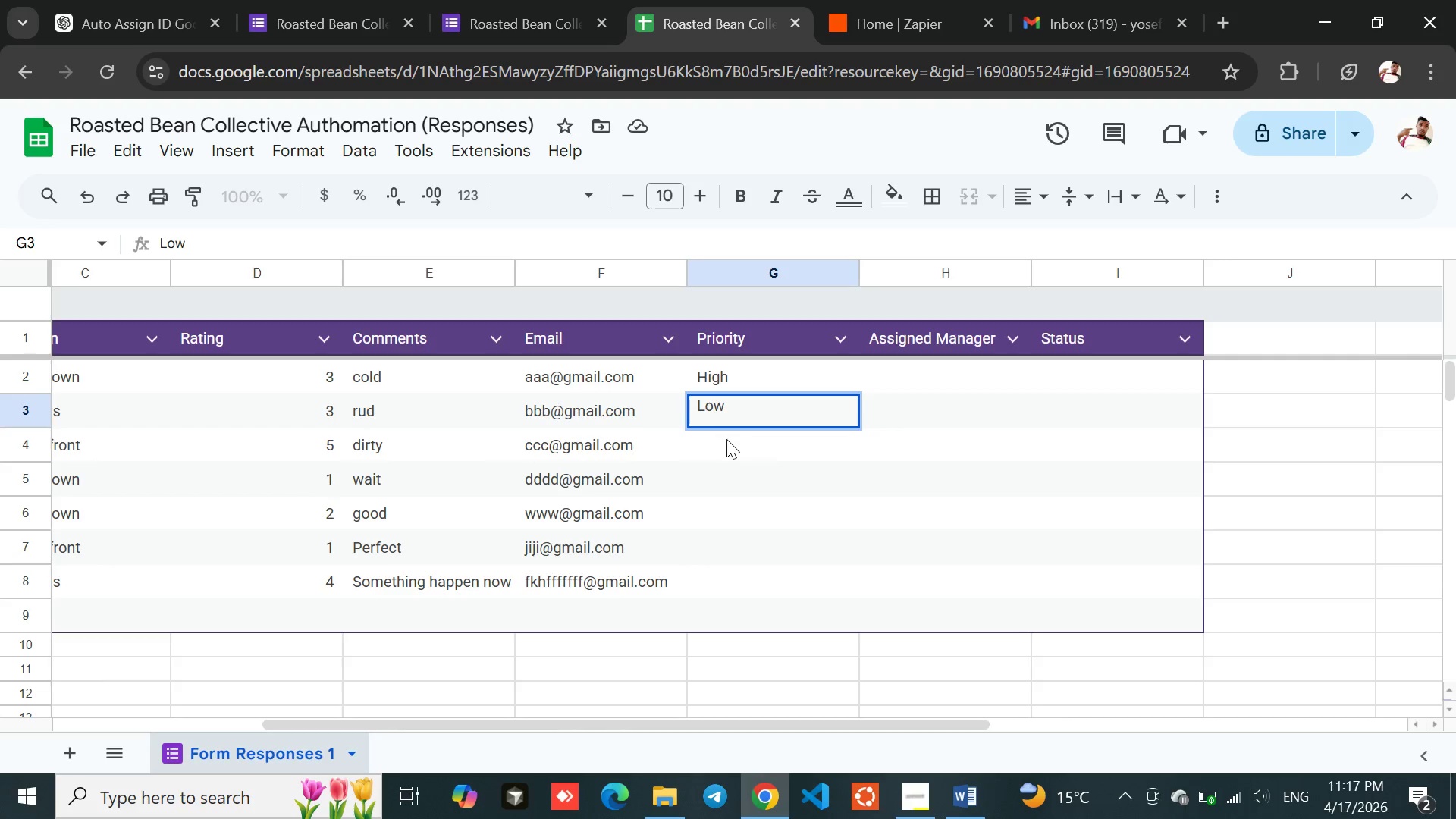 
left_click([726, 447])
 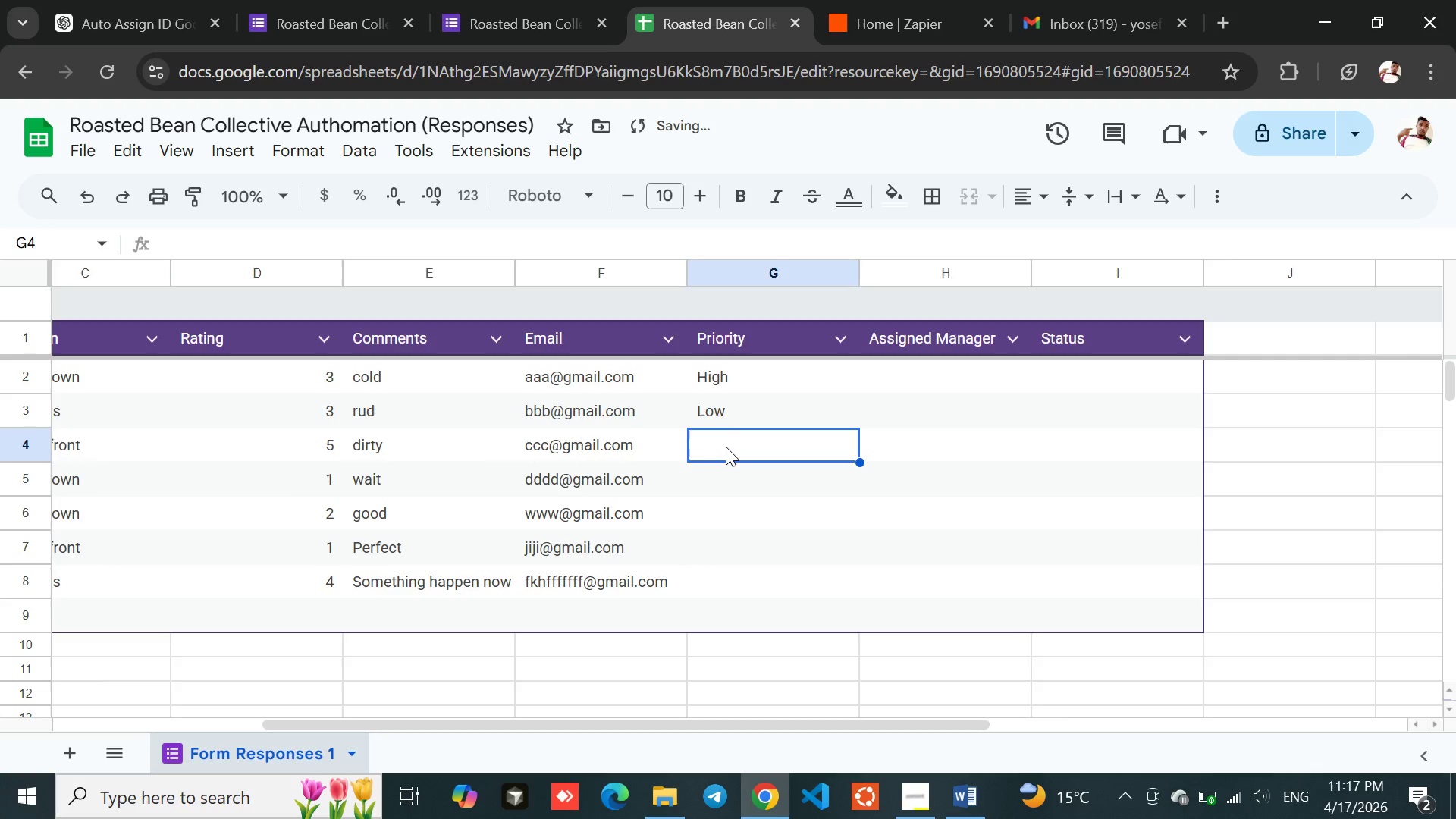 
double_click([726, 447])
 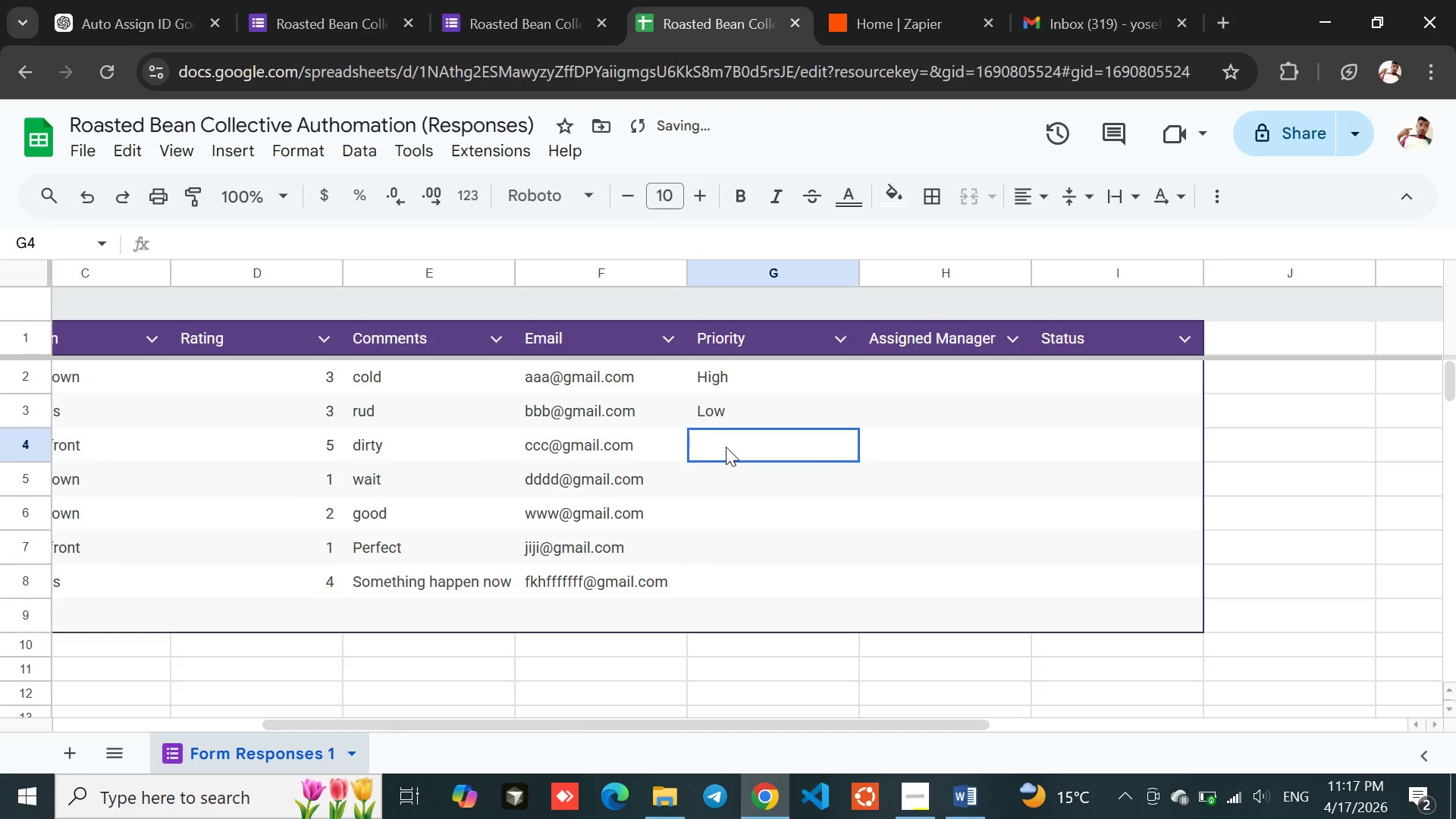 
triple_click([726, 447])
 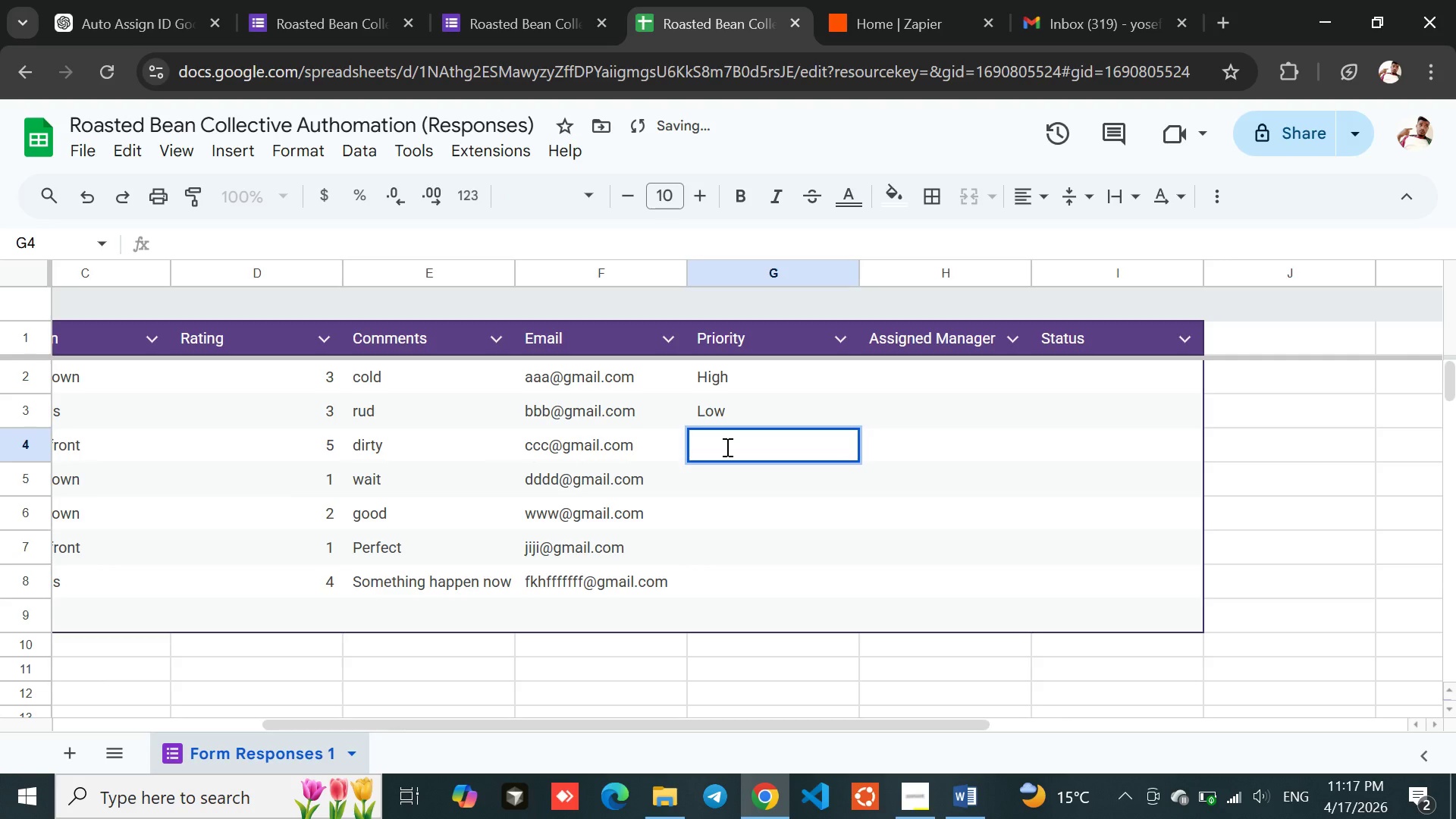 
left_click([726, 447])
 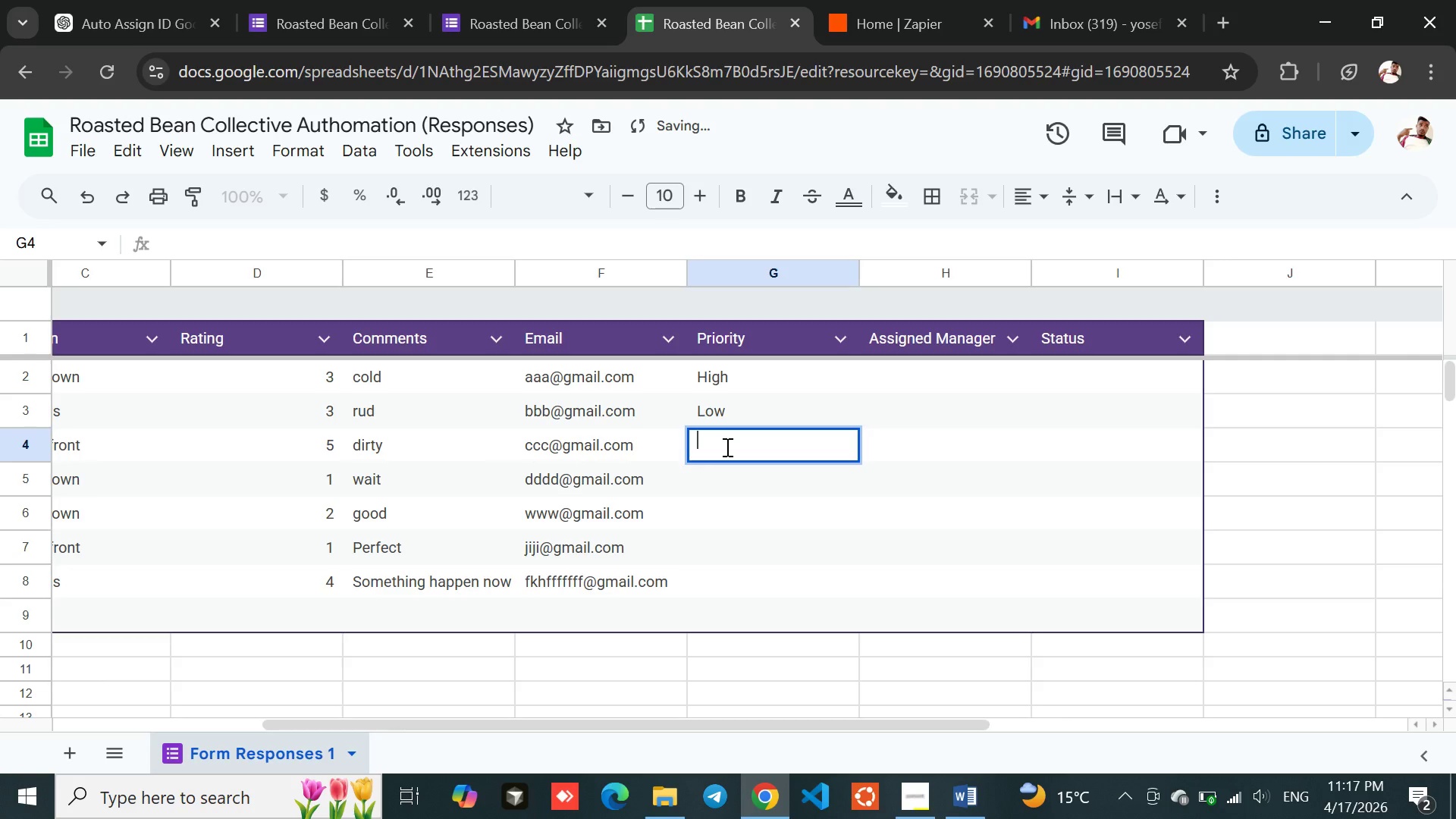 
left_click([726, 447])
 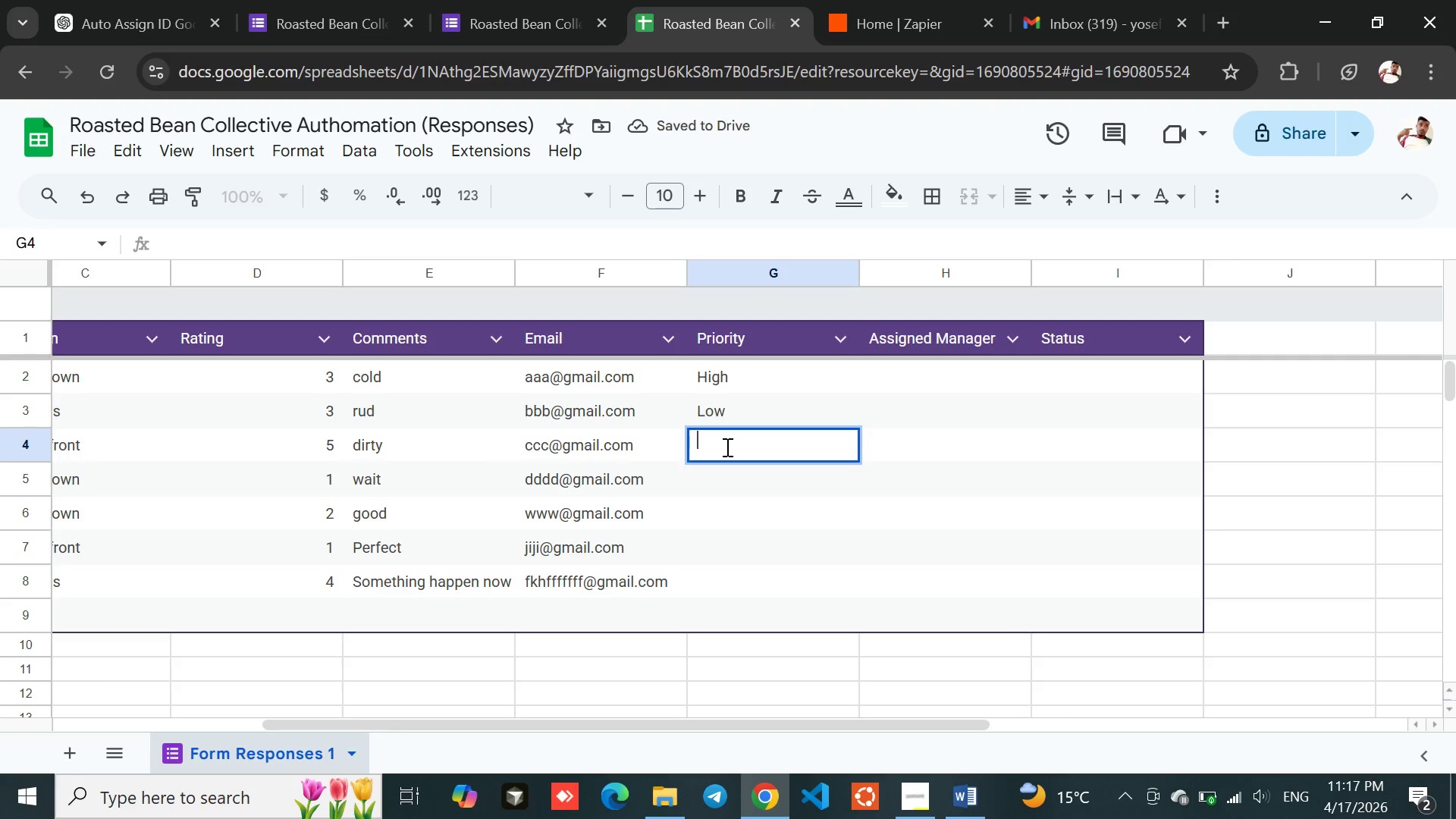 
type(High)
 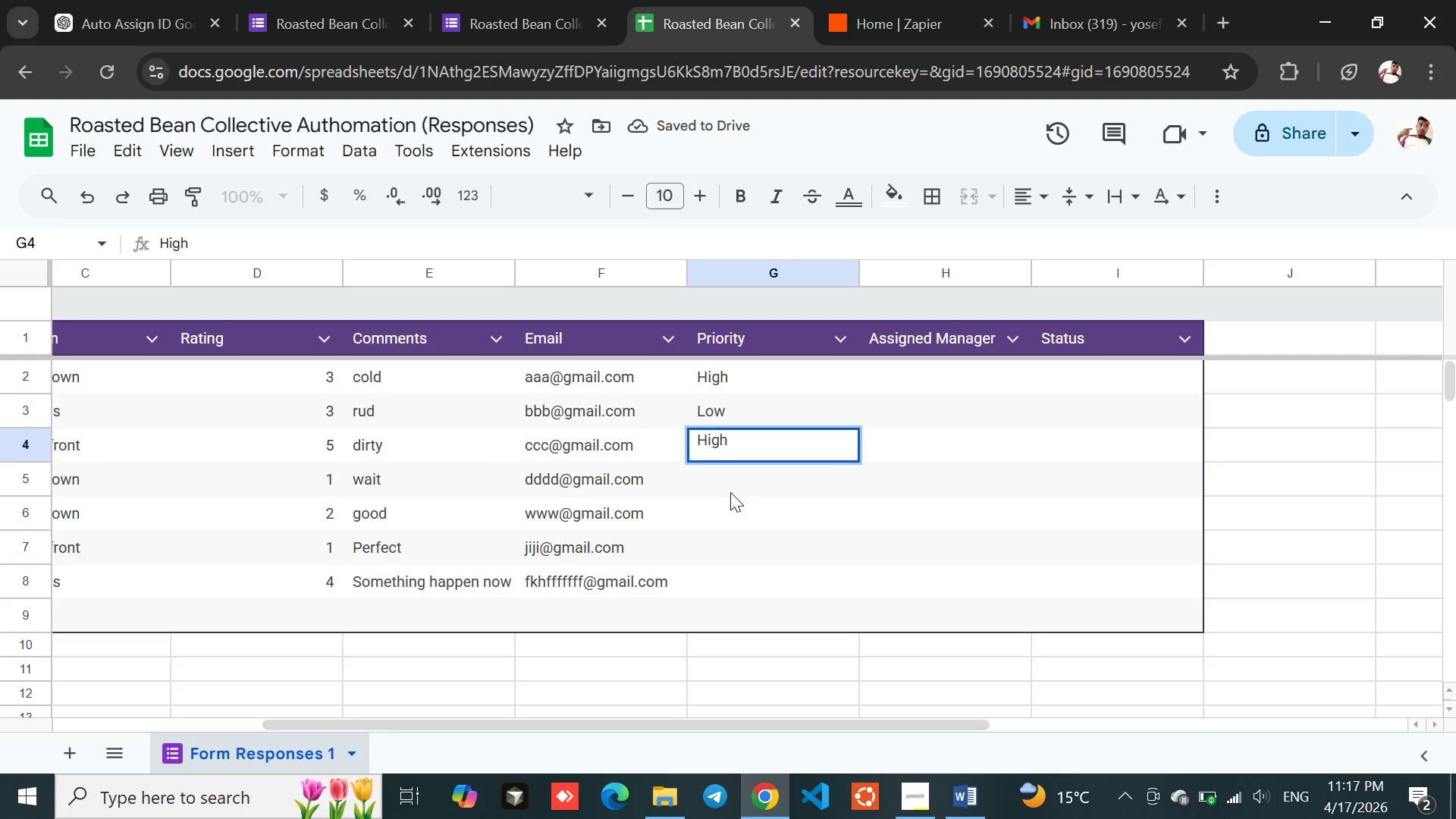 
left_click([730, 494])
 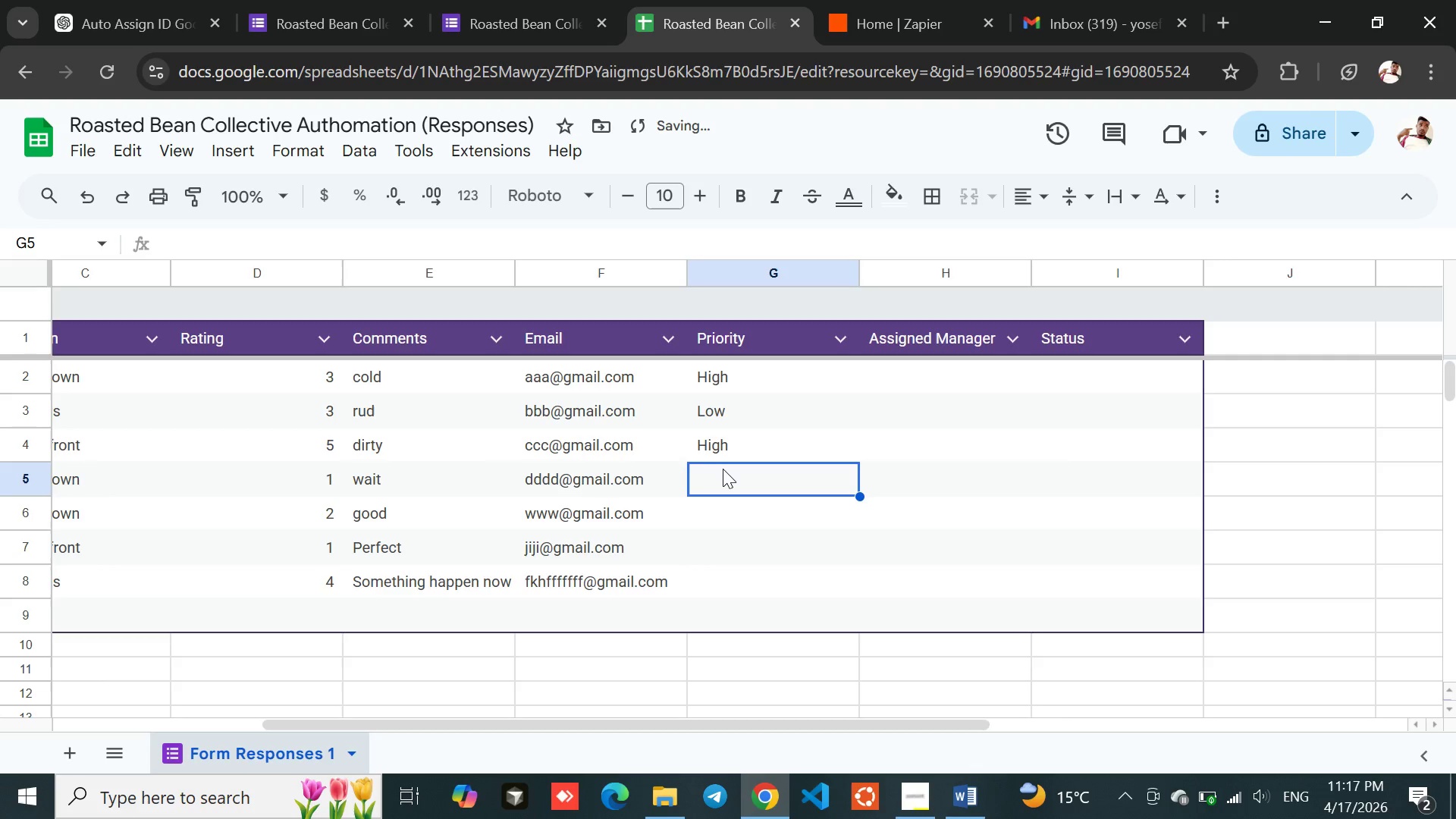 
double_click([723, 469])
 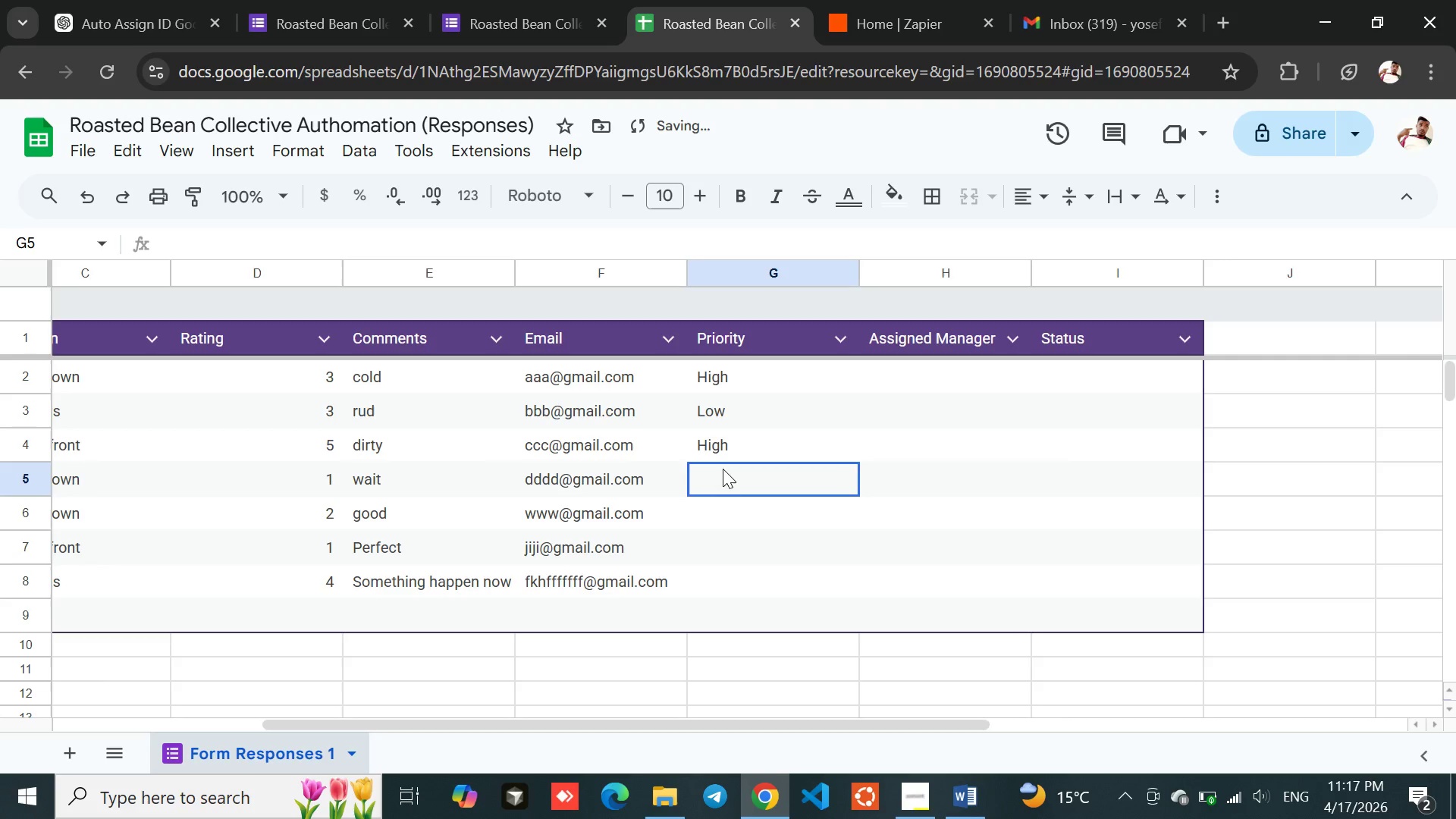 
triple_click([723, 469])
 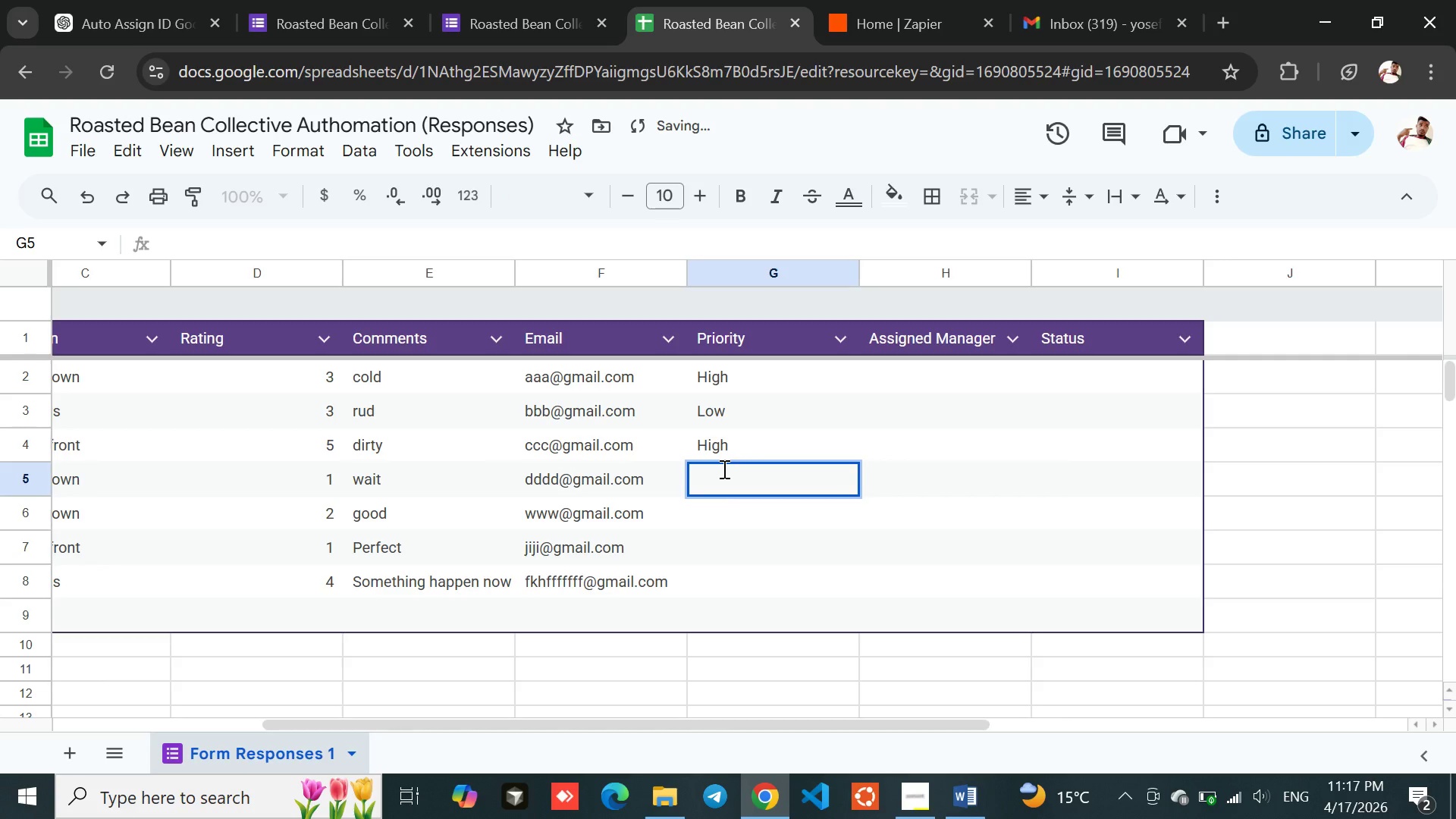 
left_click([723, 469])
 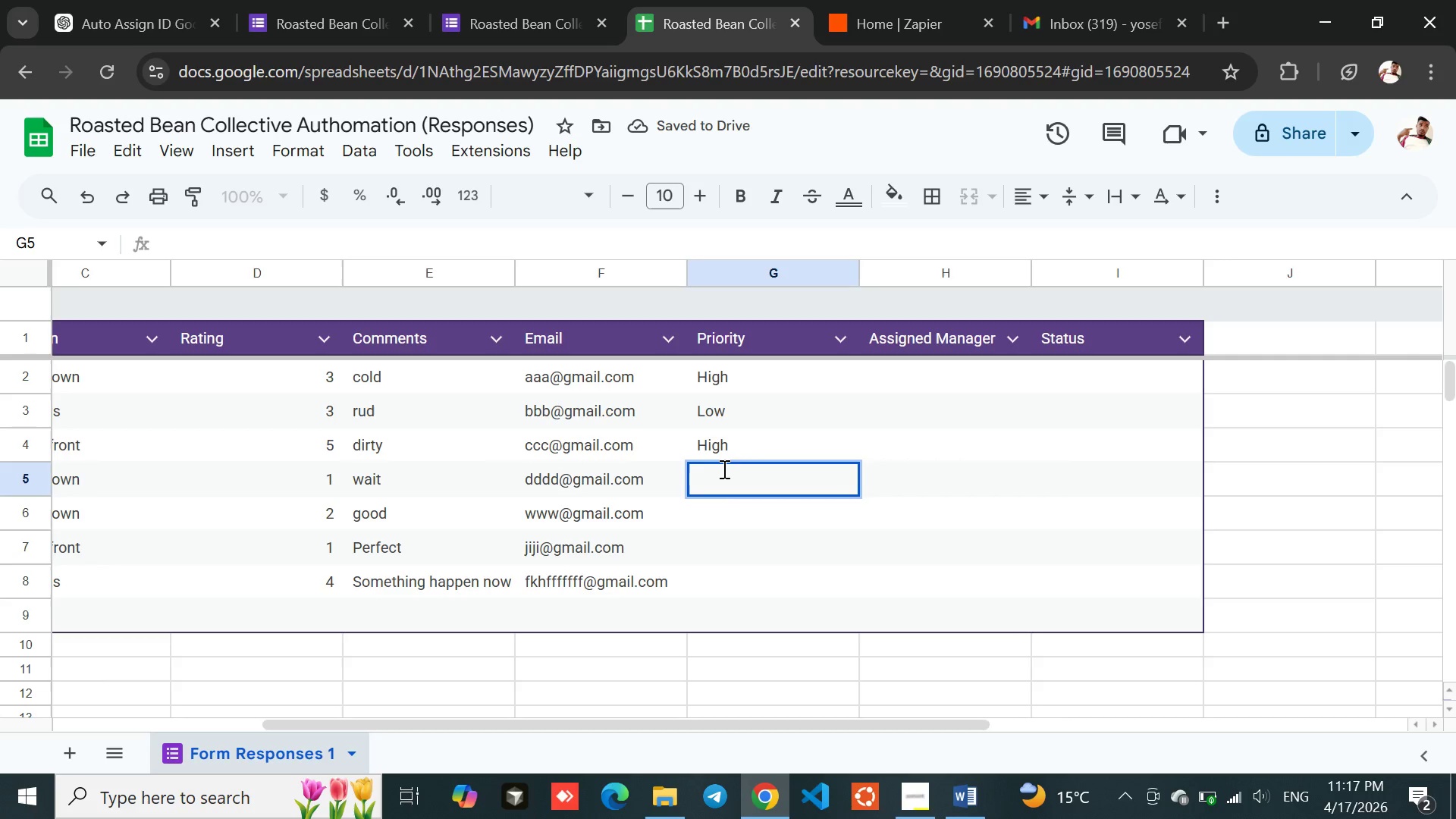 
type(High)
 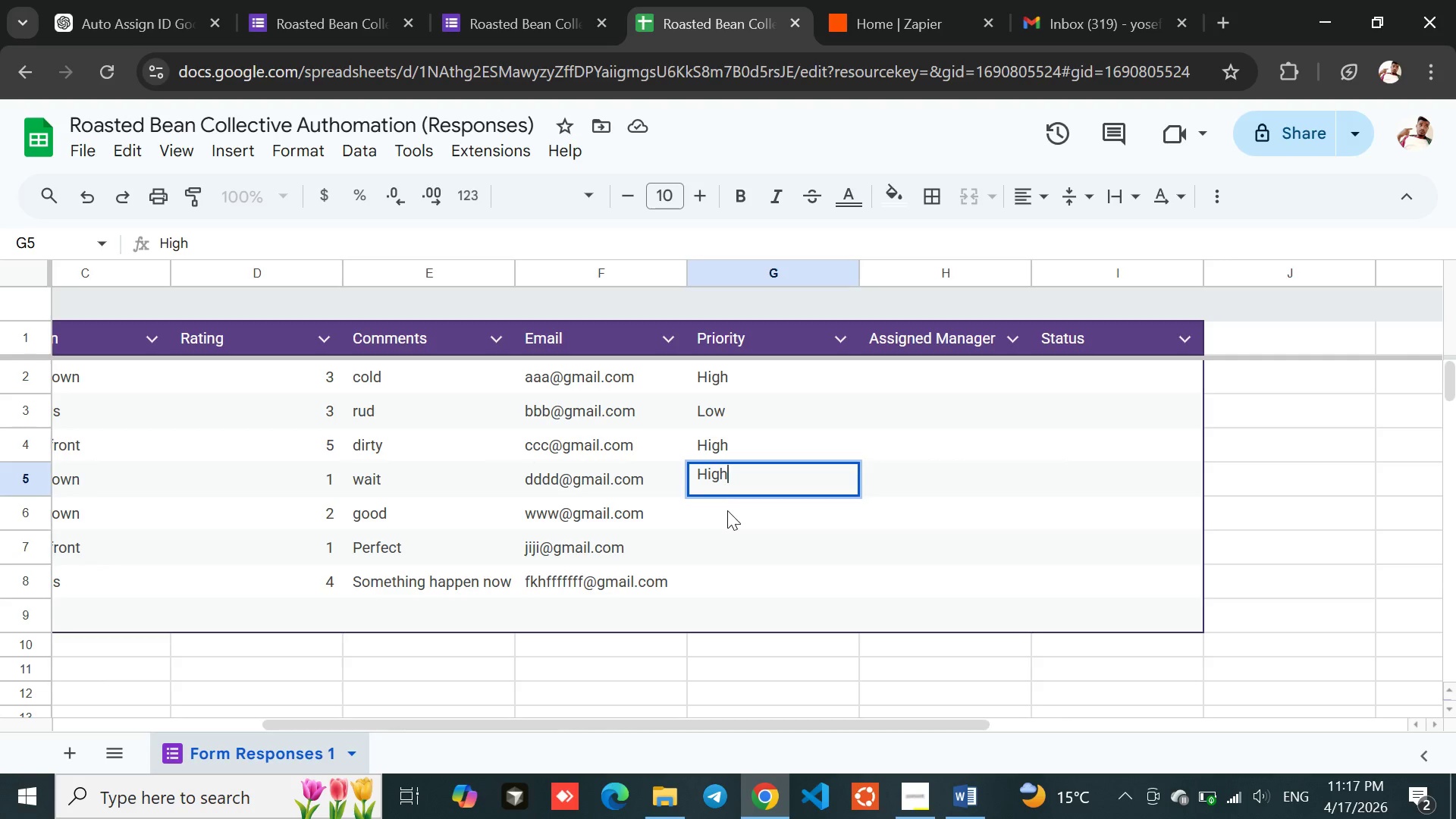 
left_click([727, 510])
 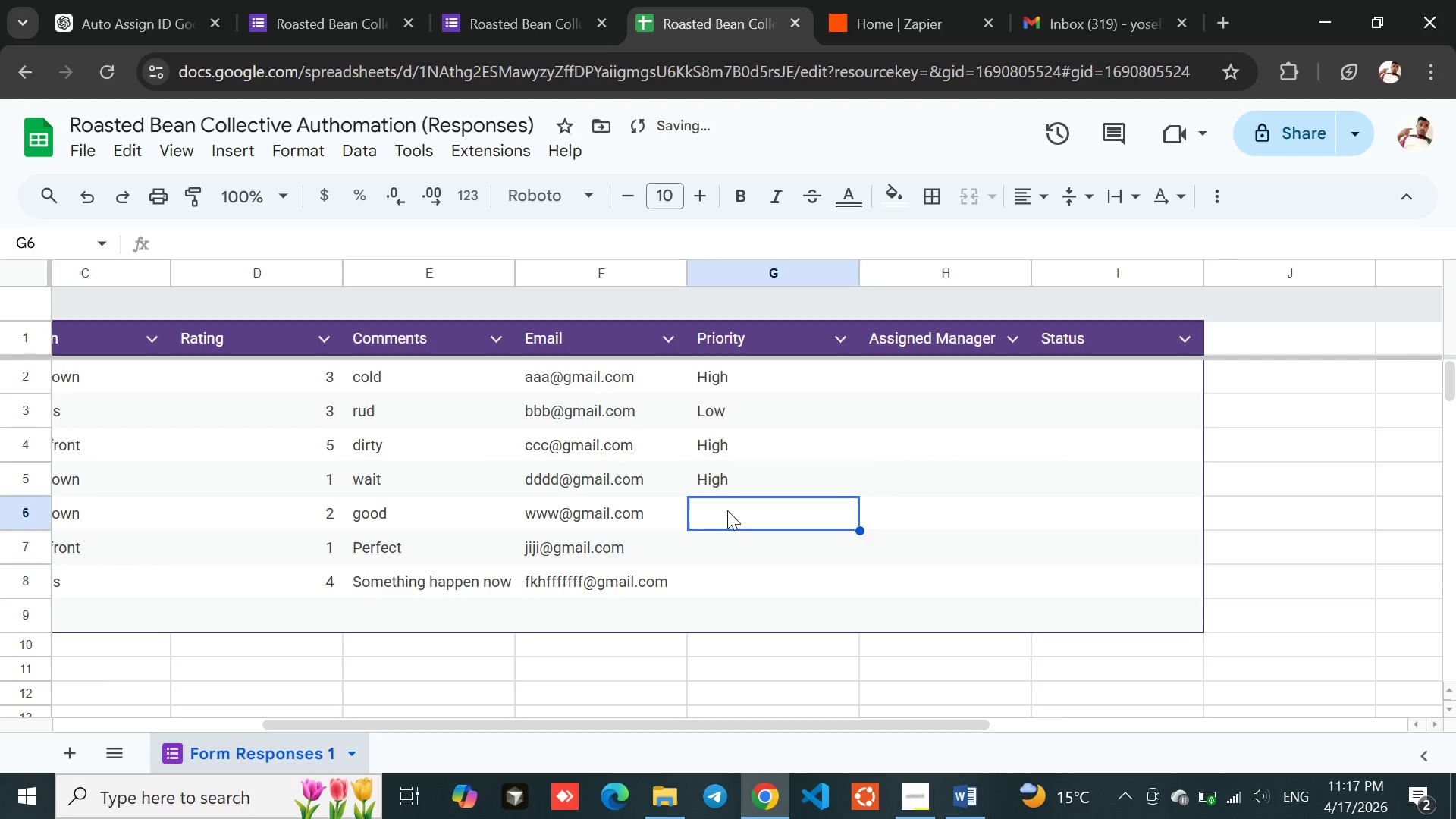 
double_click([727, 510])
 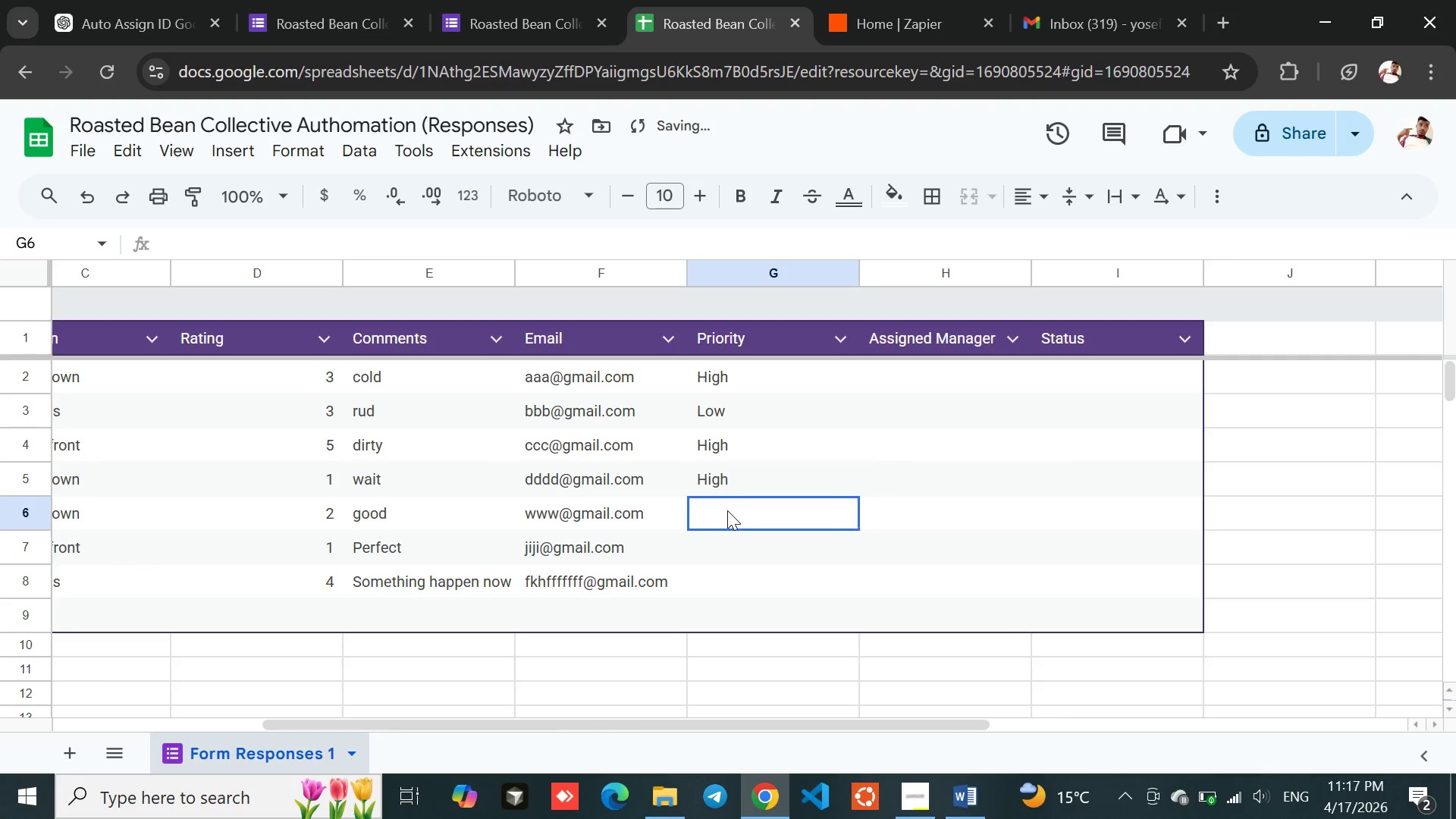 
triple_click([727, 510])
 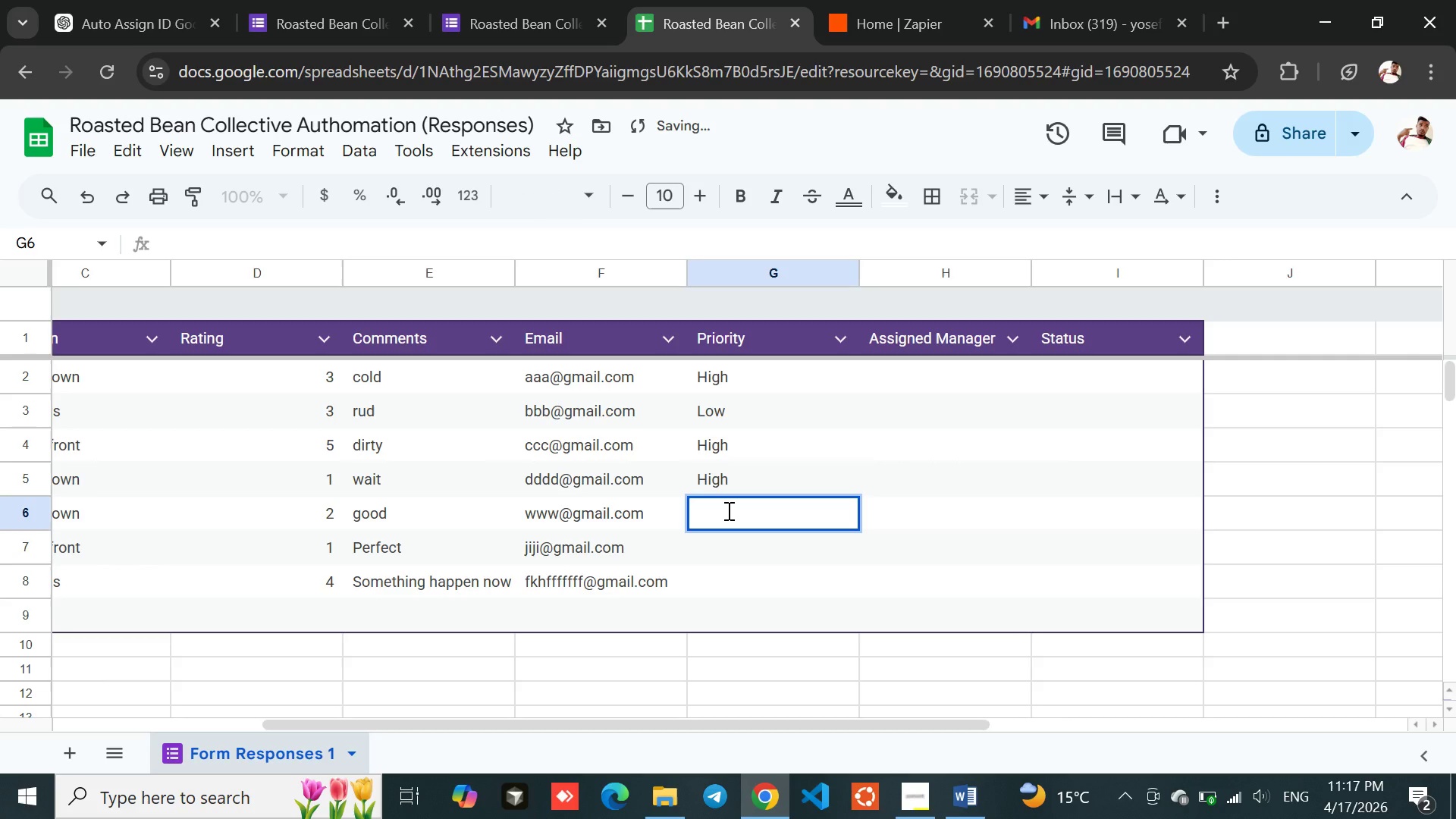 
left_click([727, 510])
 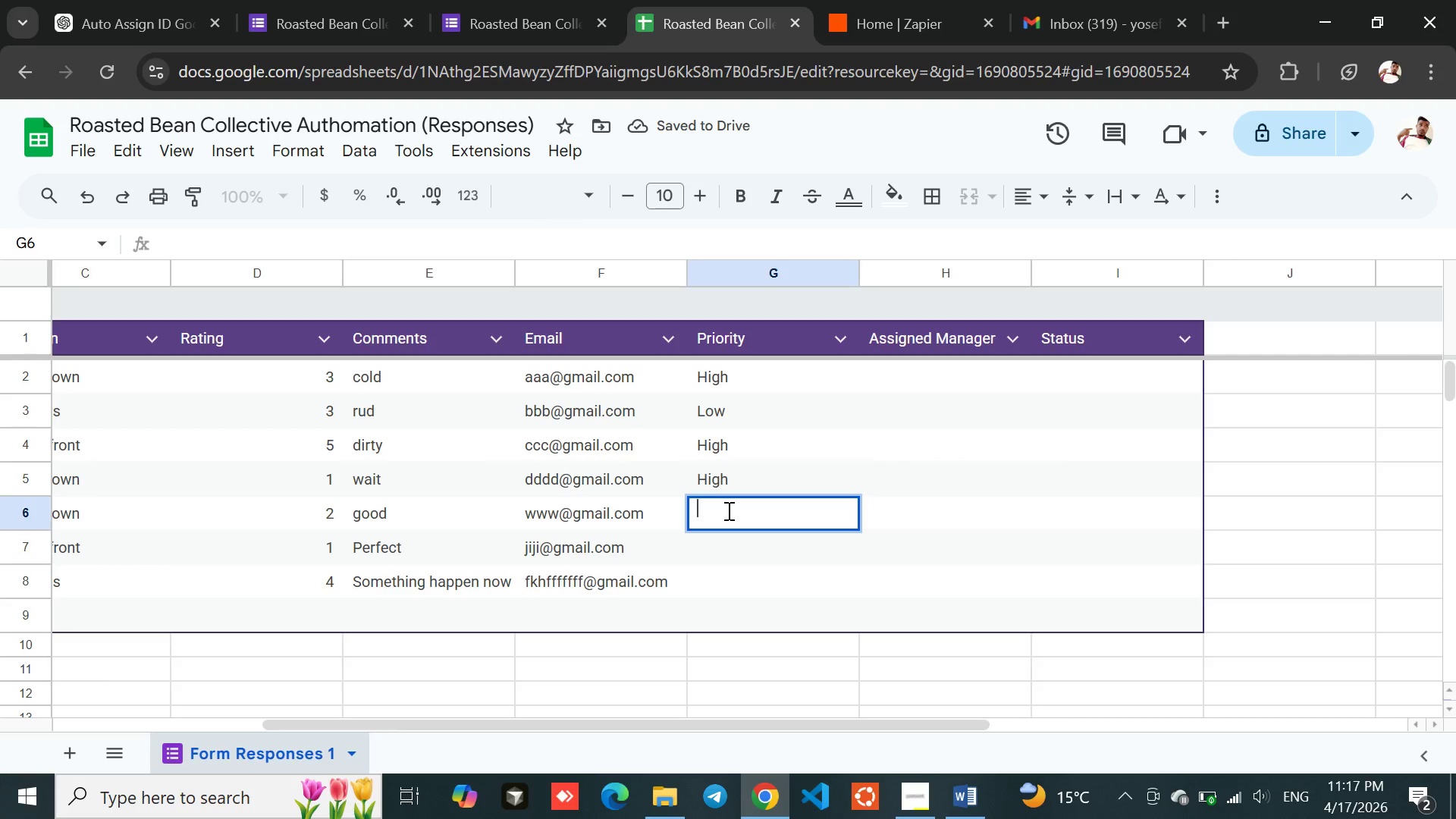 
type(High)
 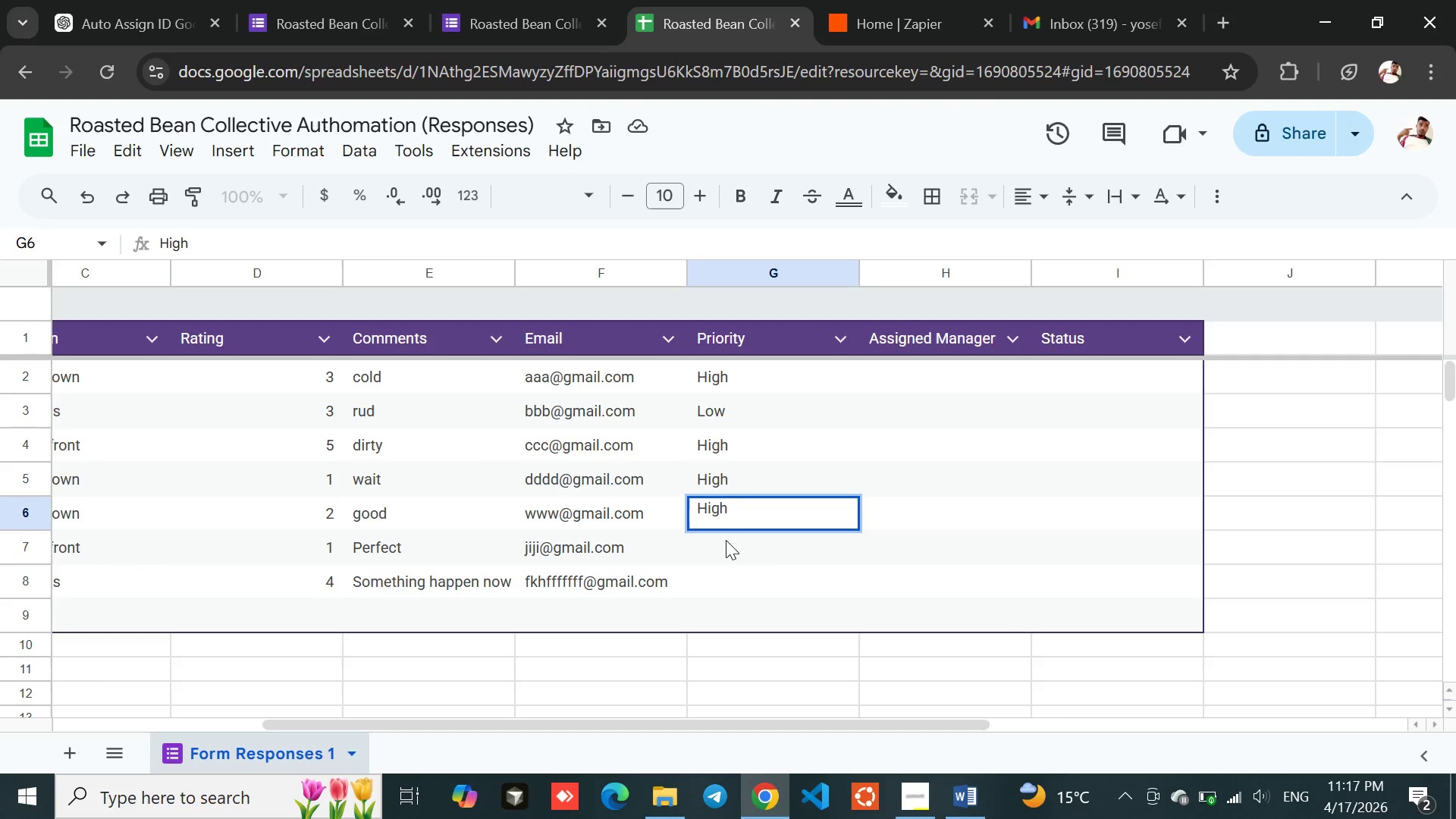 
left_click([726, 540])
 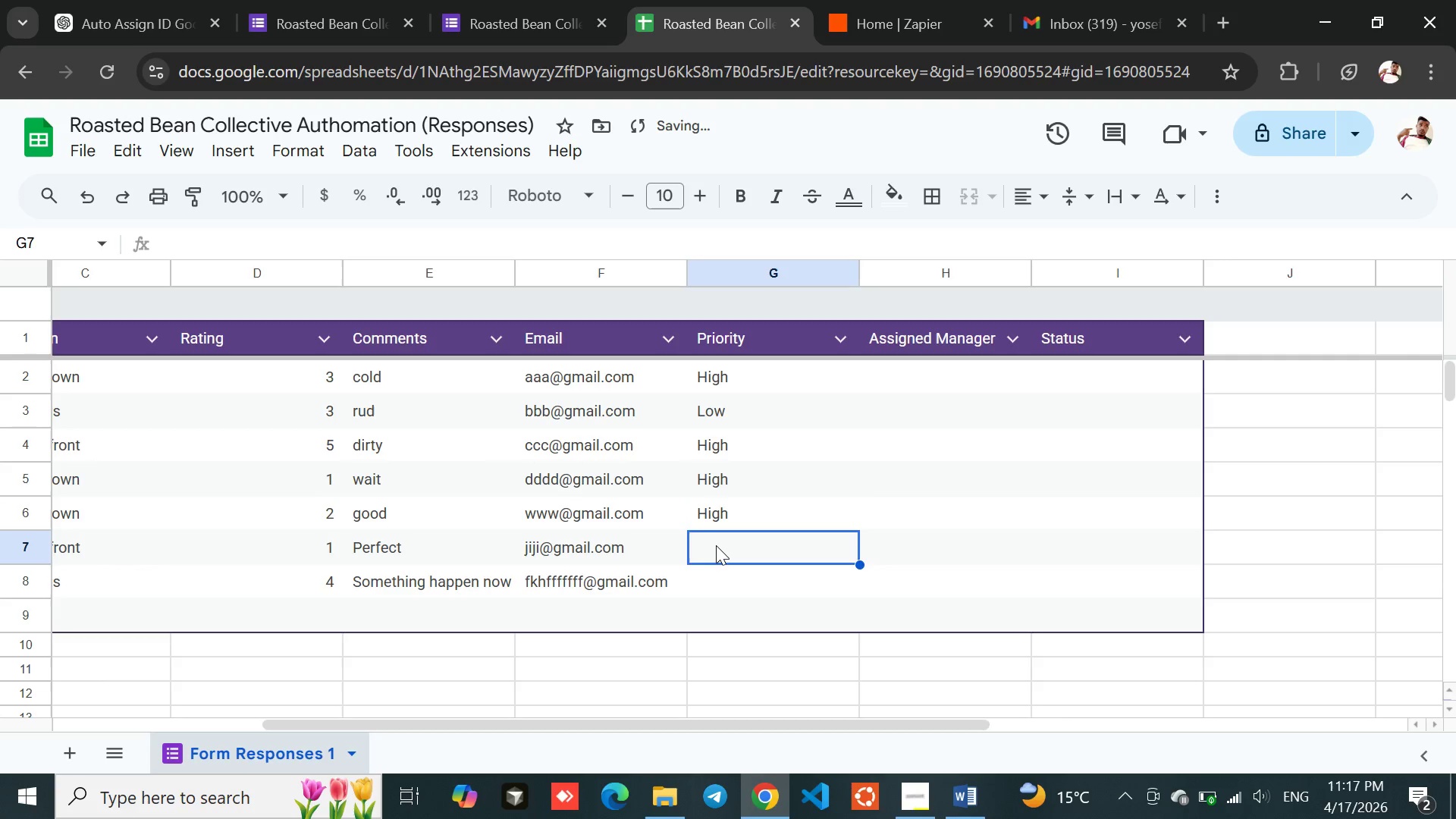 
double_click([716, 545])
 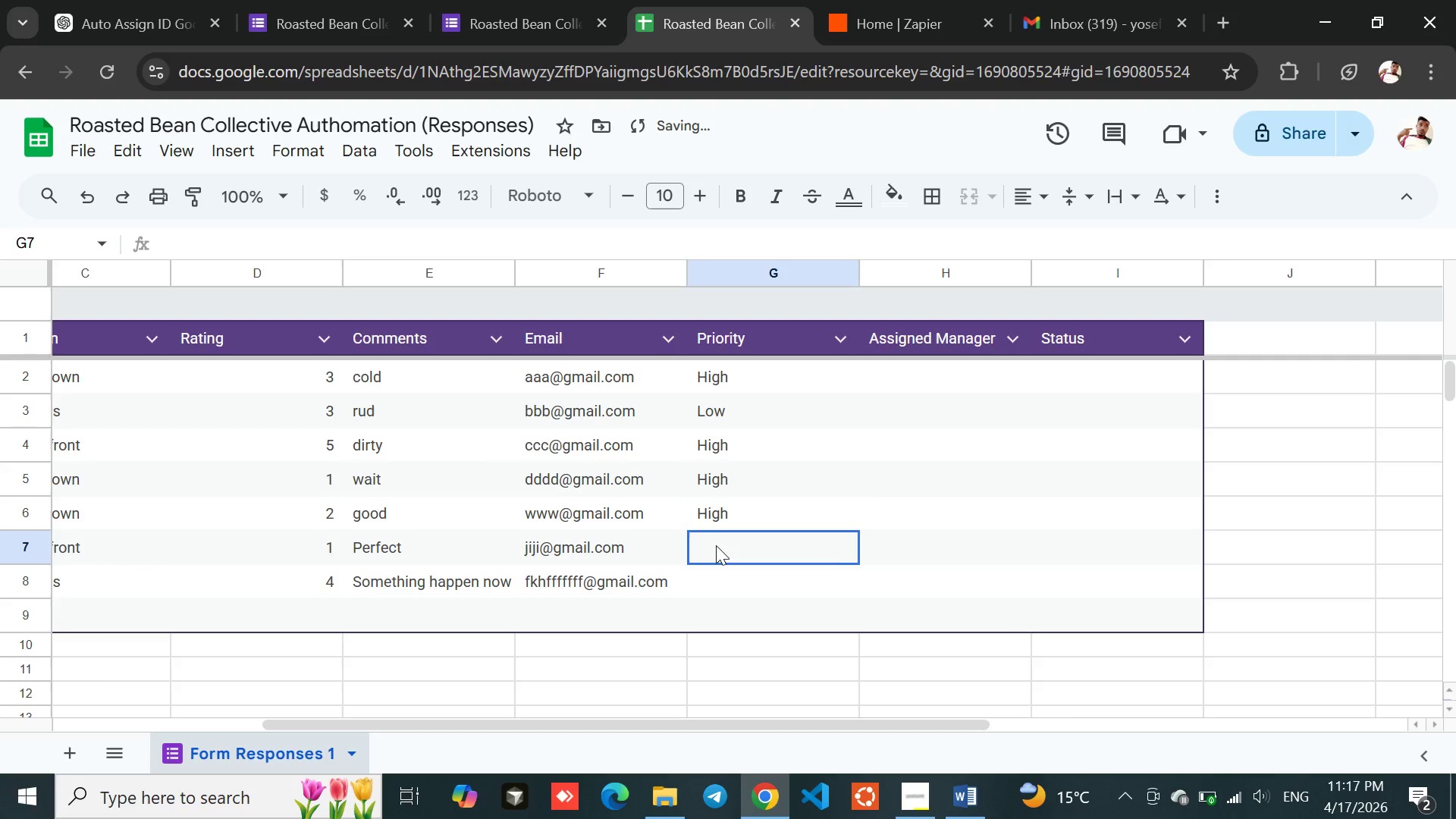 
triple_click([716, 545])
 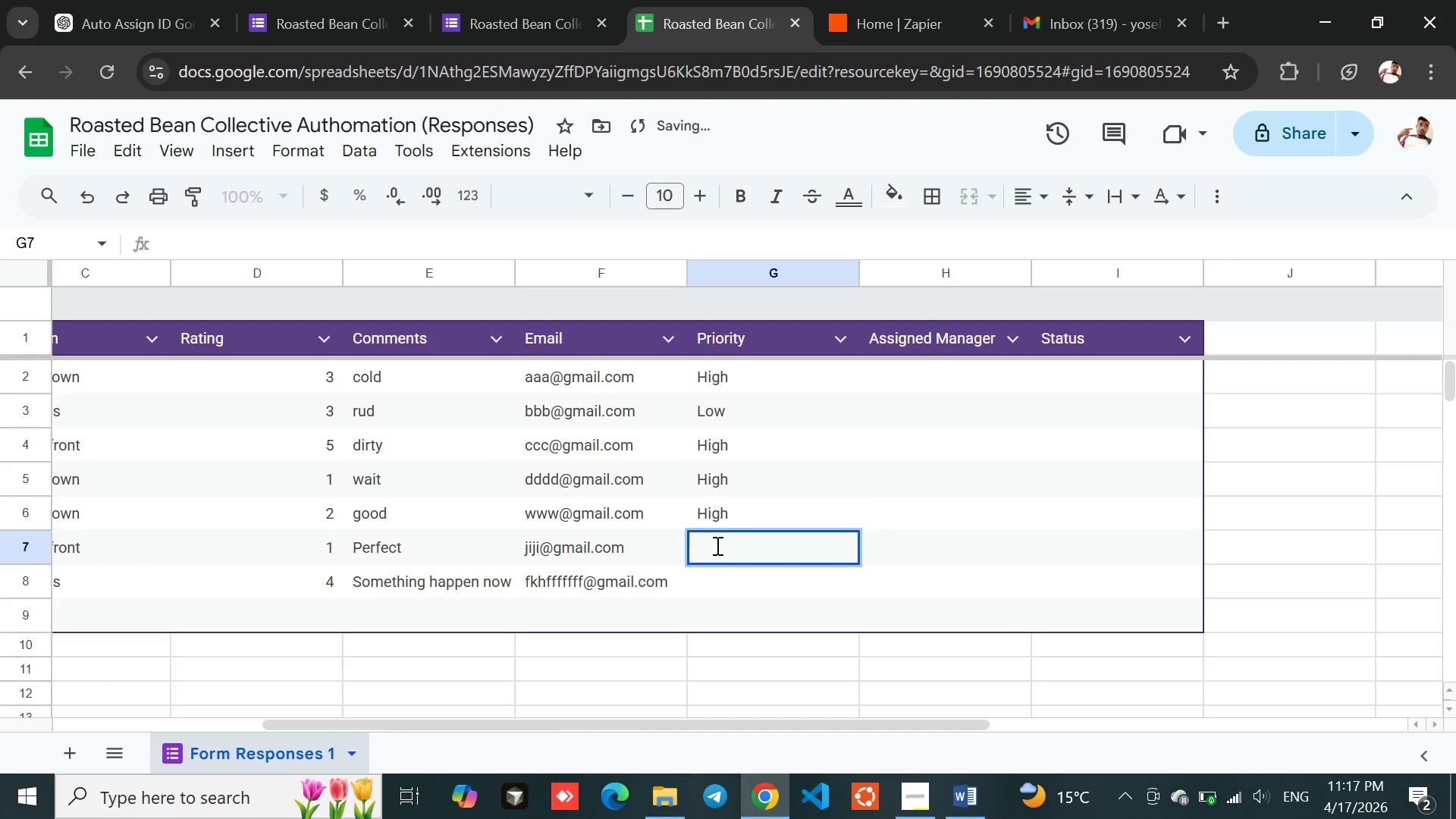 
left_click([716, 545])
 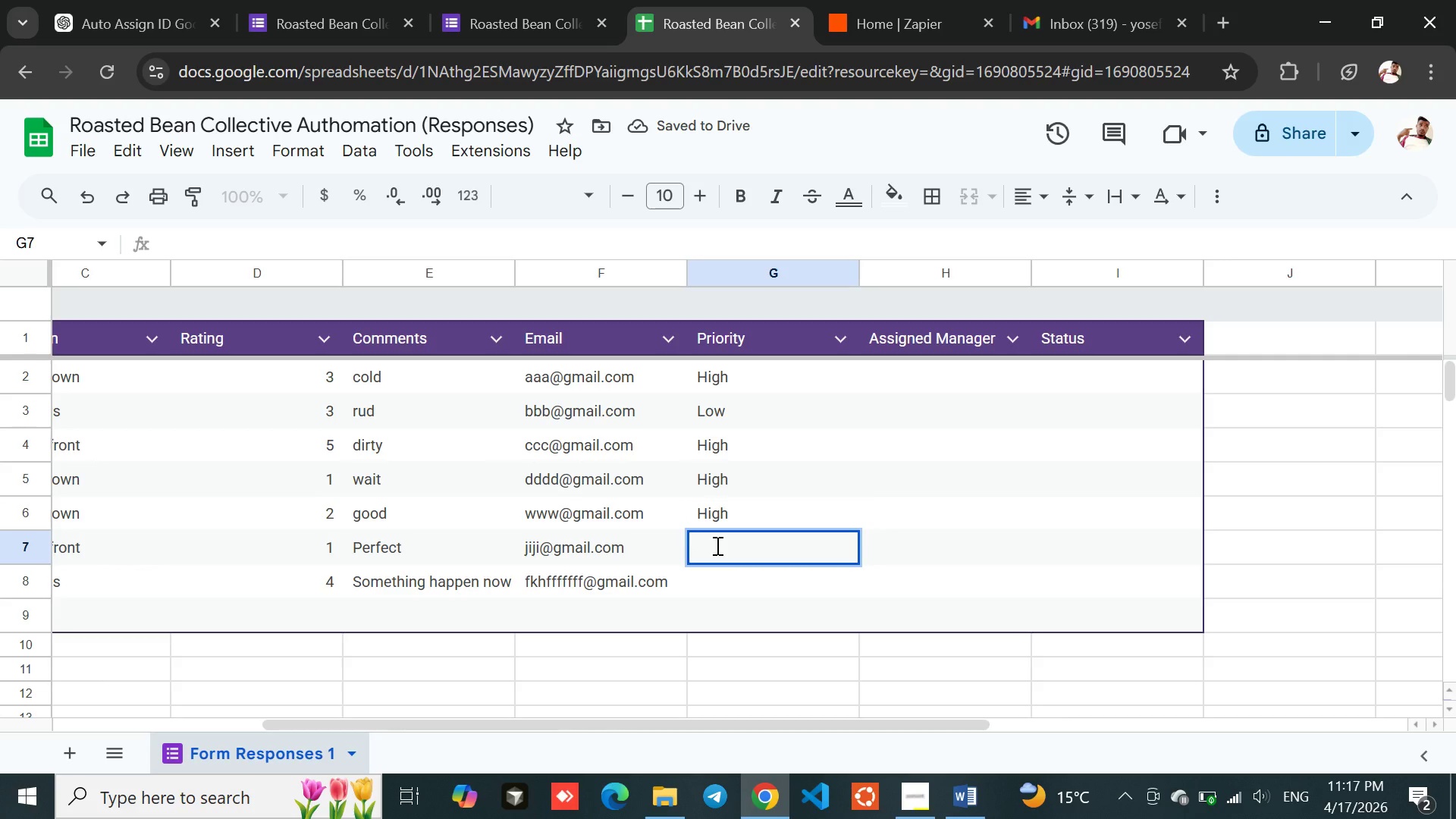 
type(Low)
 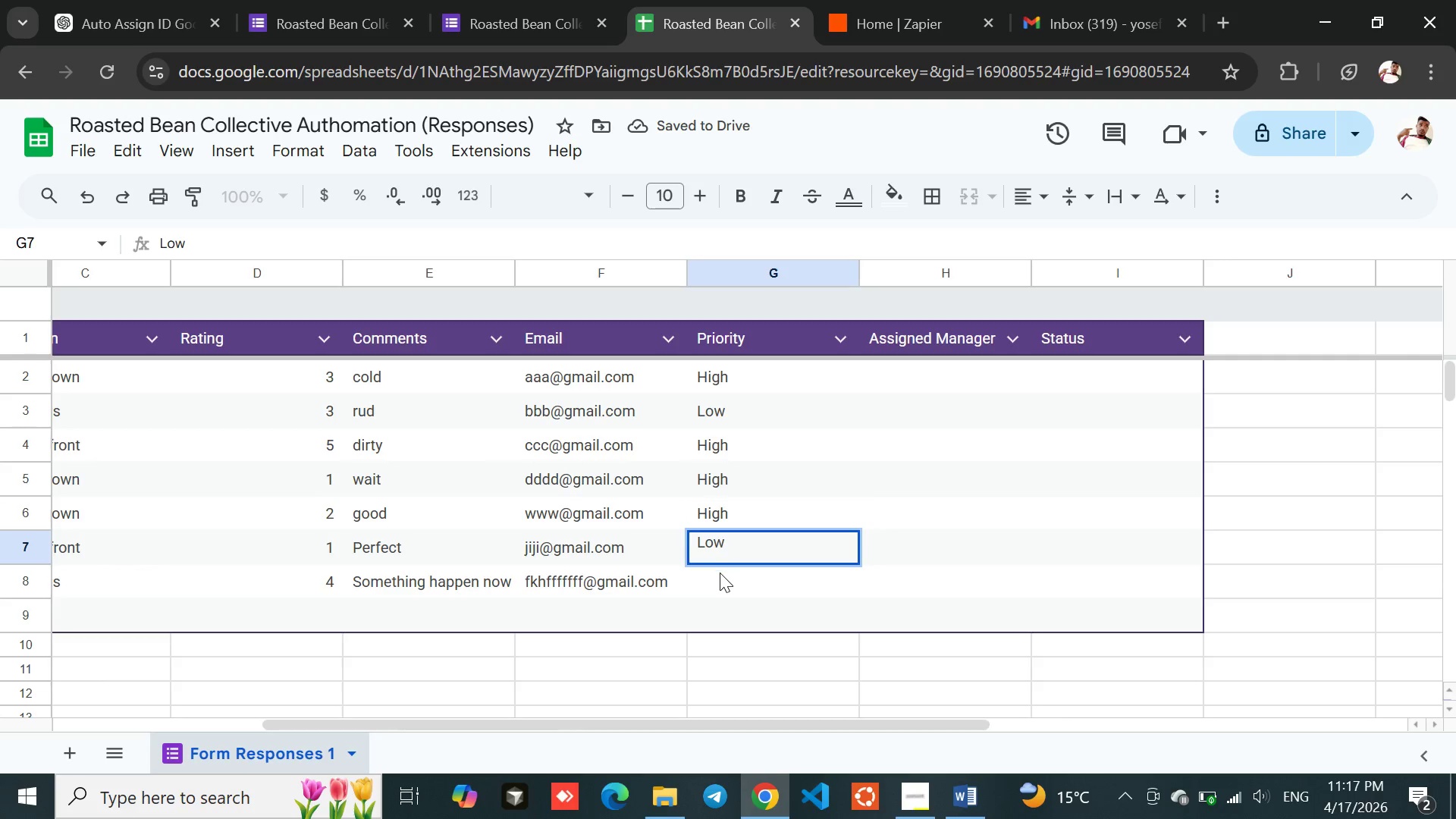 
left_click([721, 576])
 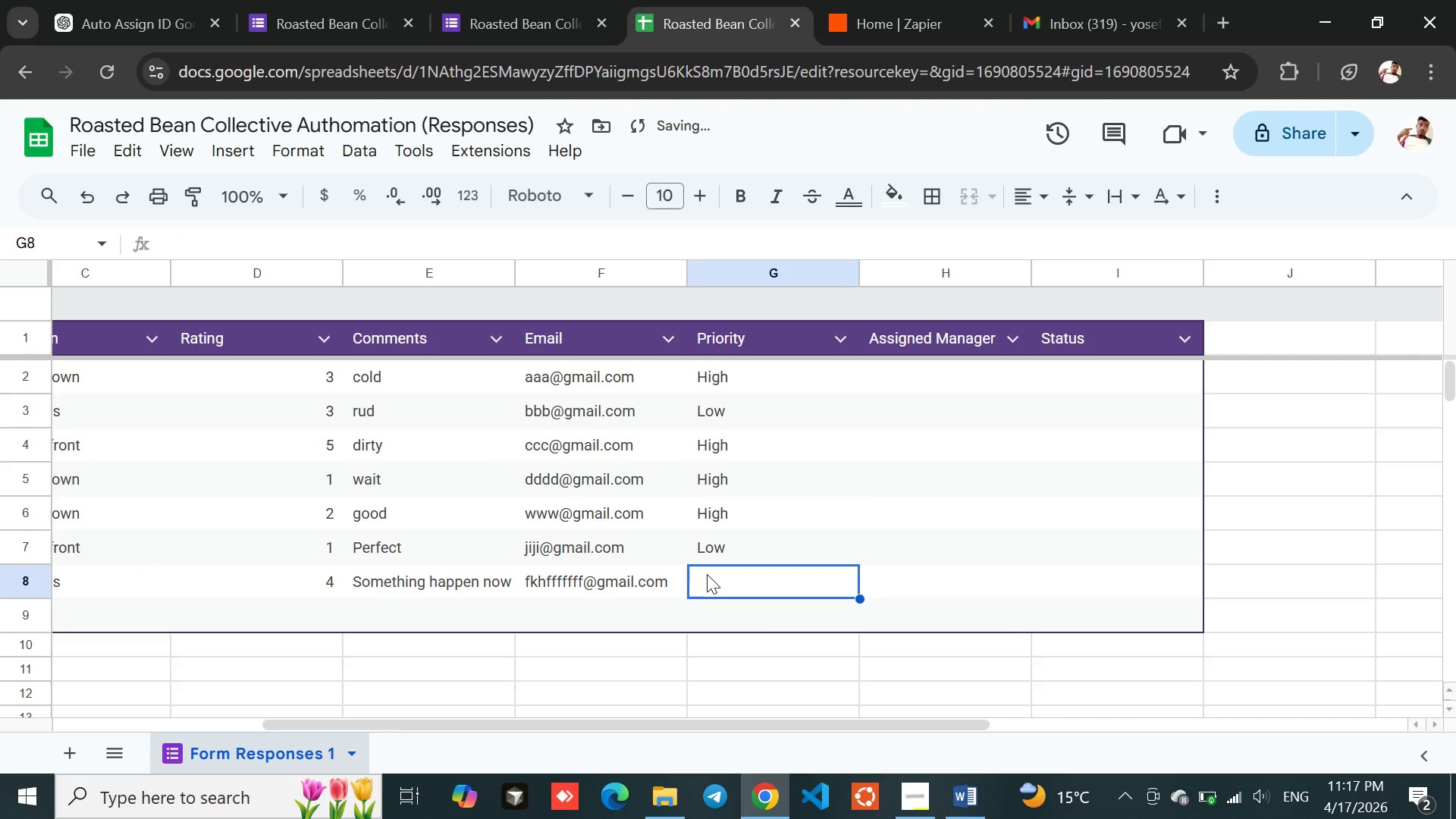 
double_click([707, 574])
 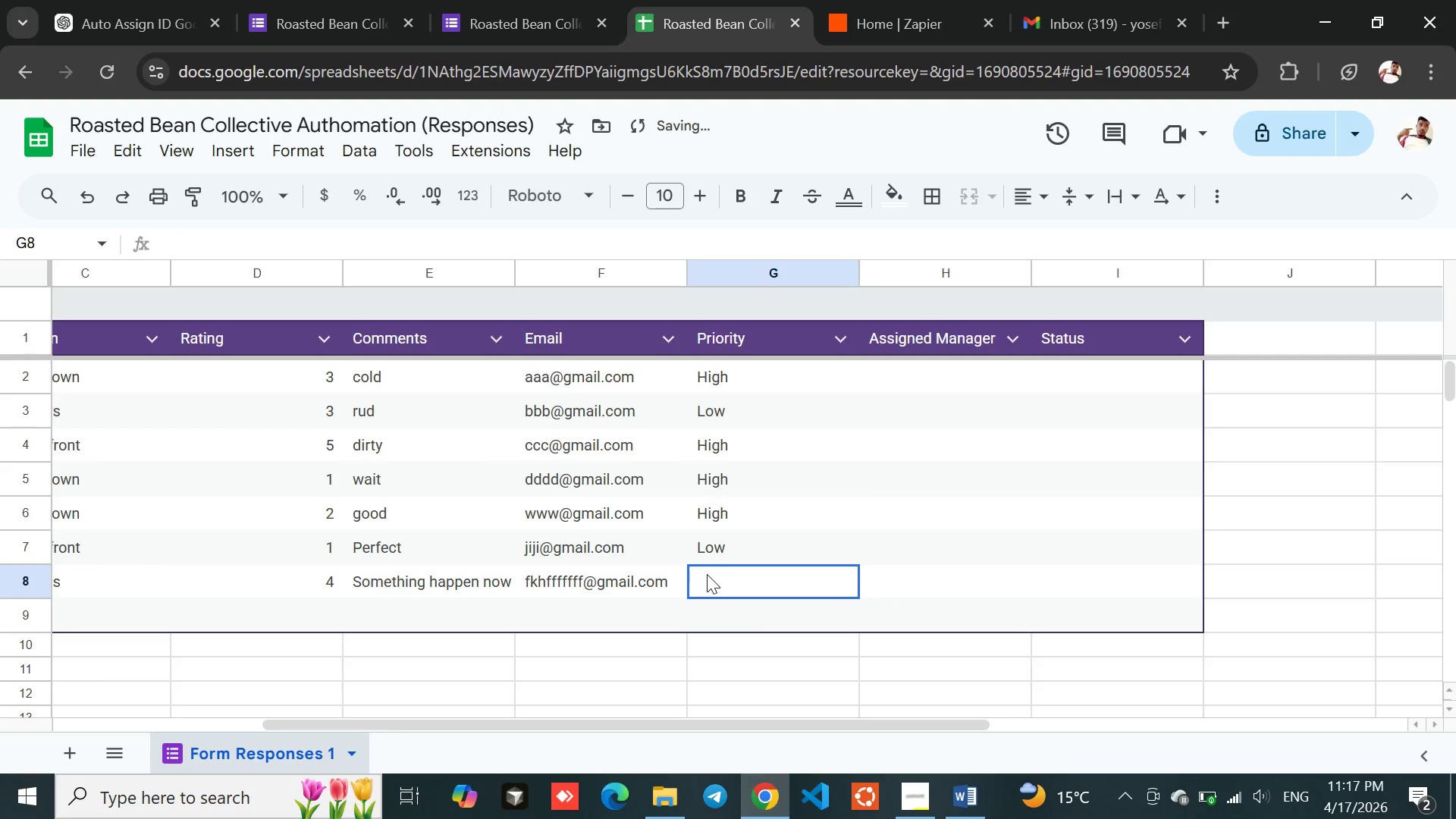 
triple_click([707, 574])
 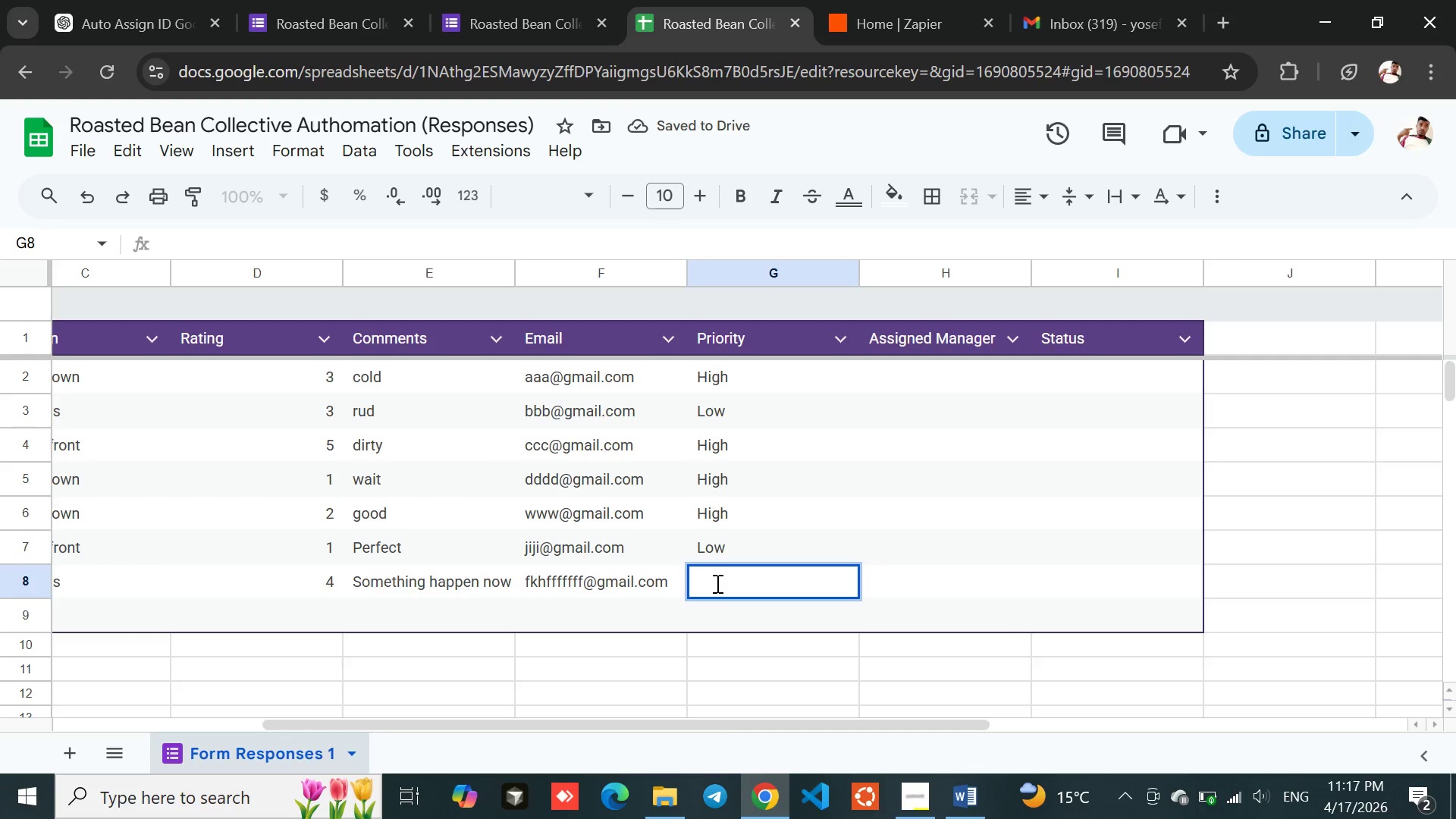 
double_click([716, 583])
 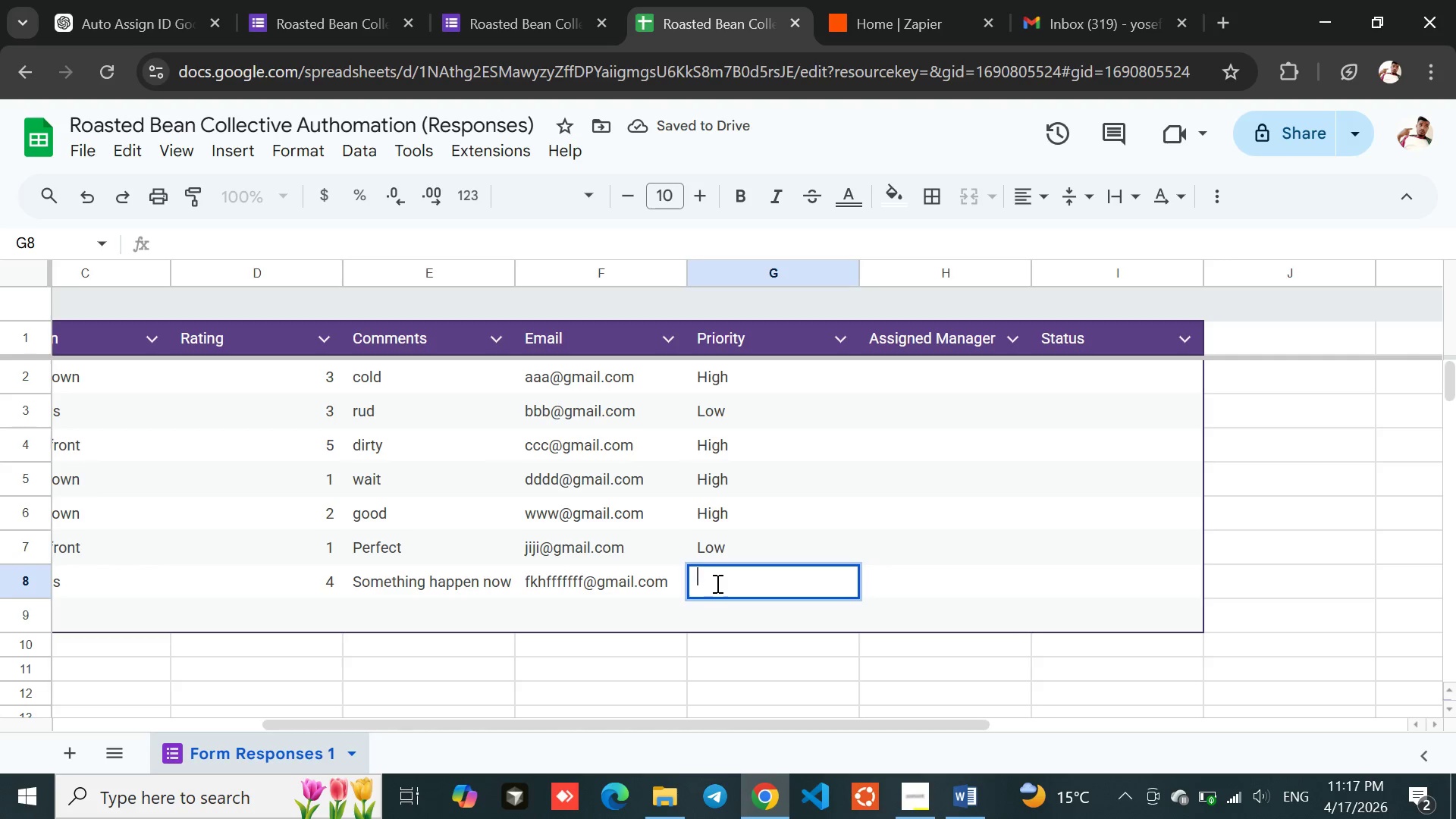 
type(Low)
 